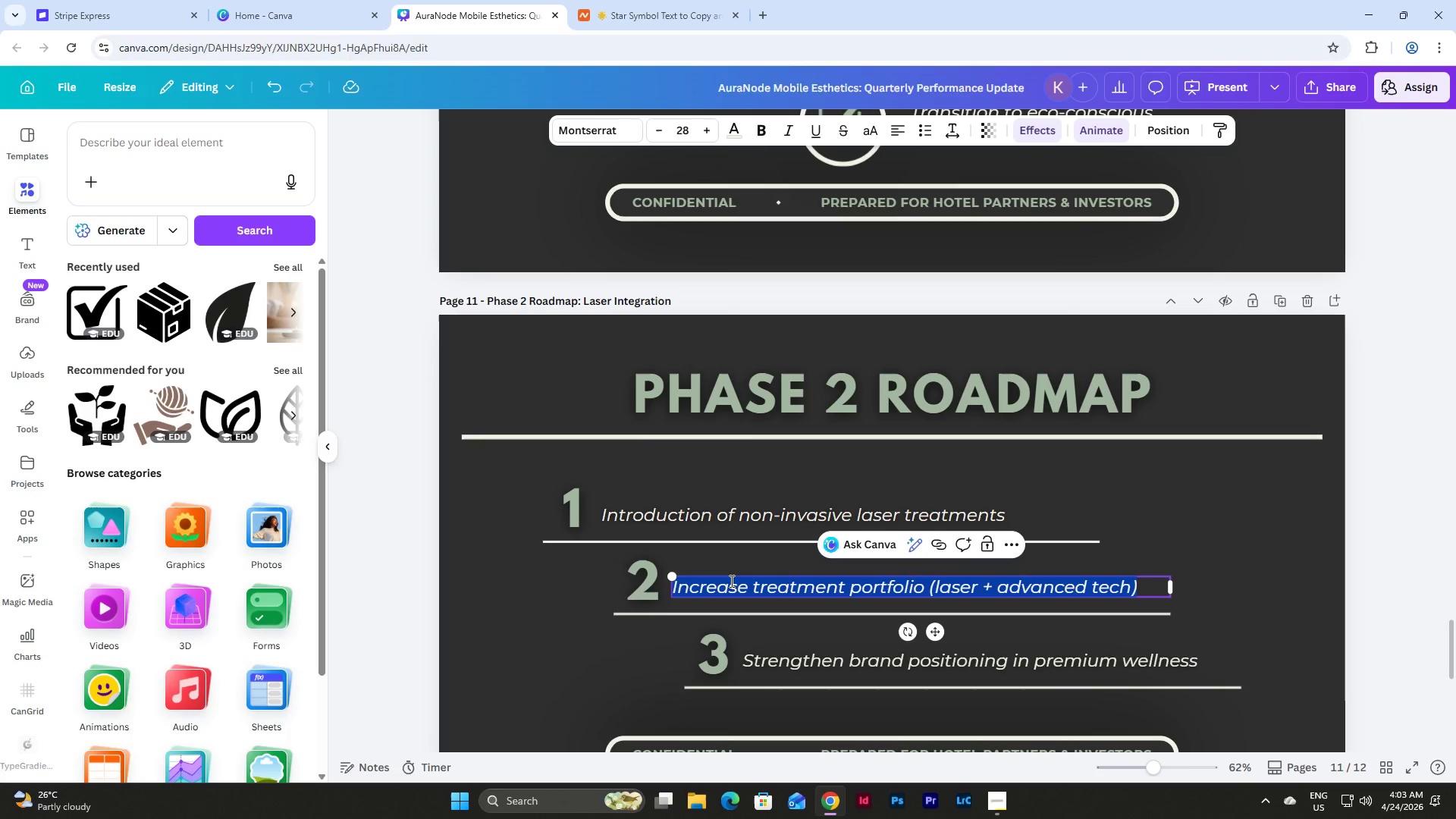 
type(Staff certification & compliance rollout)
 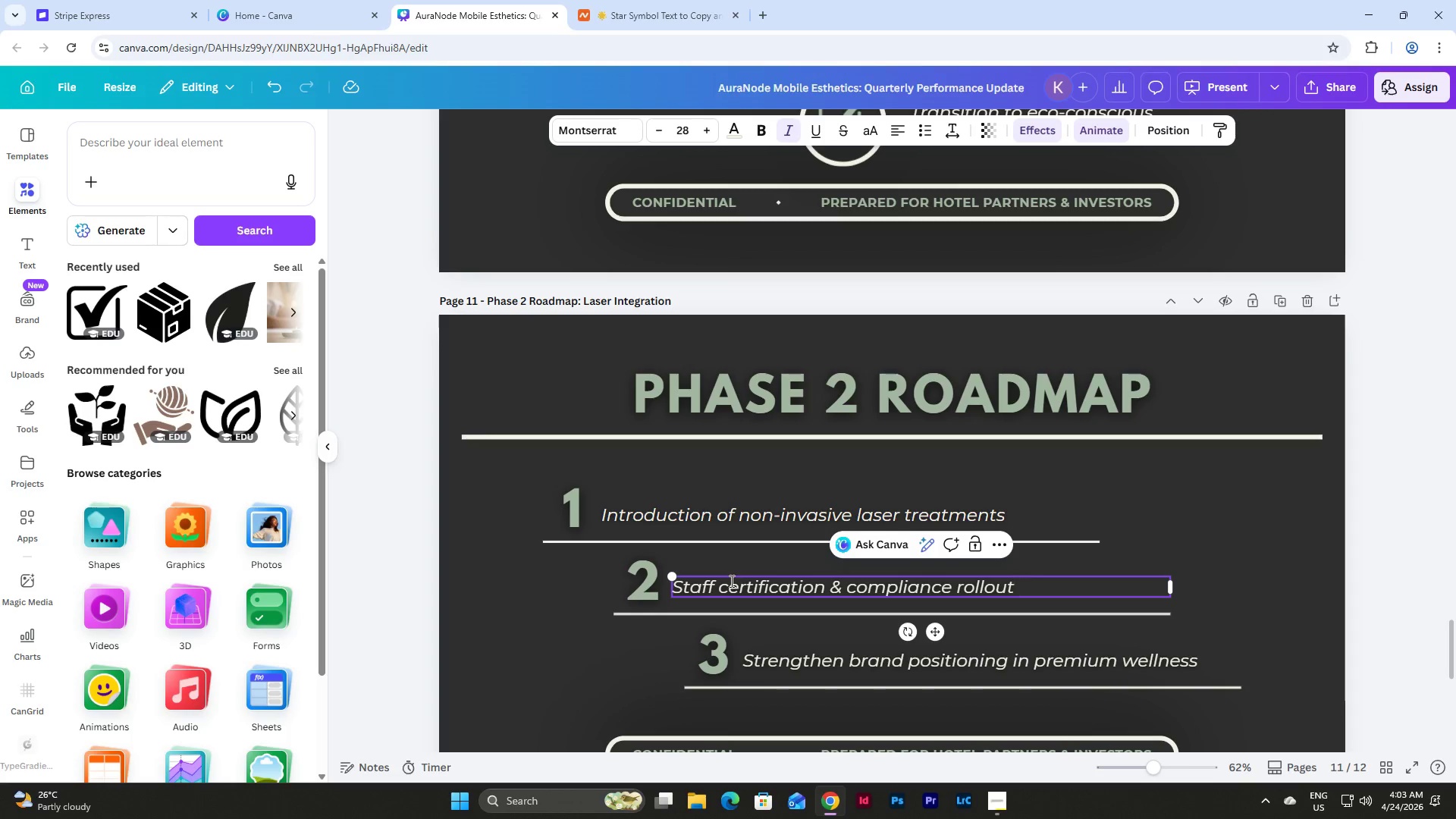 
double_click([1043, 664])
 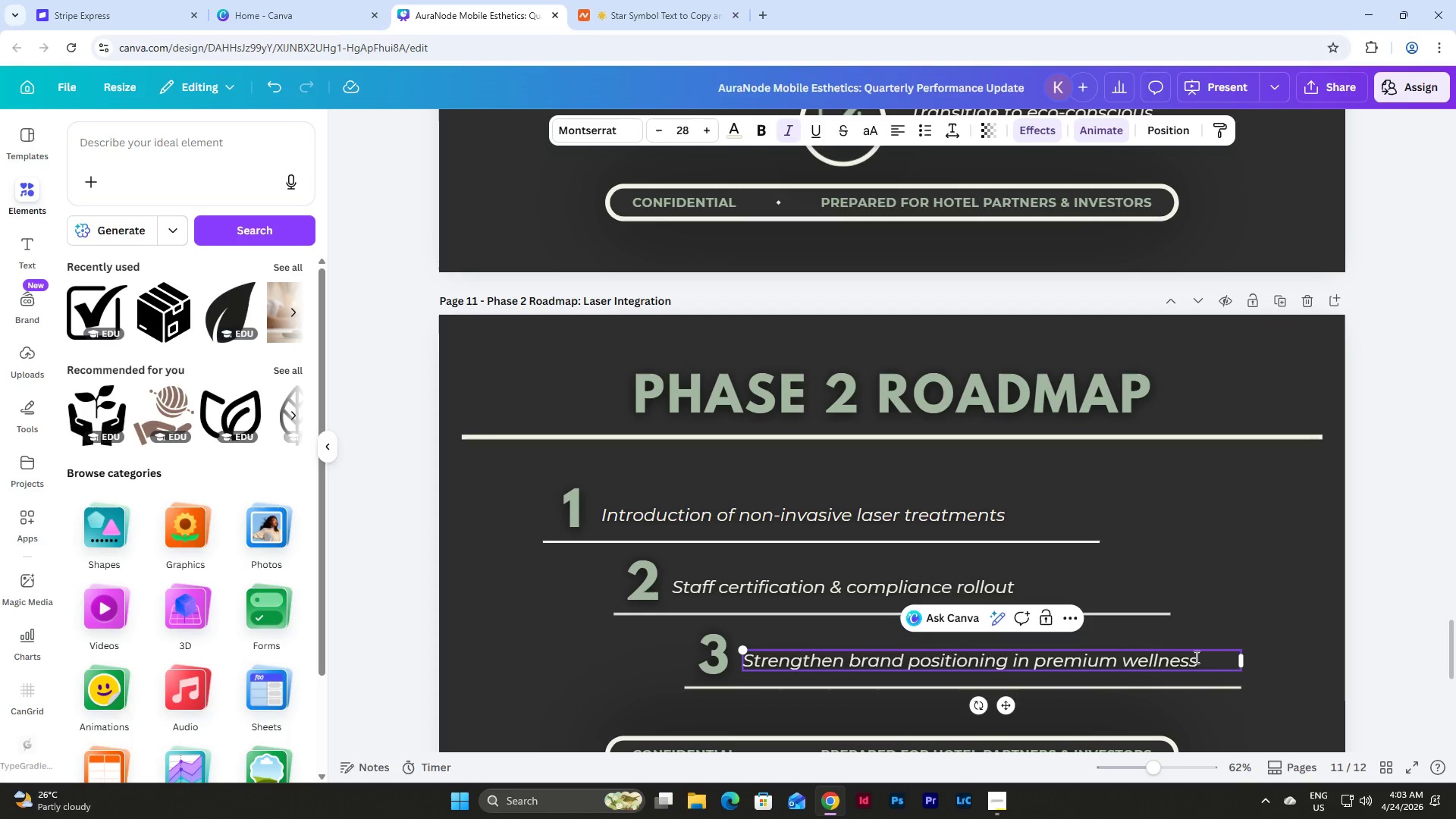 
left_click_drag(start_coordinate=[1197, 657], to_coordinate=[742, 661])
 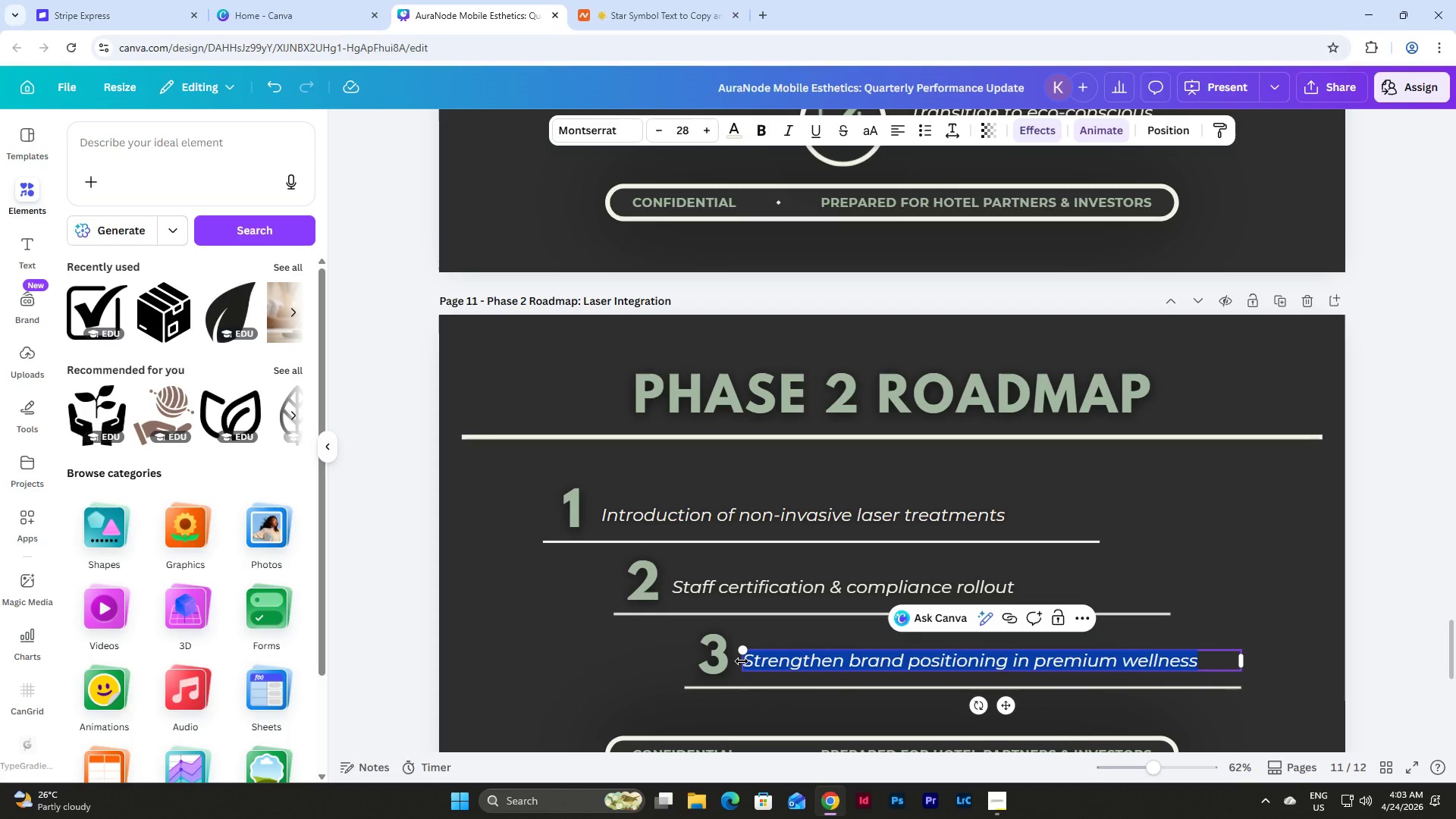 
type(Pilot launcg)
key(Backspace)
type(h in 2 flagship hotel locations)
 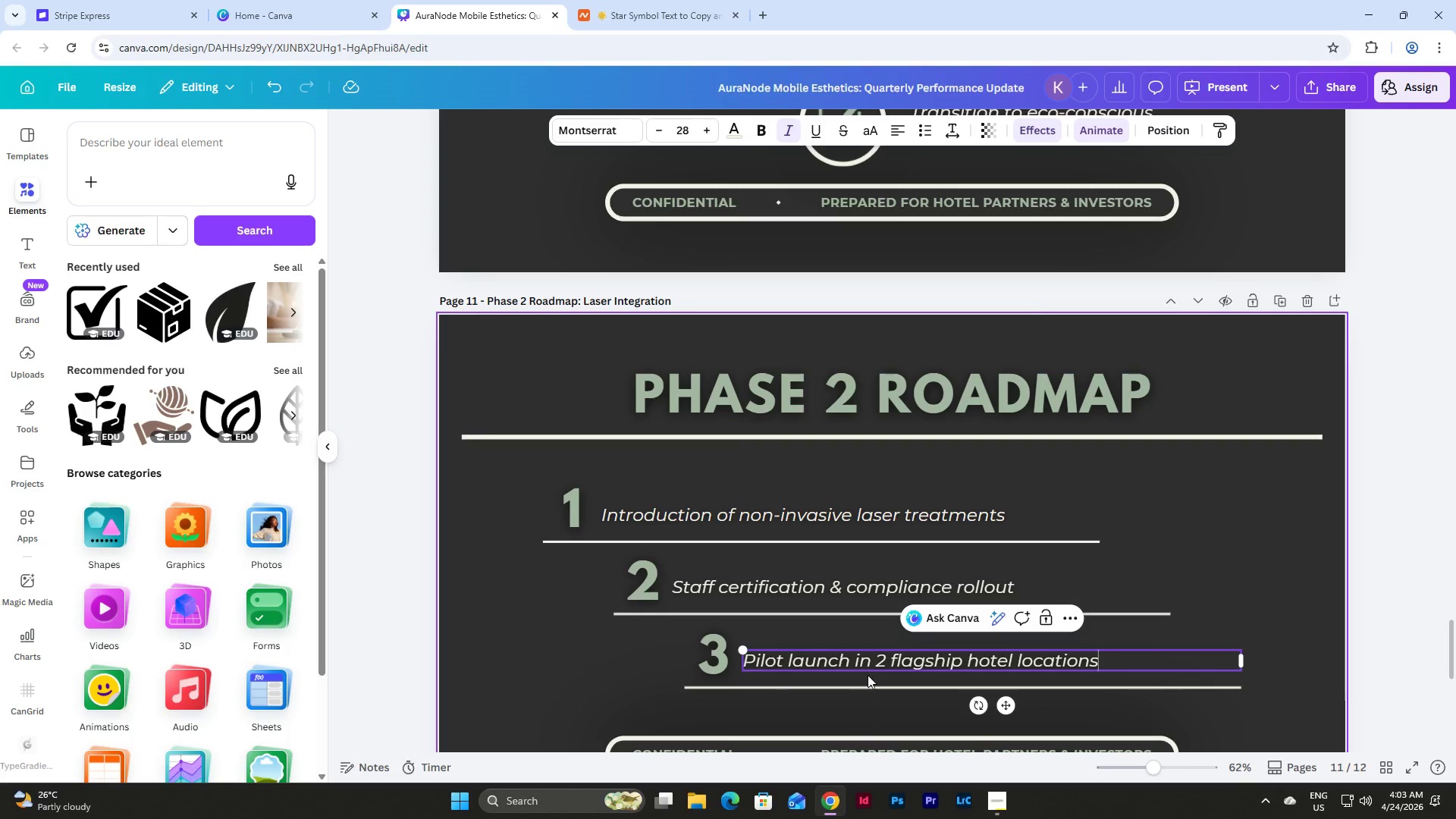 
left_click_drag(start_coordinate=[880, 666], to_coordinate=[886, 666])
 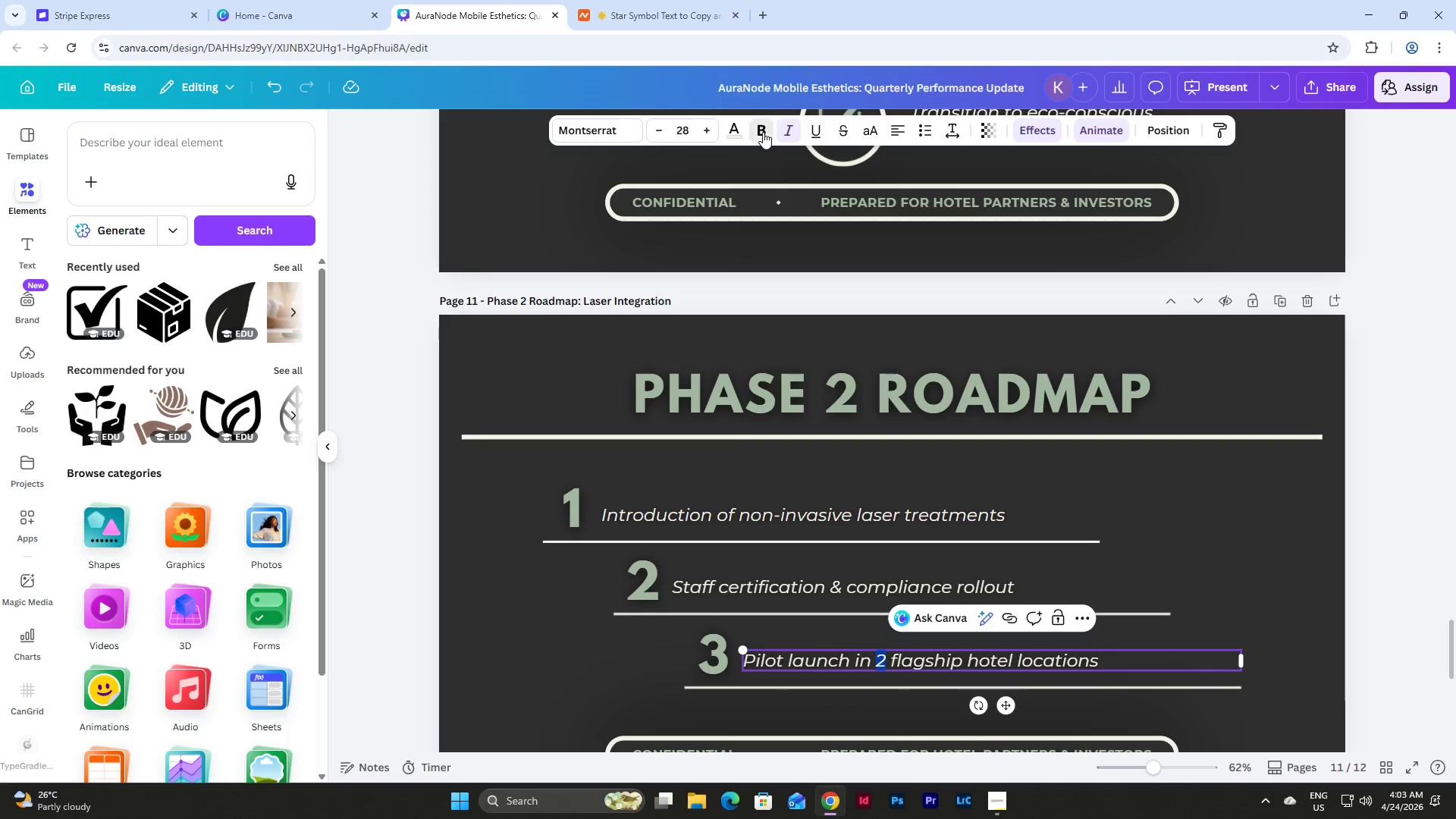 
double_click([723, 130])
 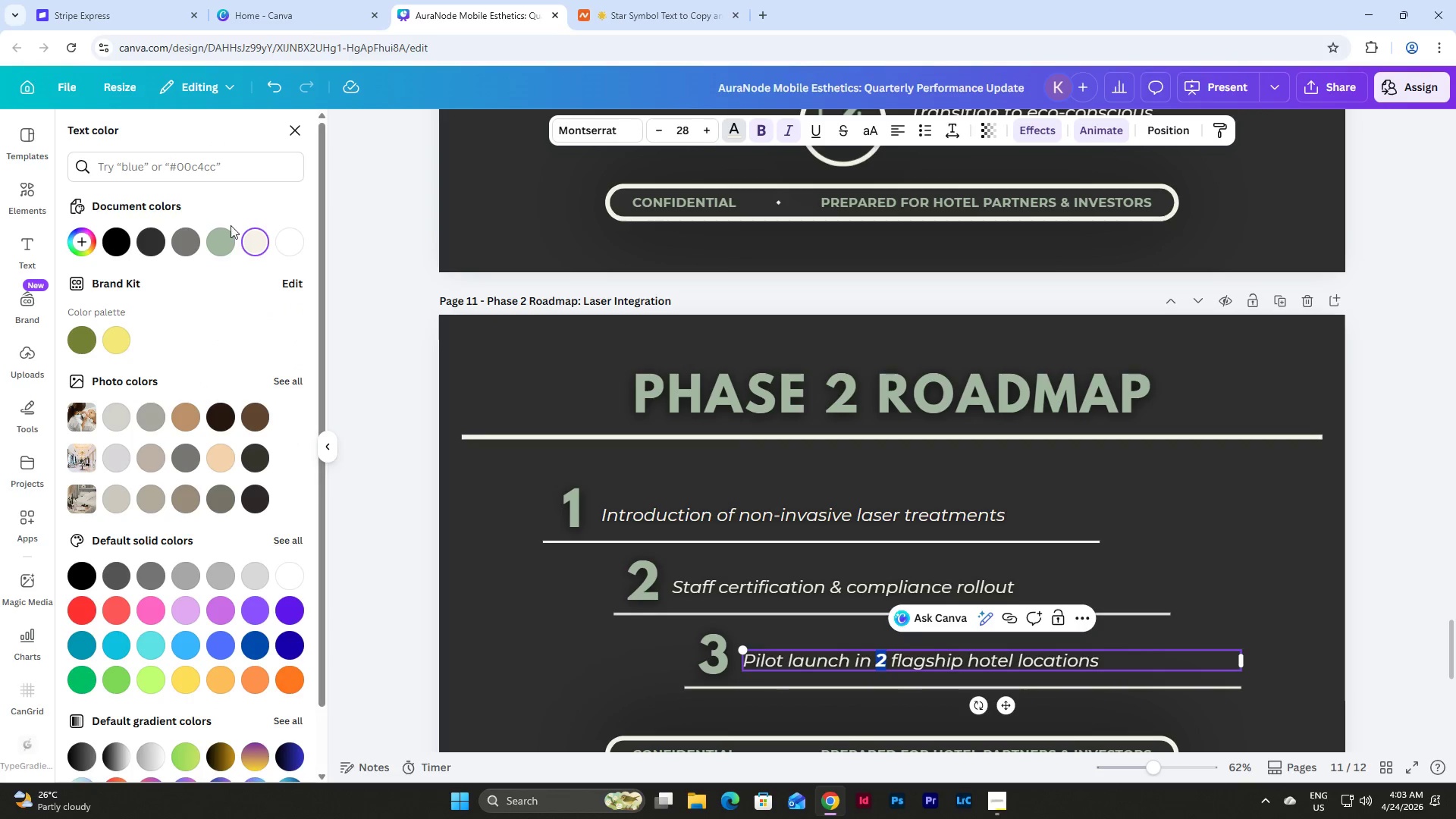 
left_click([222, 242])
 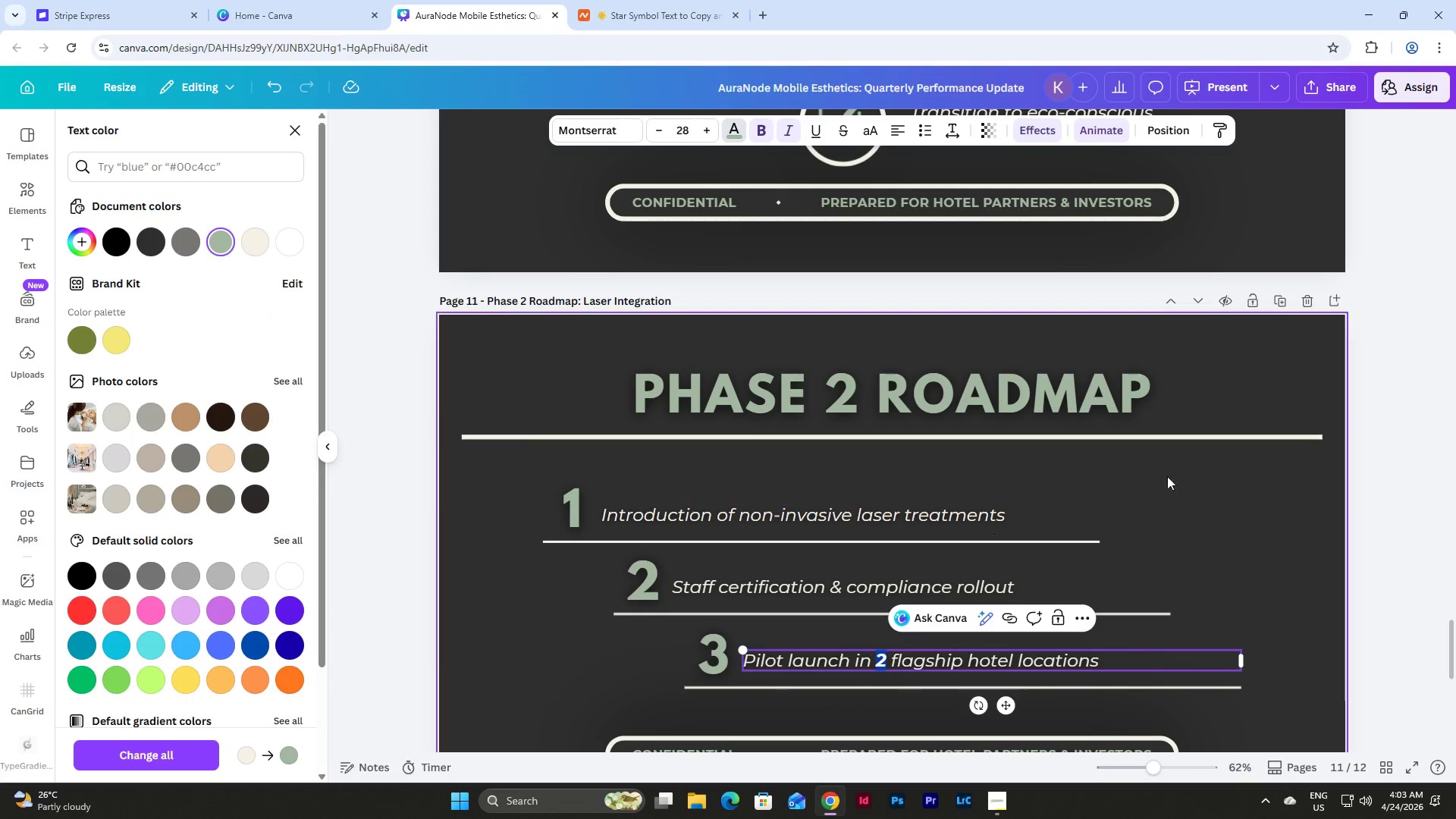 
left_click([1225, 503])
 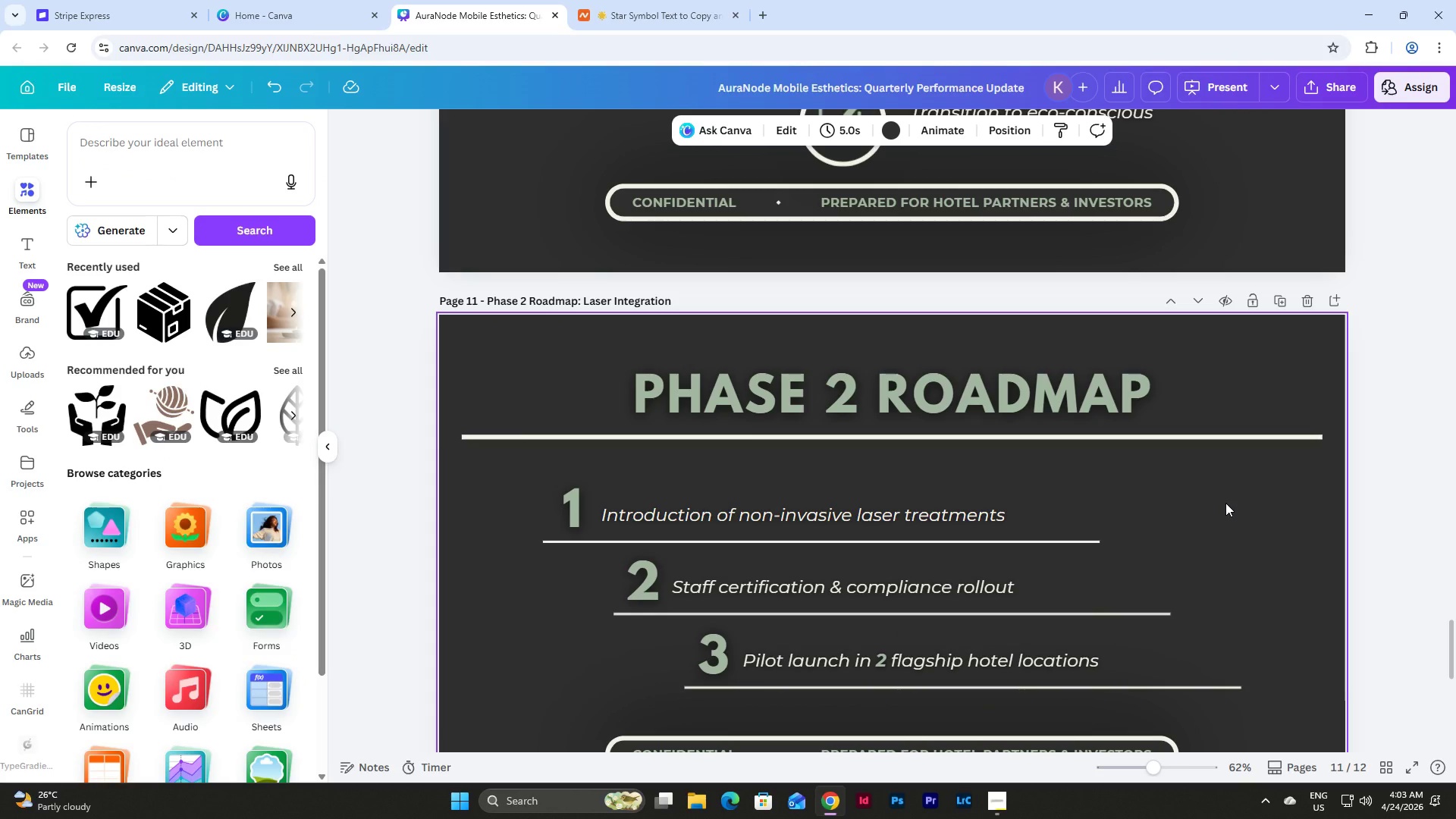 
scroll: coordinate [1225, 503], scroll_direction: down, amount: 1.0
 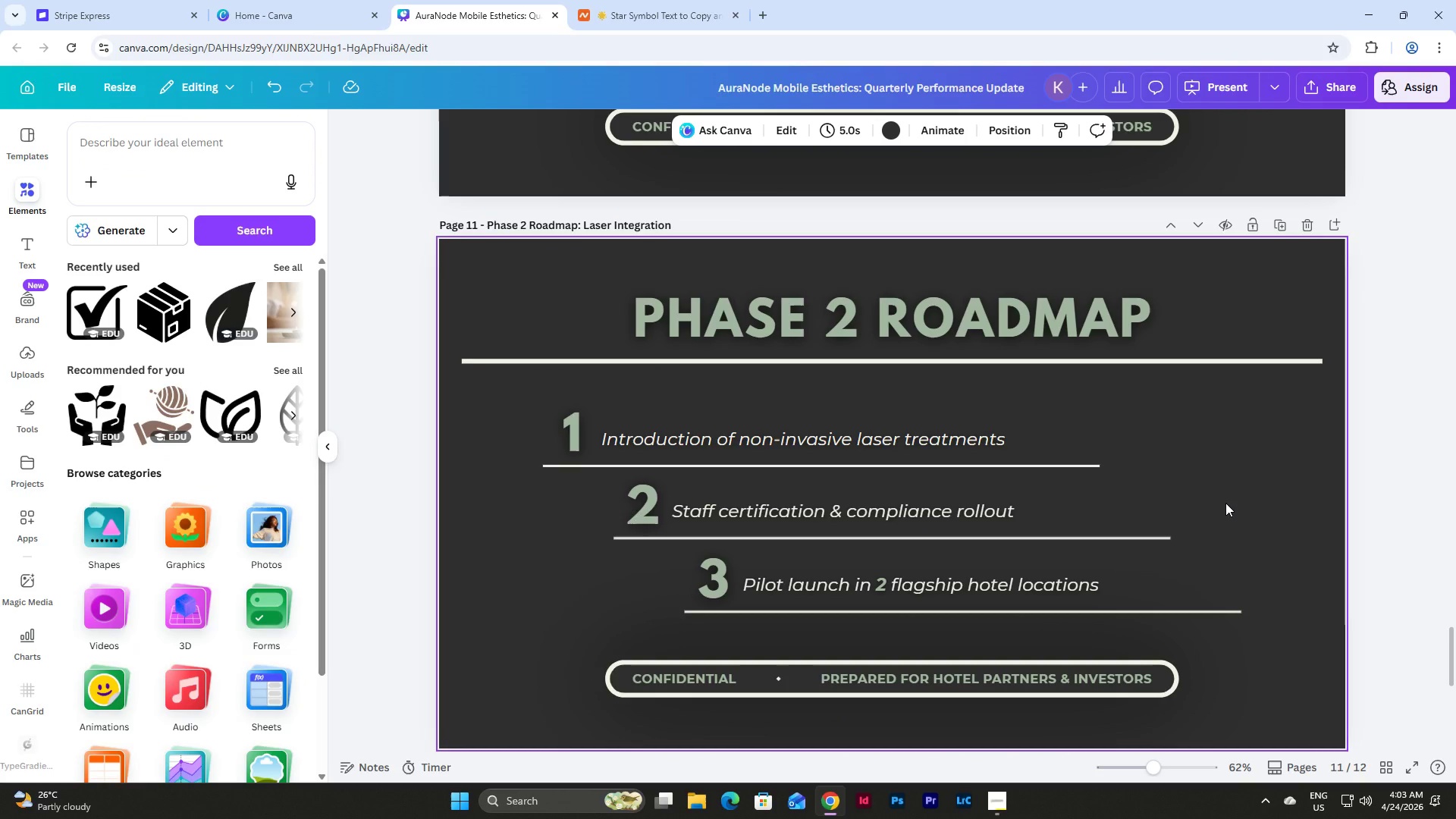 
left_click_drag(start_coordinate=[1272, 640], to_coordinate=[511, 396])
 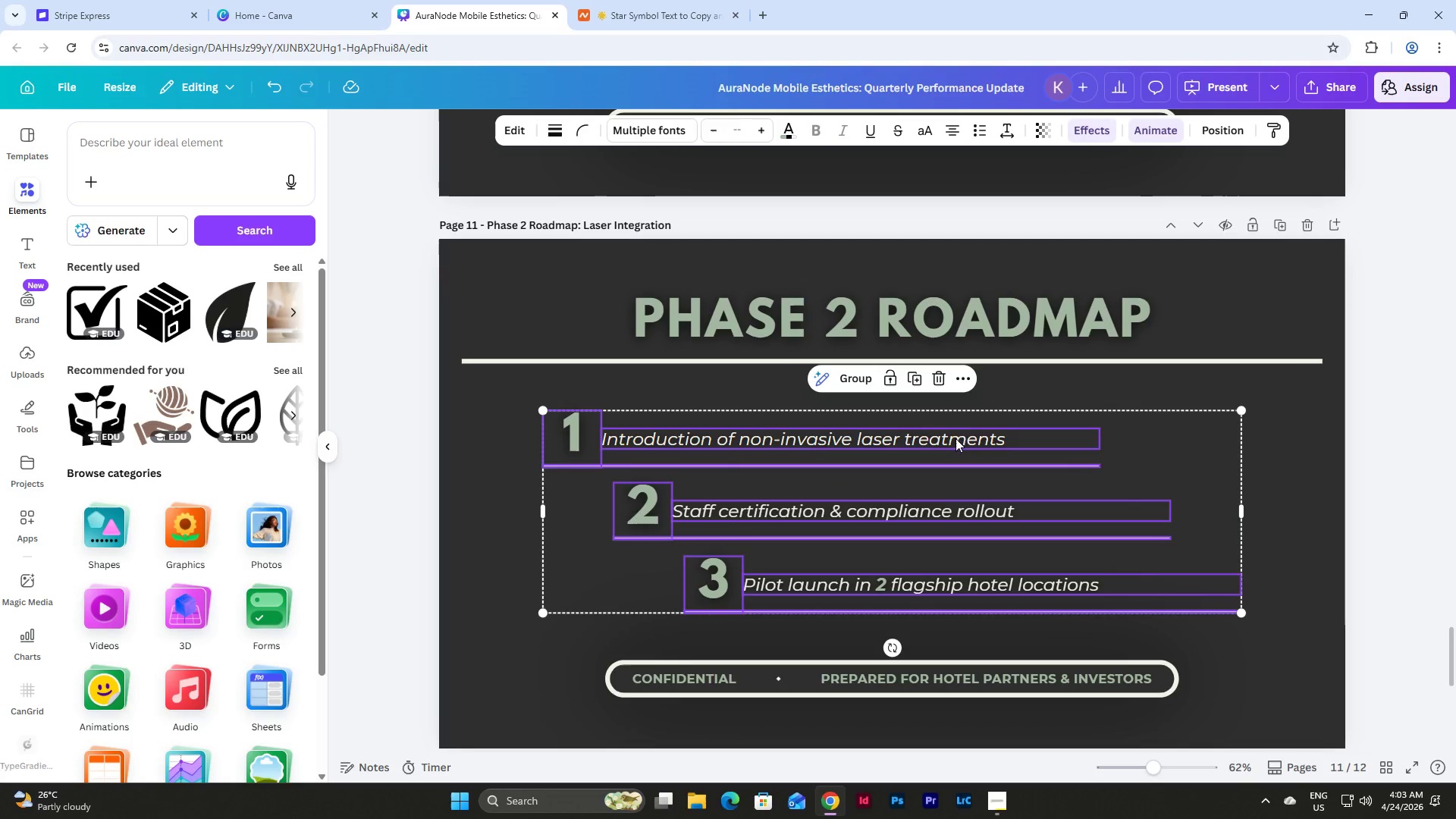 
left_click_drag(start_coordinate=[959, 435], to_coordinate=[1037, 435])
 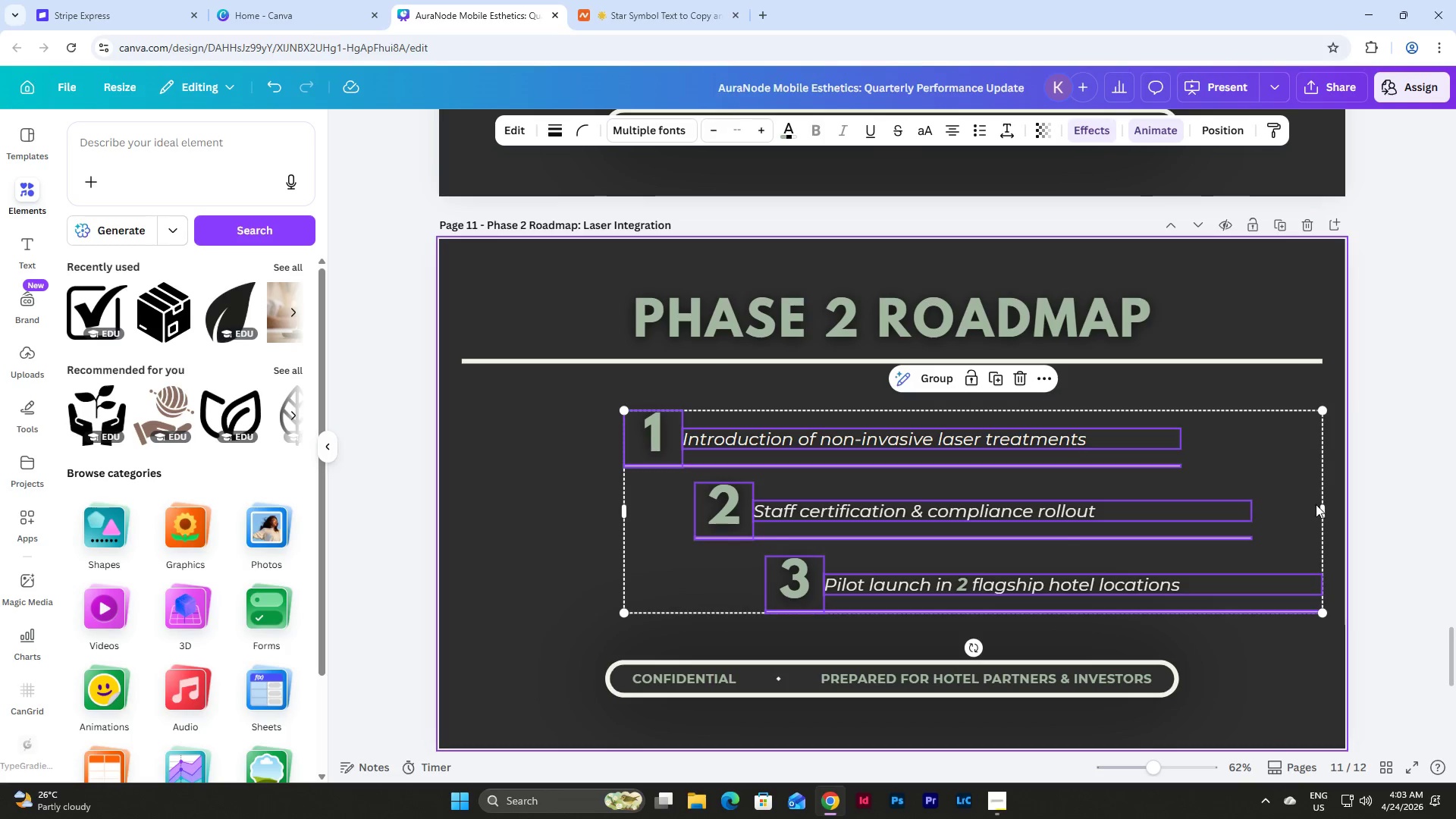 
left_click_drag(start_coordinate=[1327, 511], to_coordinate=[1240, 531])
 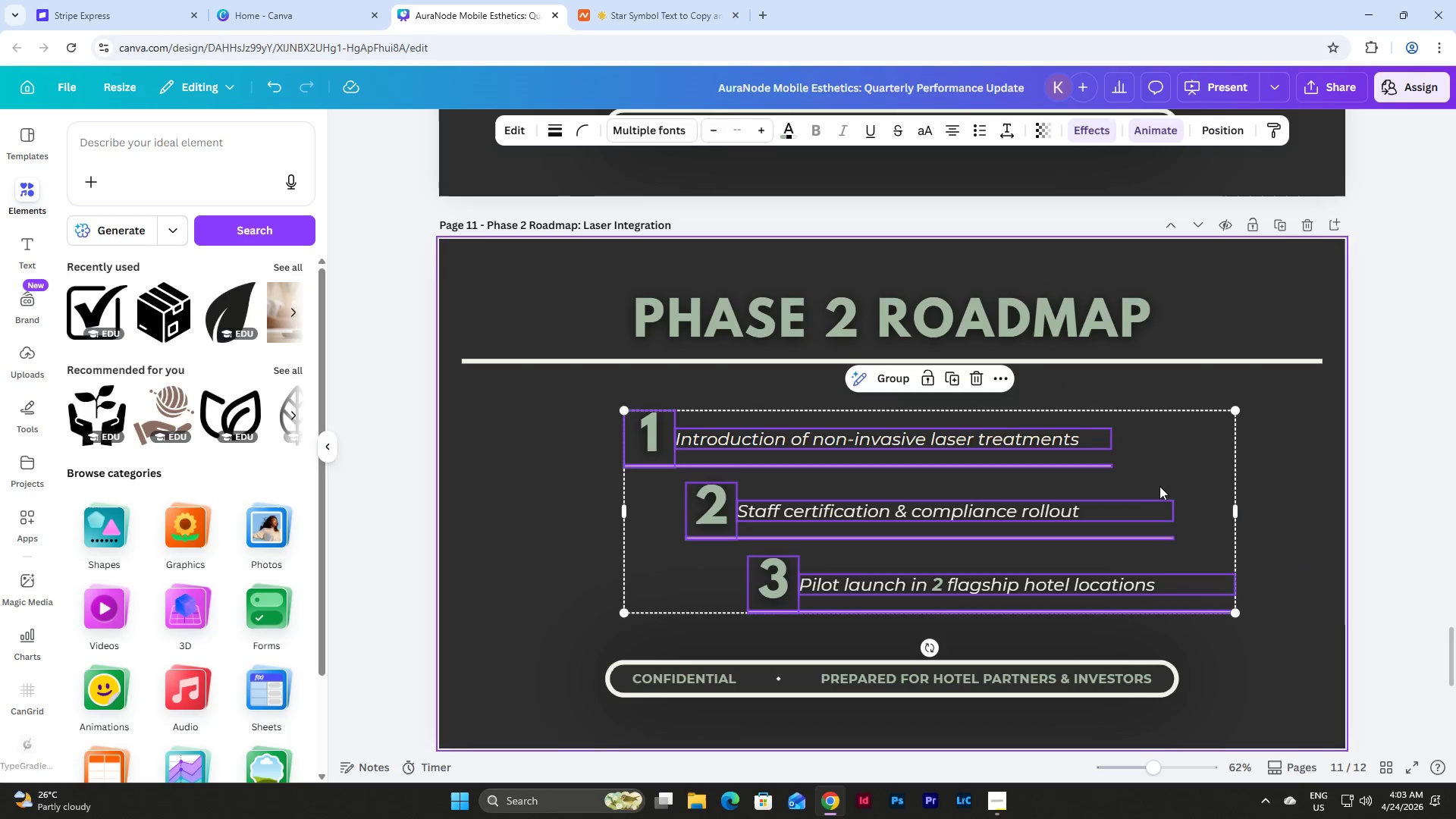 
left_click_drag(start_coordinate=[1159, 486], to_coordinate=[1248, 488])
 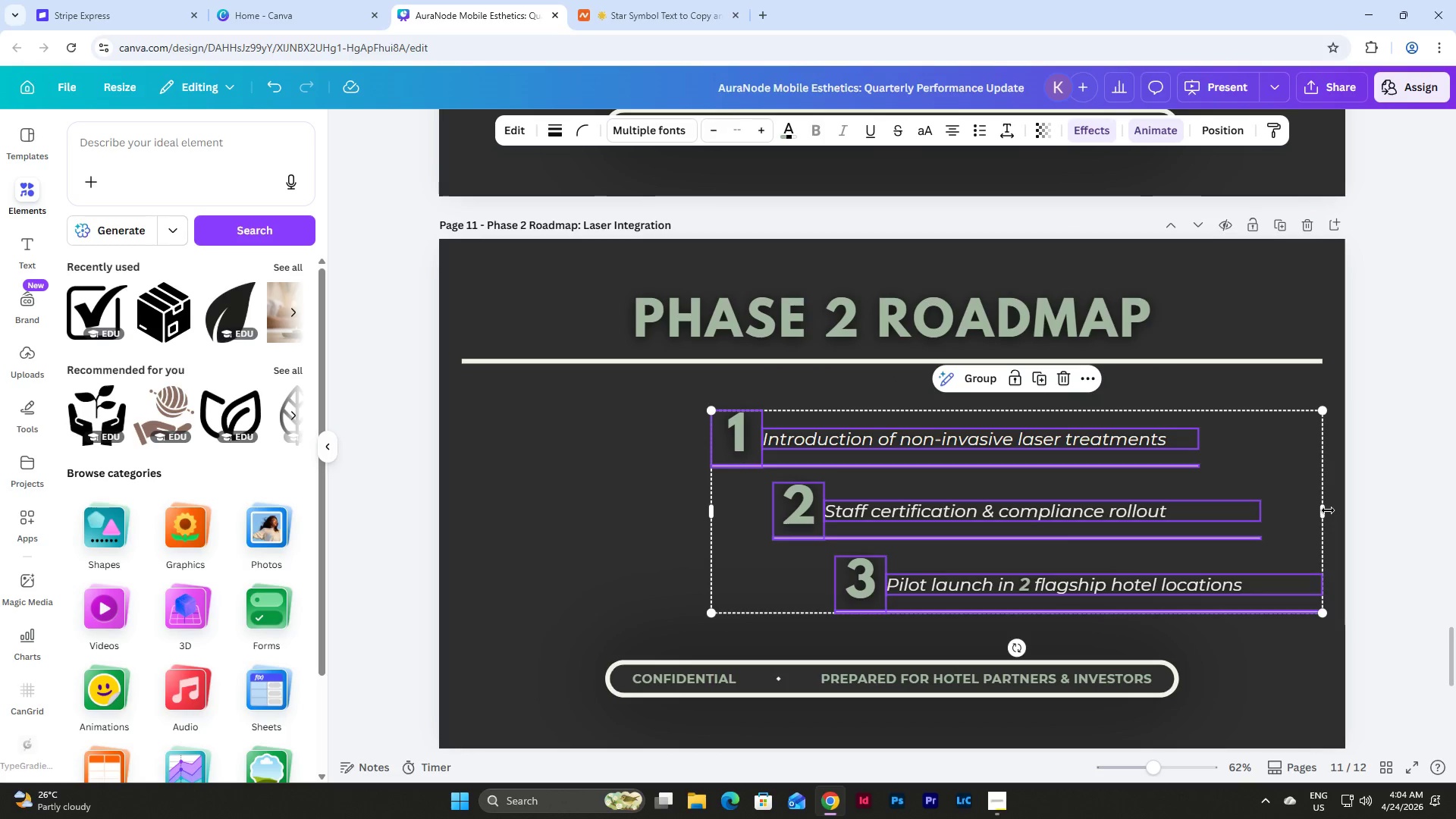 
left_click_drag(start_coordinate=[1326, 511], to_coordinate=[1299, 513])
 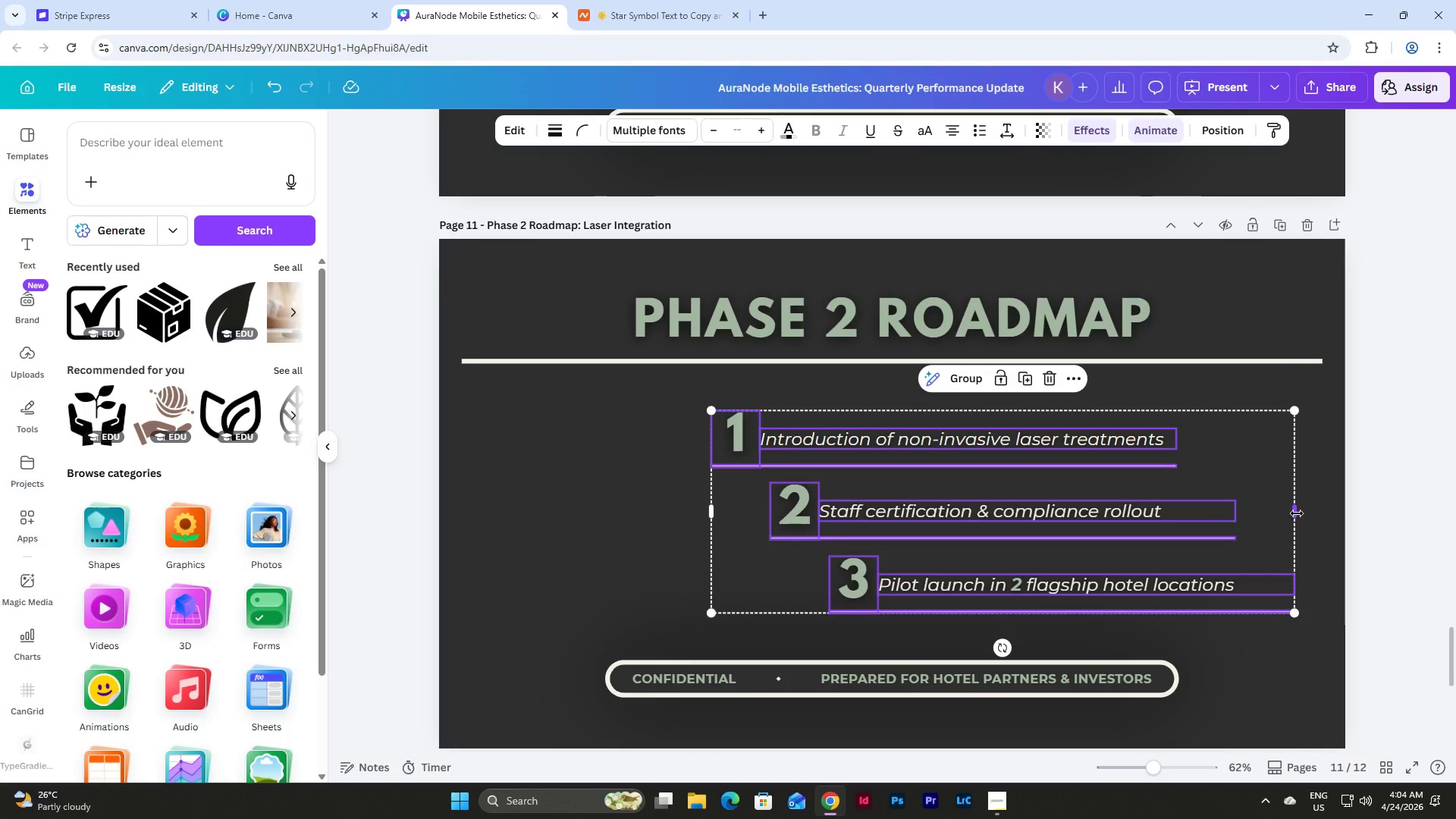 
left_click_drag(start_coordinate=[1298, 513], to_coordinate=[1307, 514])
 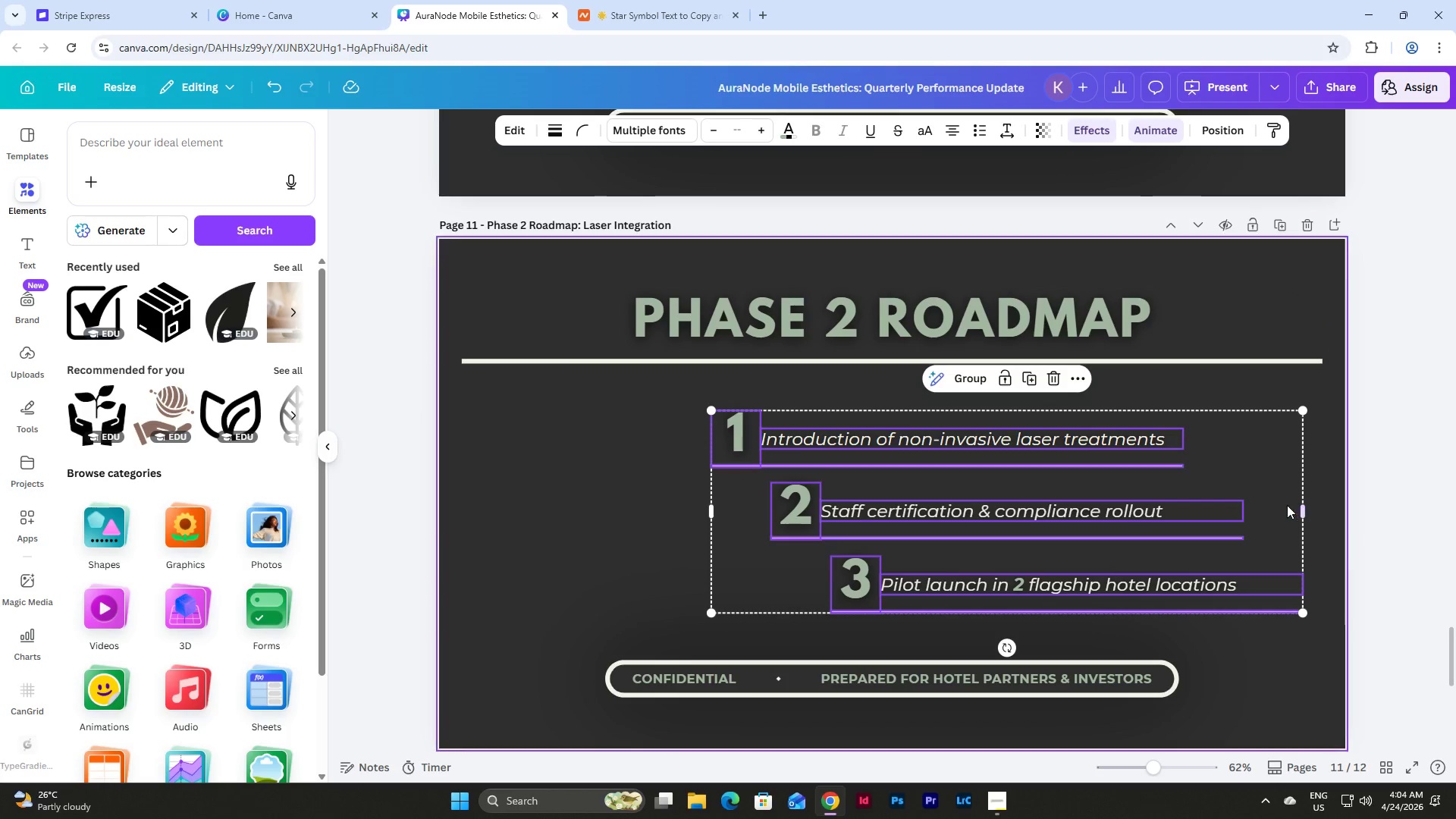 
left_click_drag(start_coordinate=[1285, 504], to_coordinate=[1304, 505])
 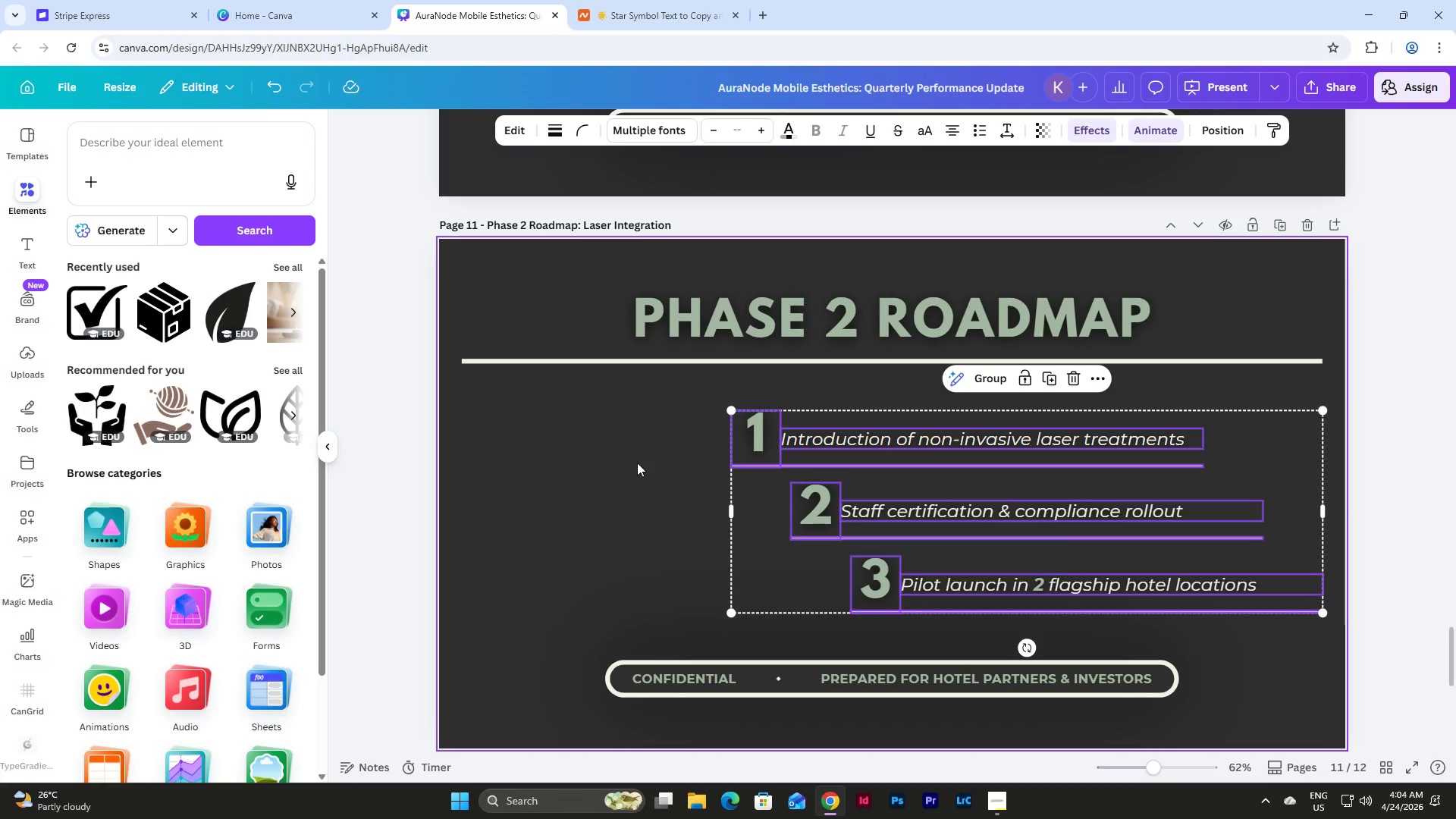 
left_click([635, 463])
 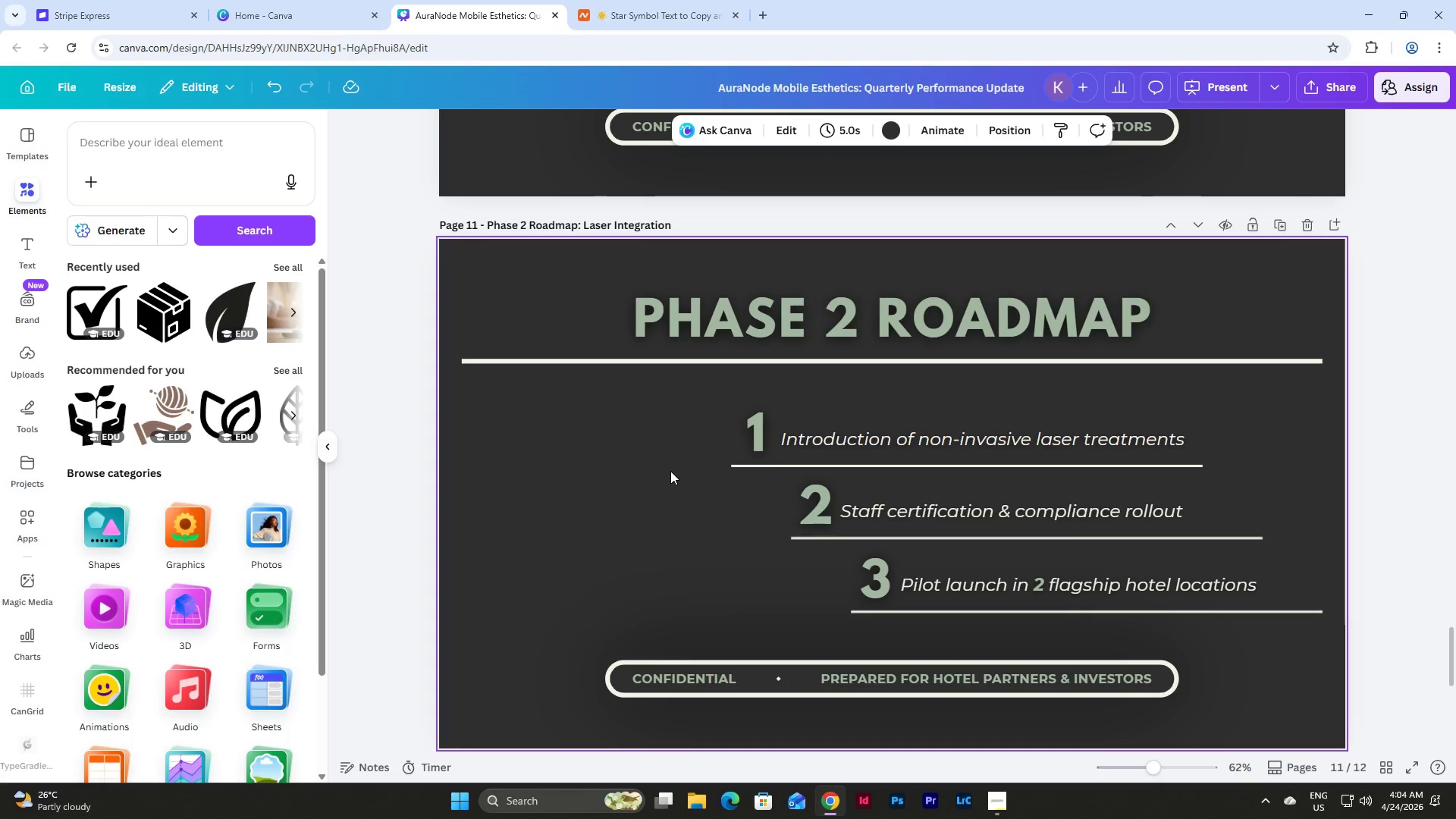 
scroll: coordinate [663, 473], scroll_direction: up, amount: 7.0
 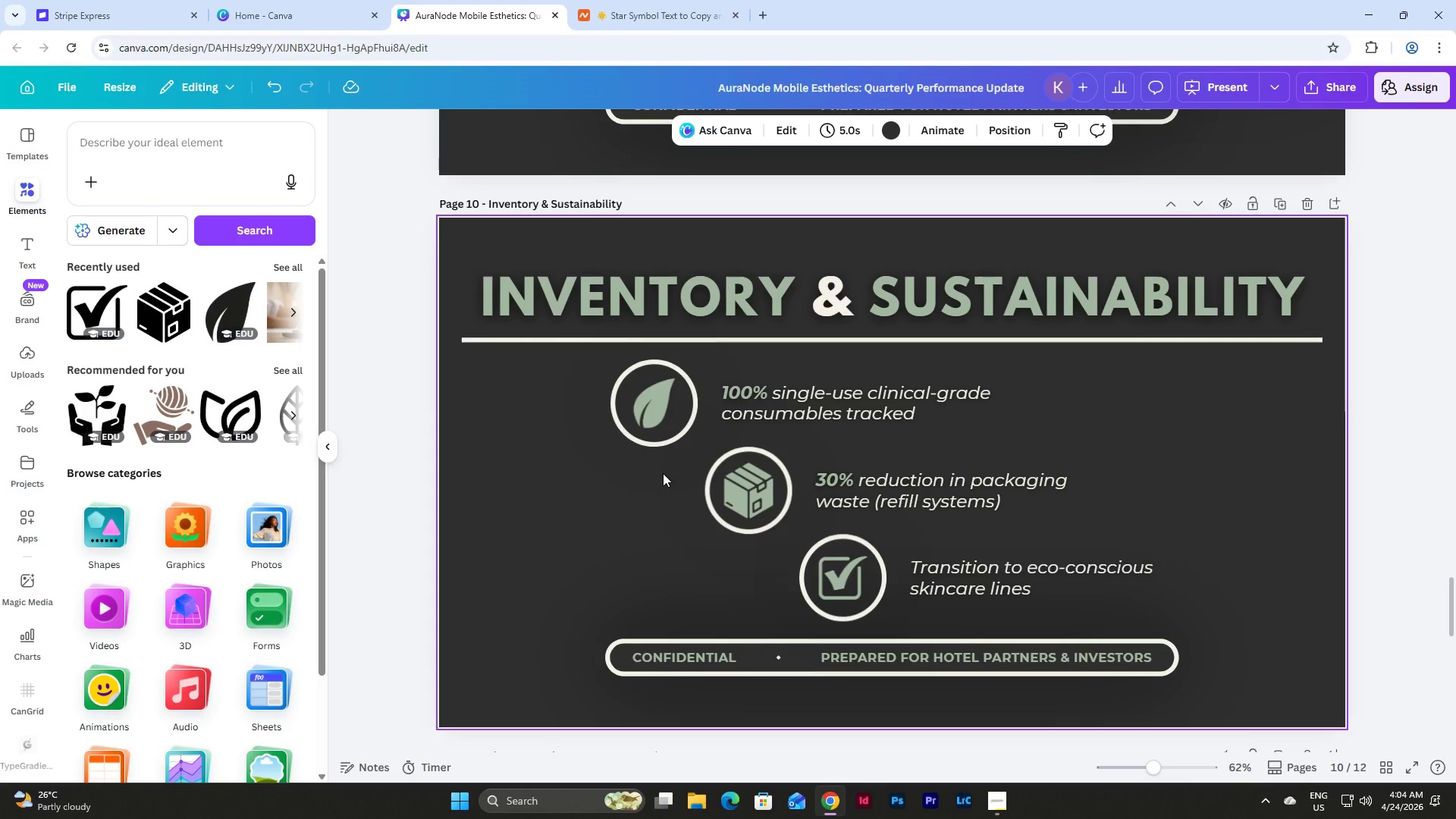 
scroll: coordinate [663, 473], scroll_direction: down, amount: 19.0
 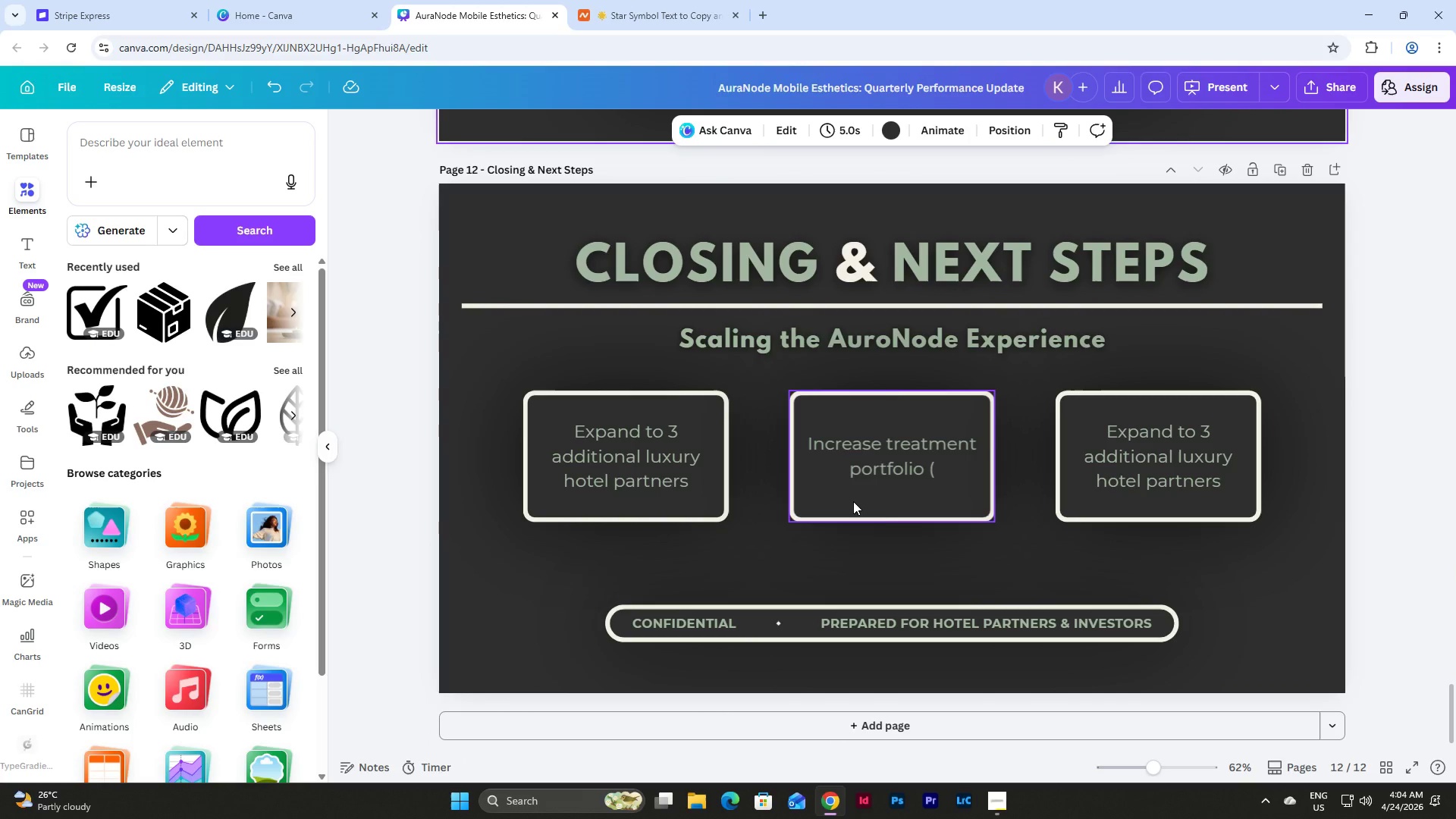 
left_click([853, 501])
 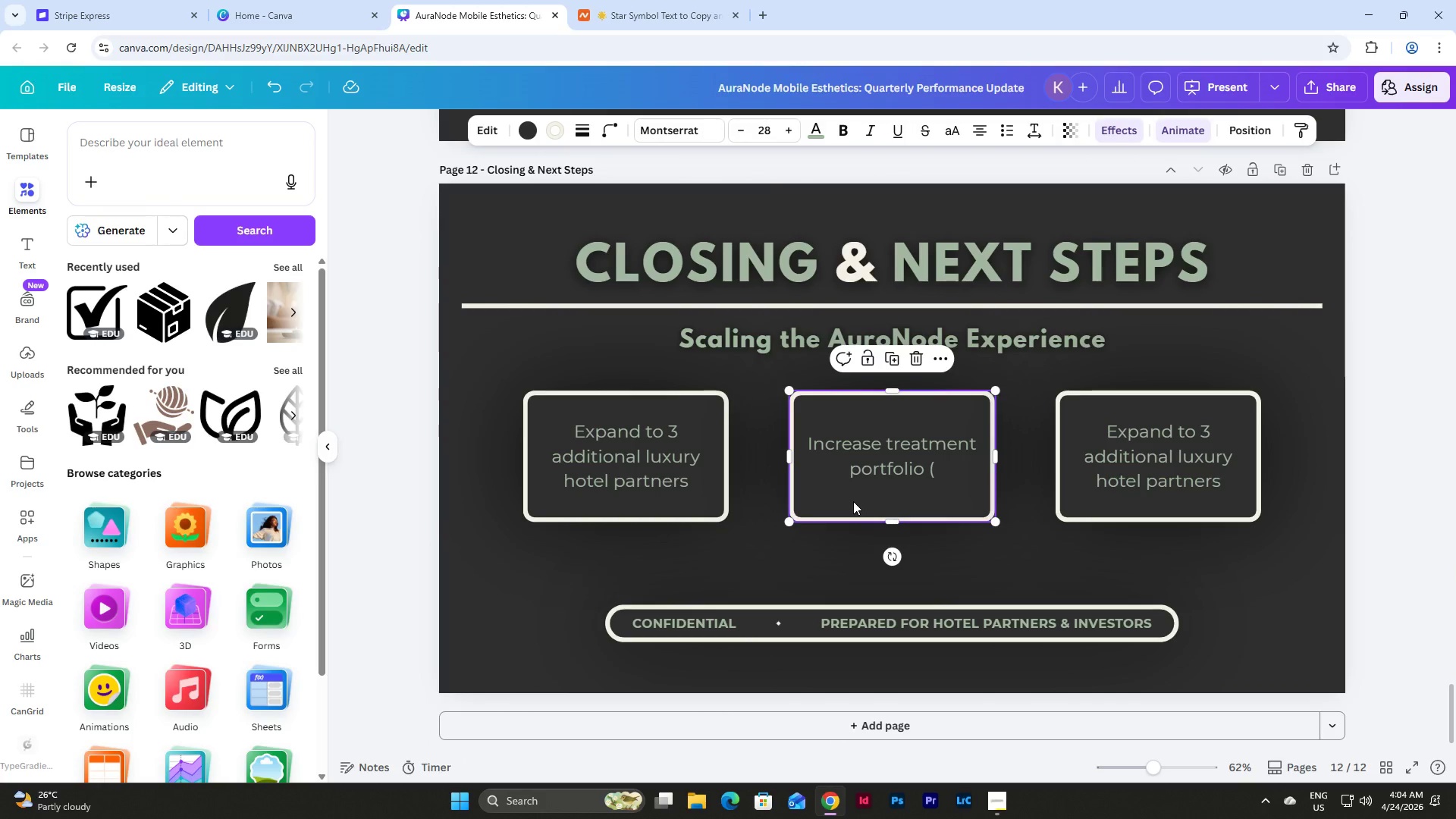 
key(Control+C)
 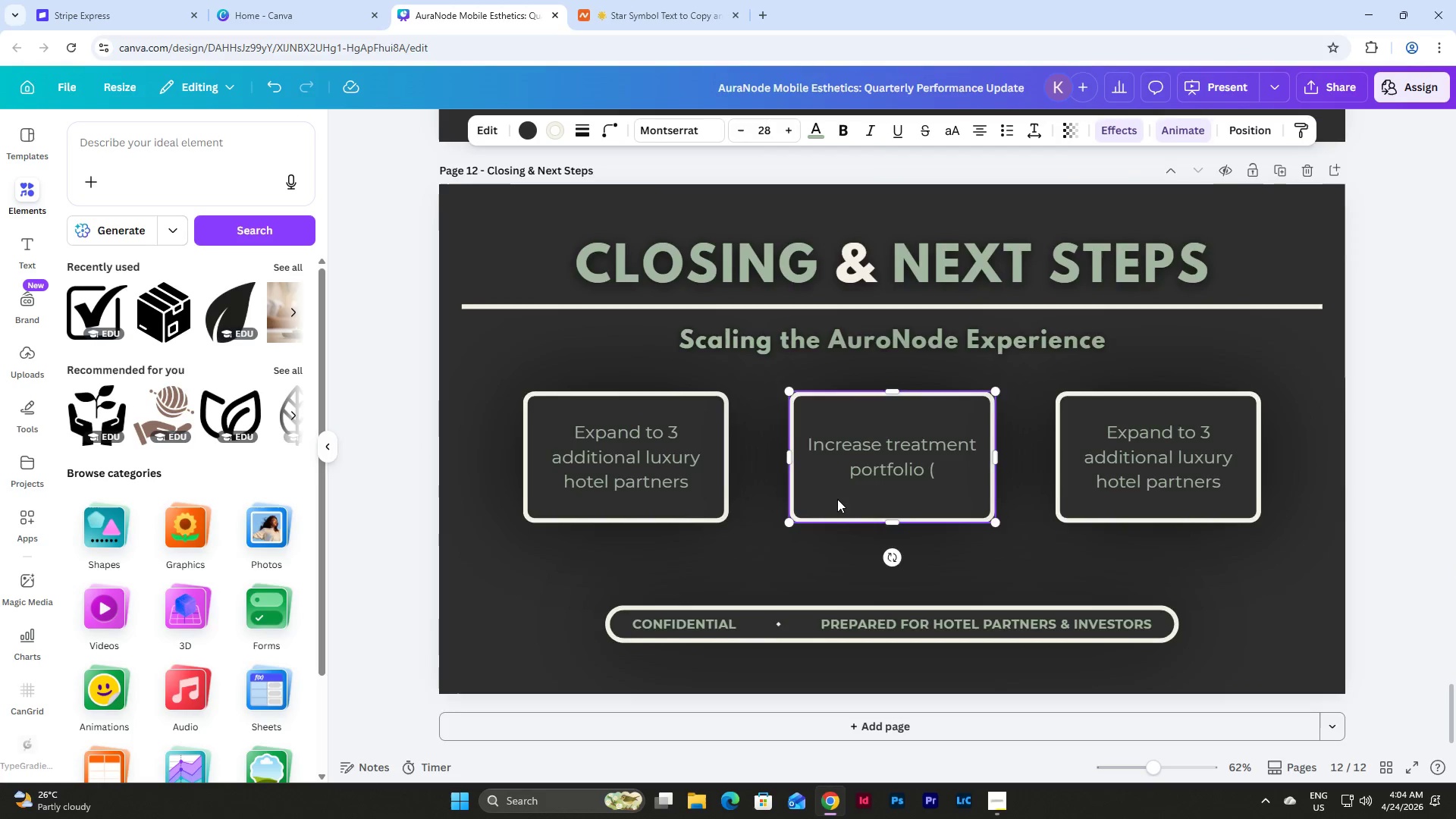 
scroll: coordinate [778, 494], scroll_direction: up, amount: 6.0
 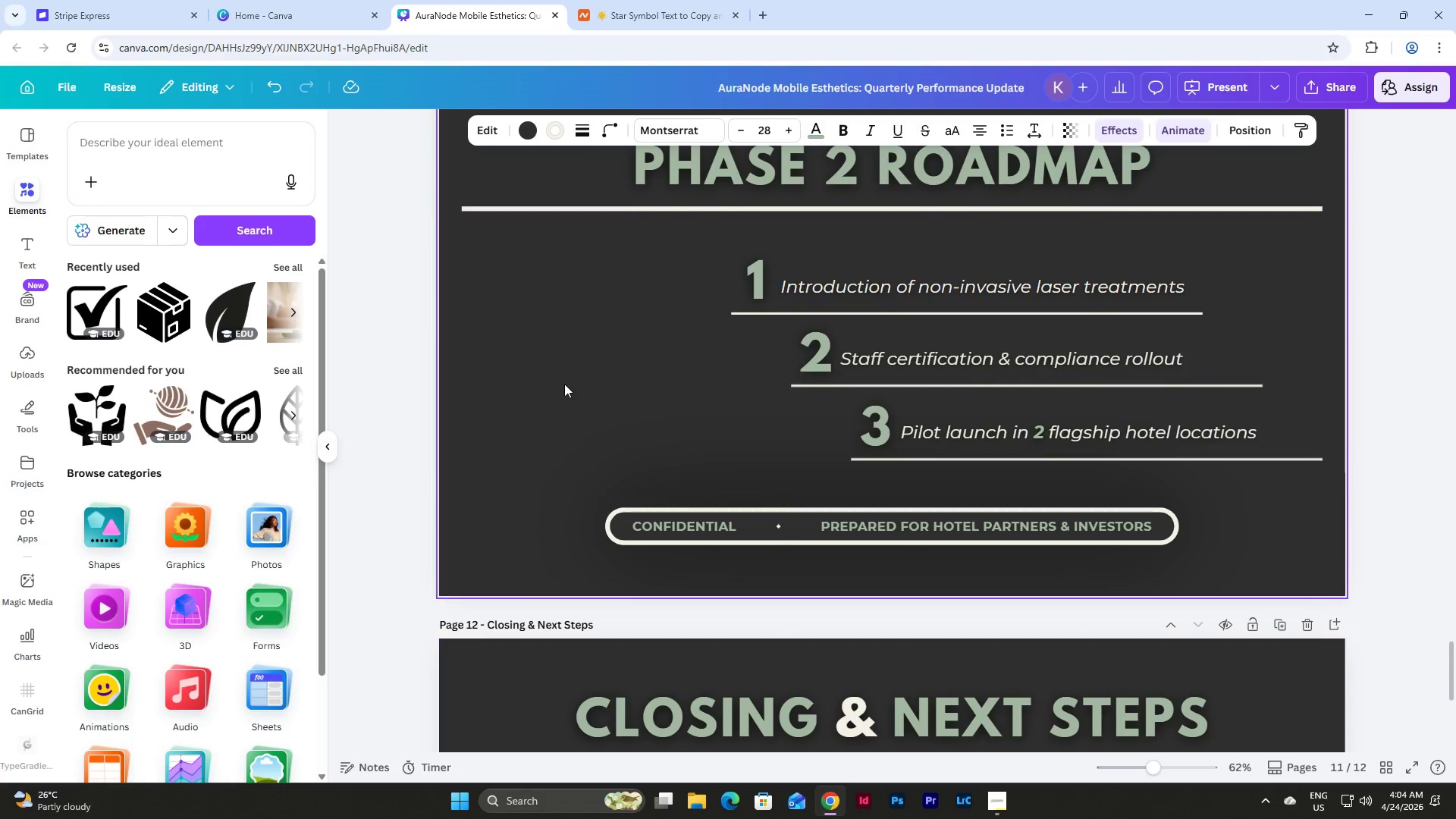 
left_click([560, 378])
 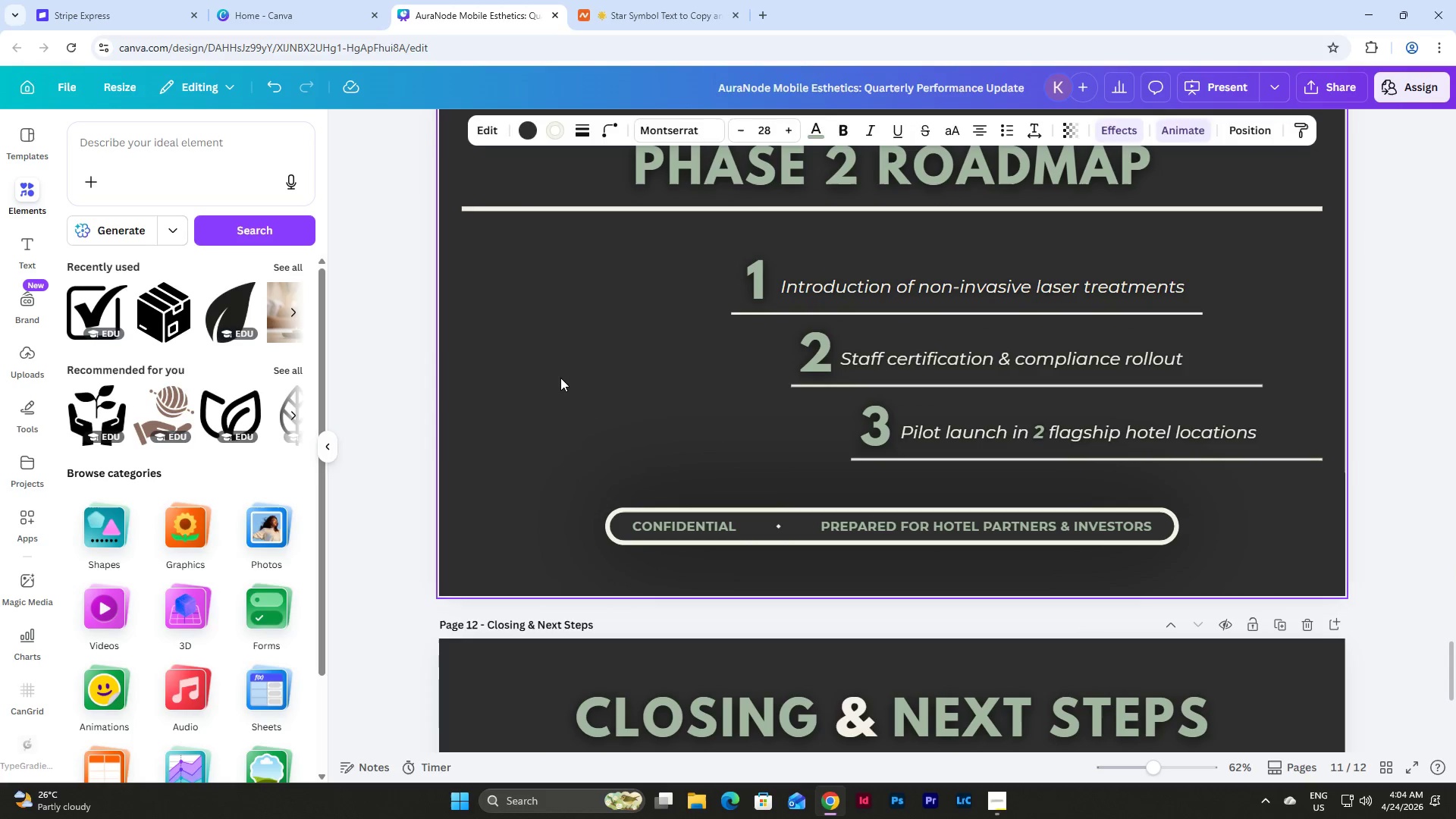 
key(Control+V)
 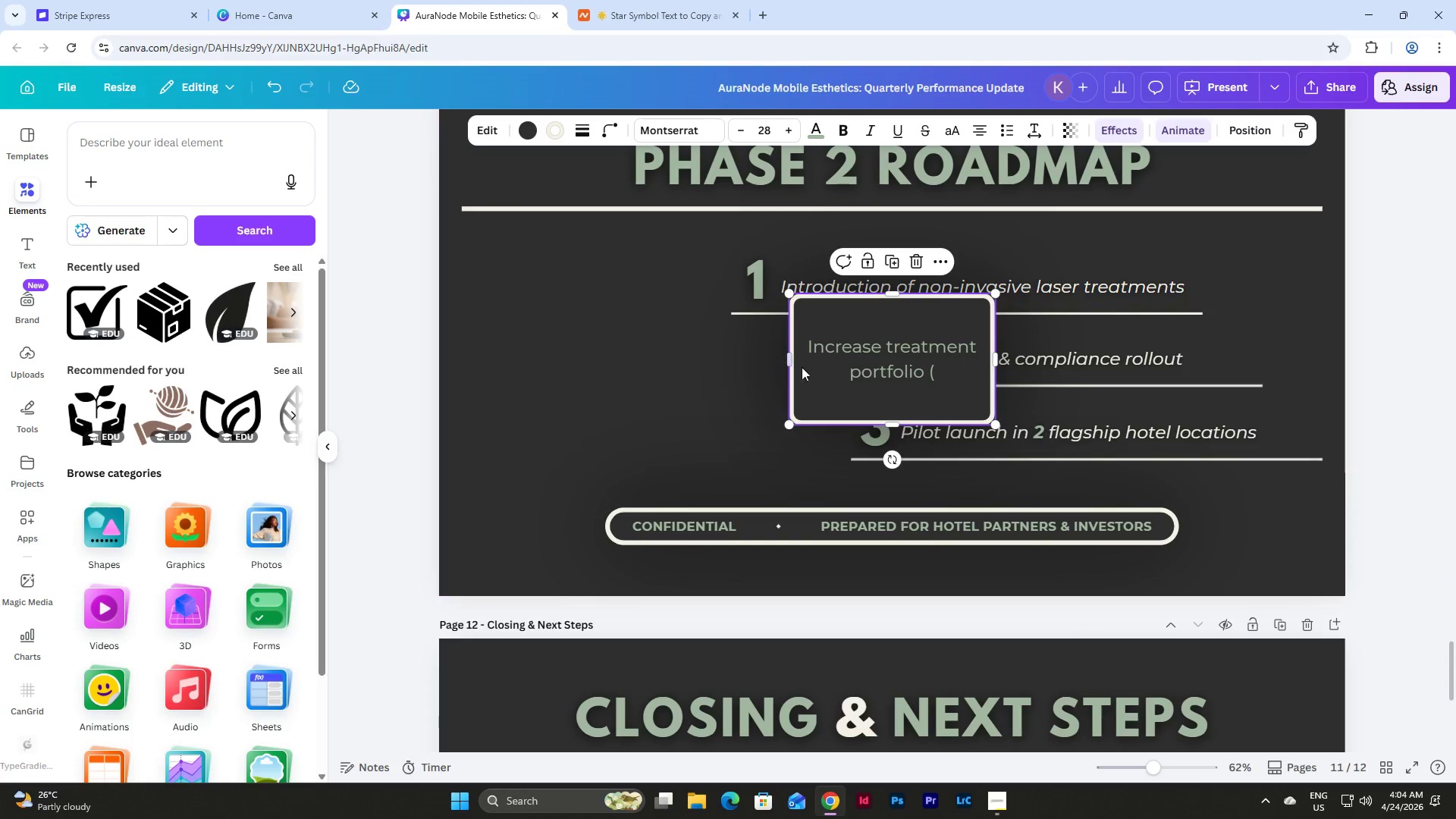 
left_click_drag(start_coordinate=[821, 378], to_coordinate=[491, 345])
 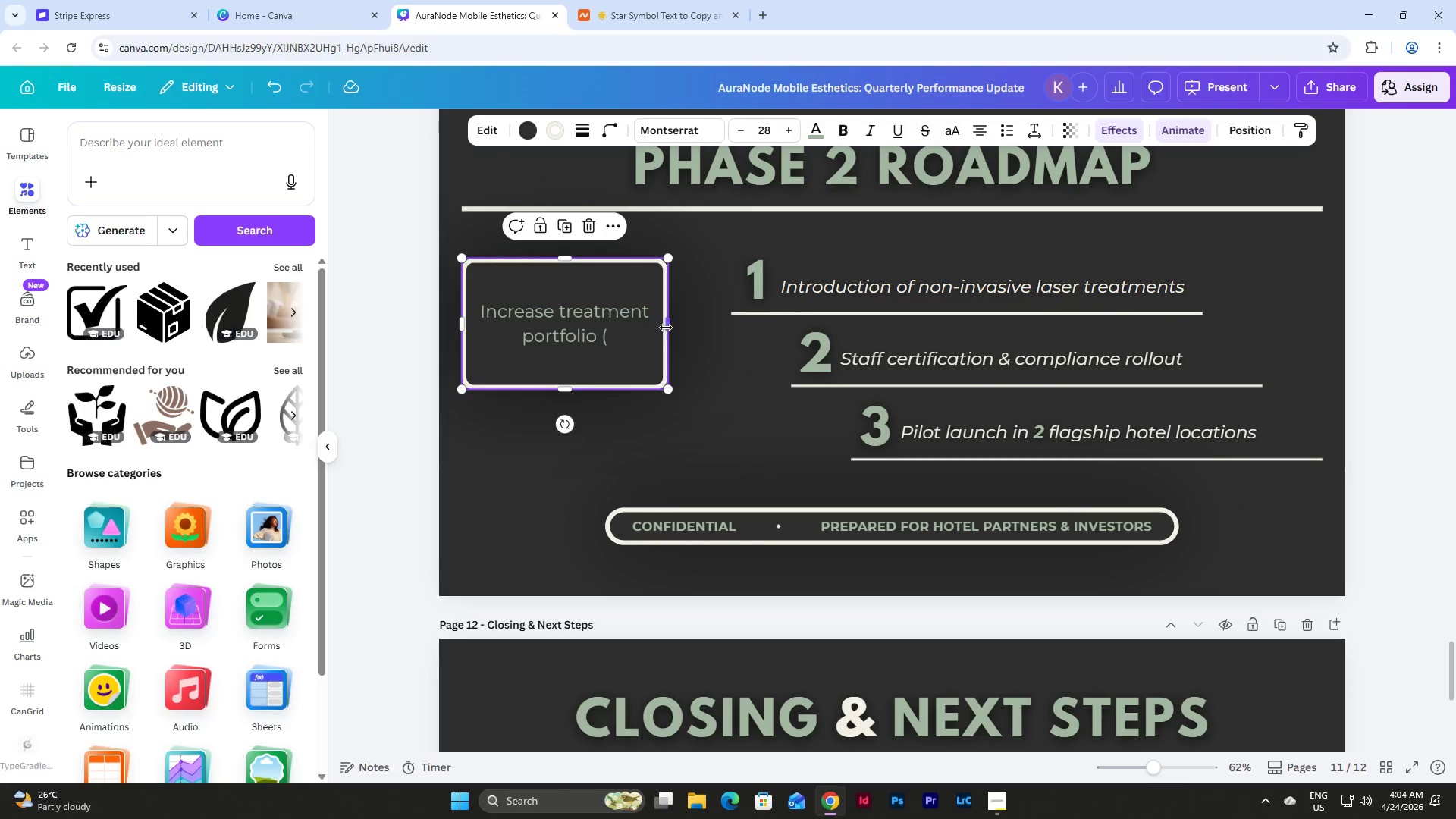 
left_click_drag(start_coordinate=[668, 325], to_coordinate=[695, 328])
 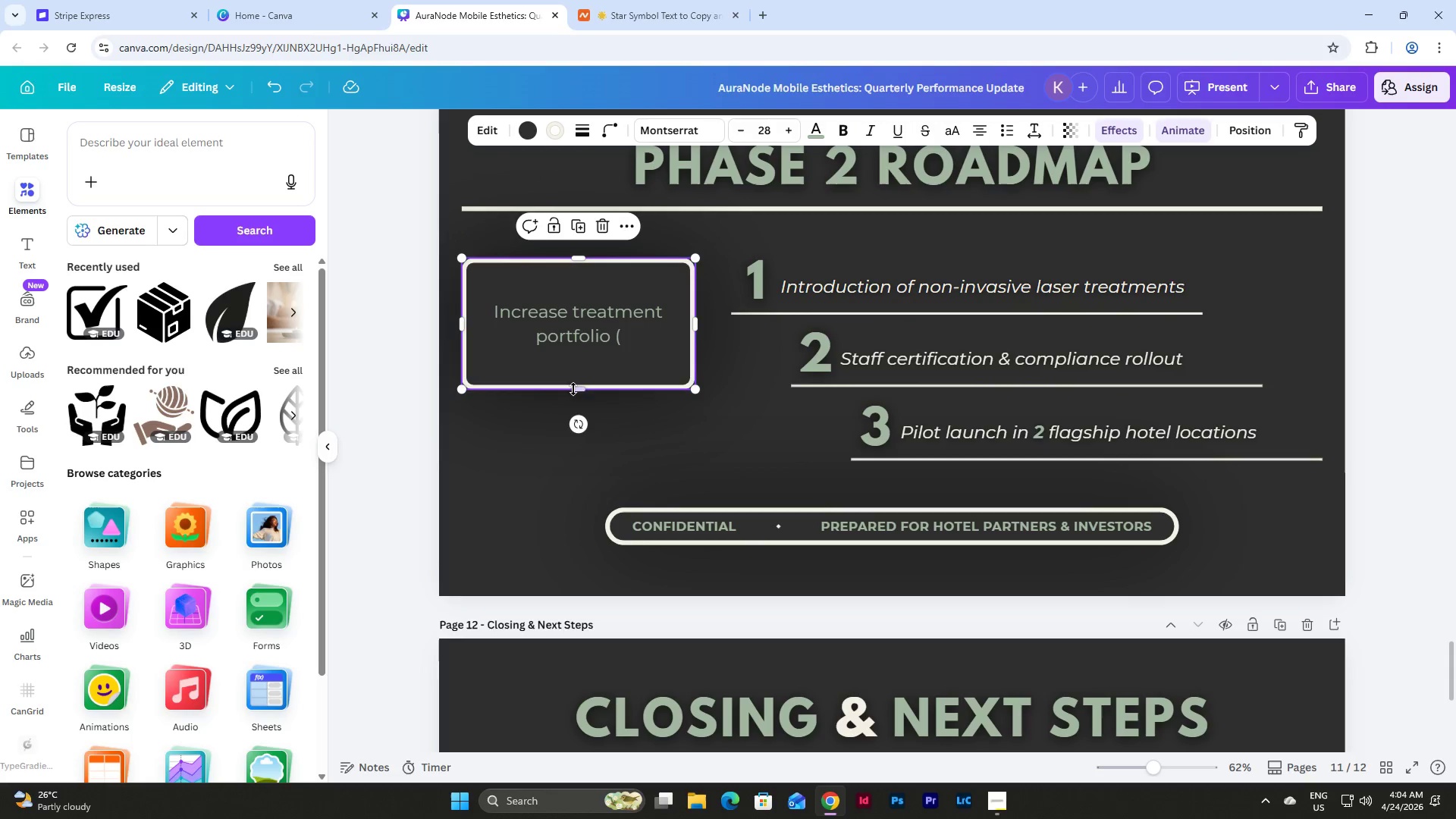 
left_click_drag(start_coordinate=[573, 389], to_coordinate=[585, 463])
 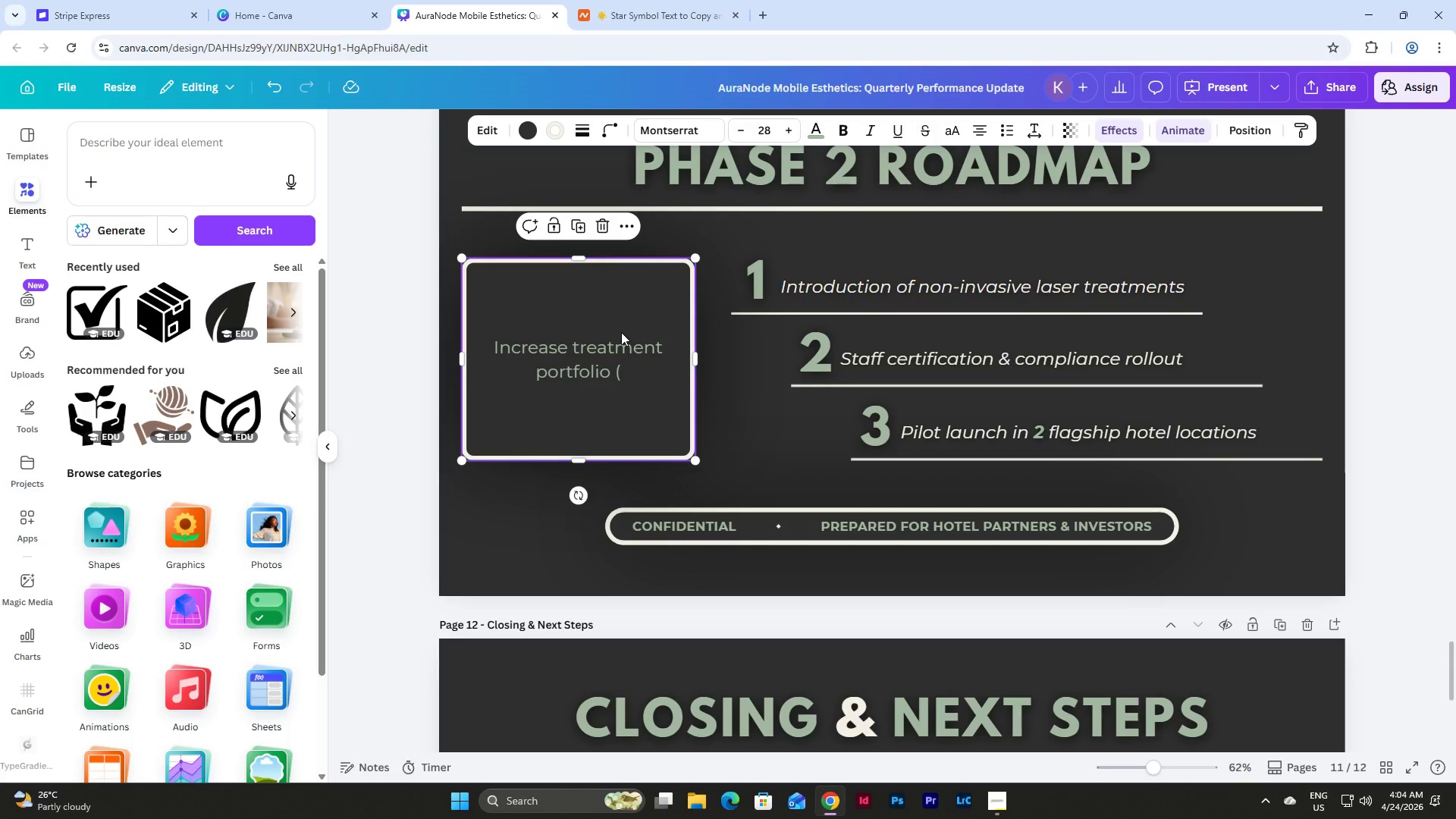 
double_click([621, 332])
 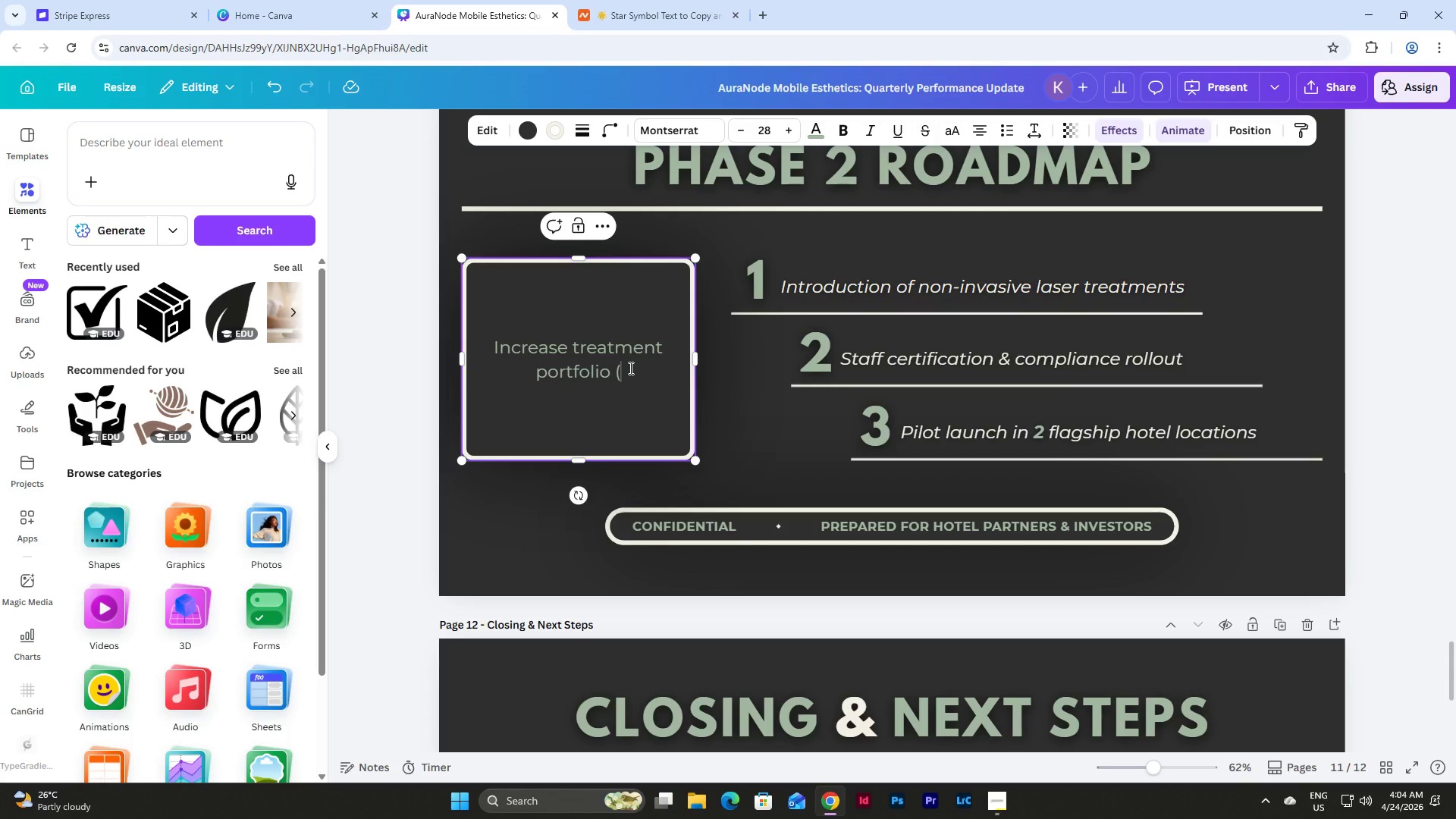 
left_click_drag(start_coordinate=[629, 368], to_coordinate=[450, 337])
 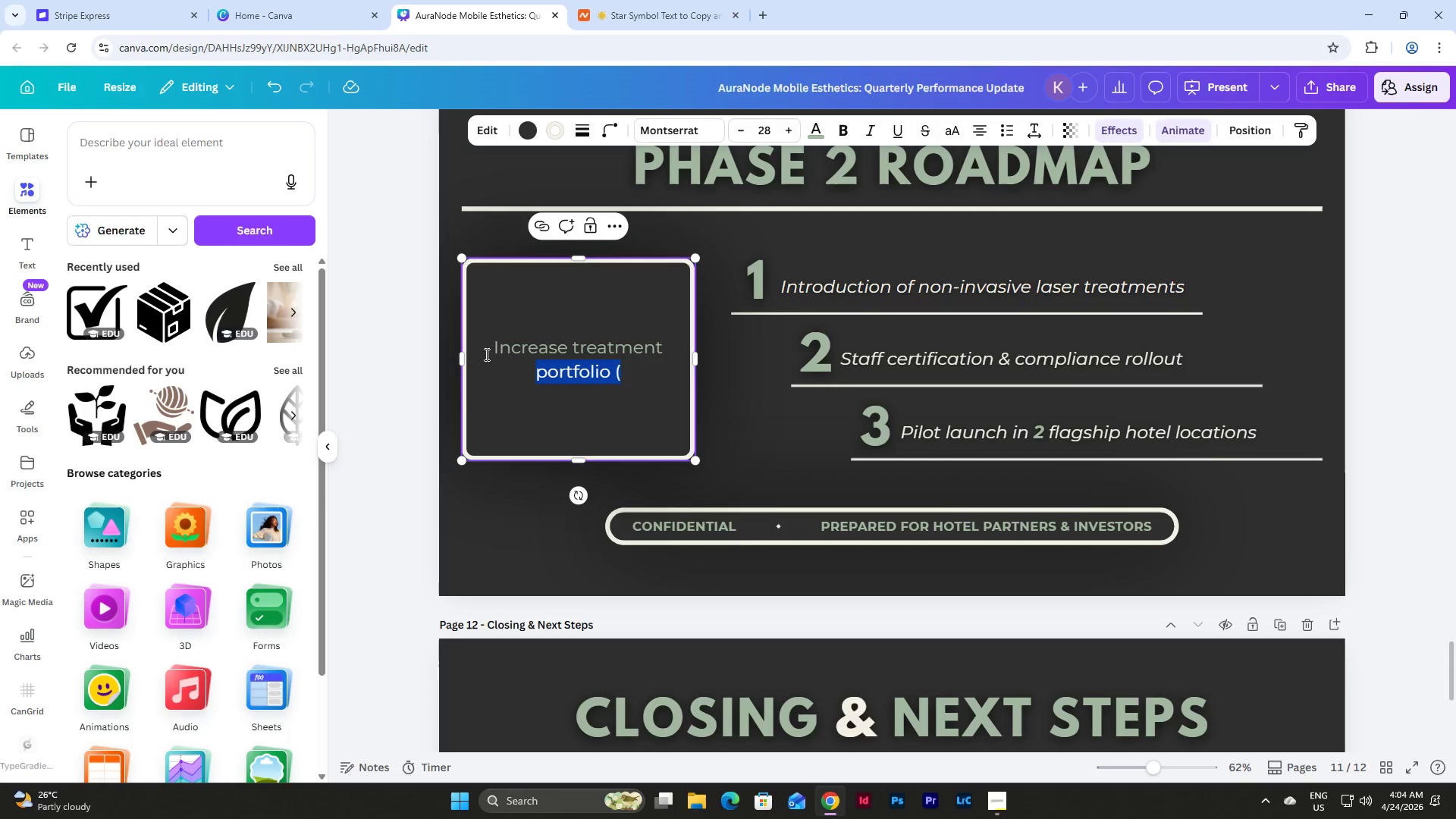 
left_click_drag(start_coordinate=[489, 351], to_coordinate=[630, 384])
 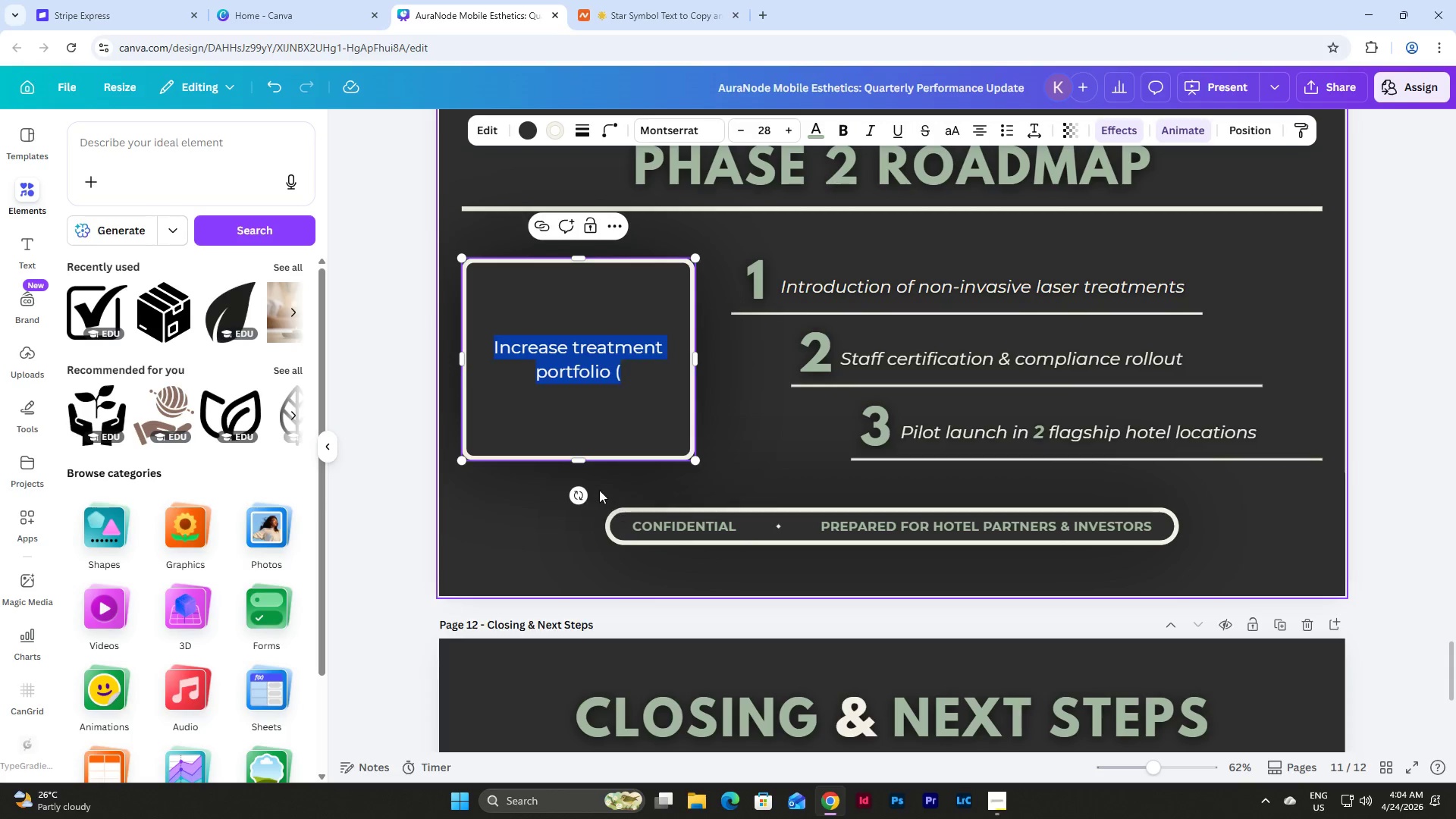 
double_click([626, 374])
 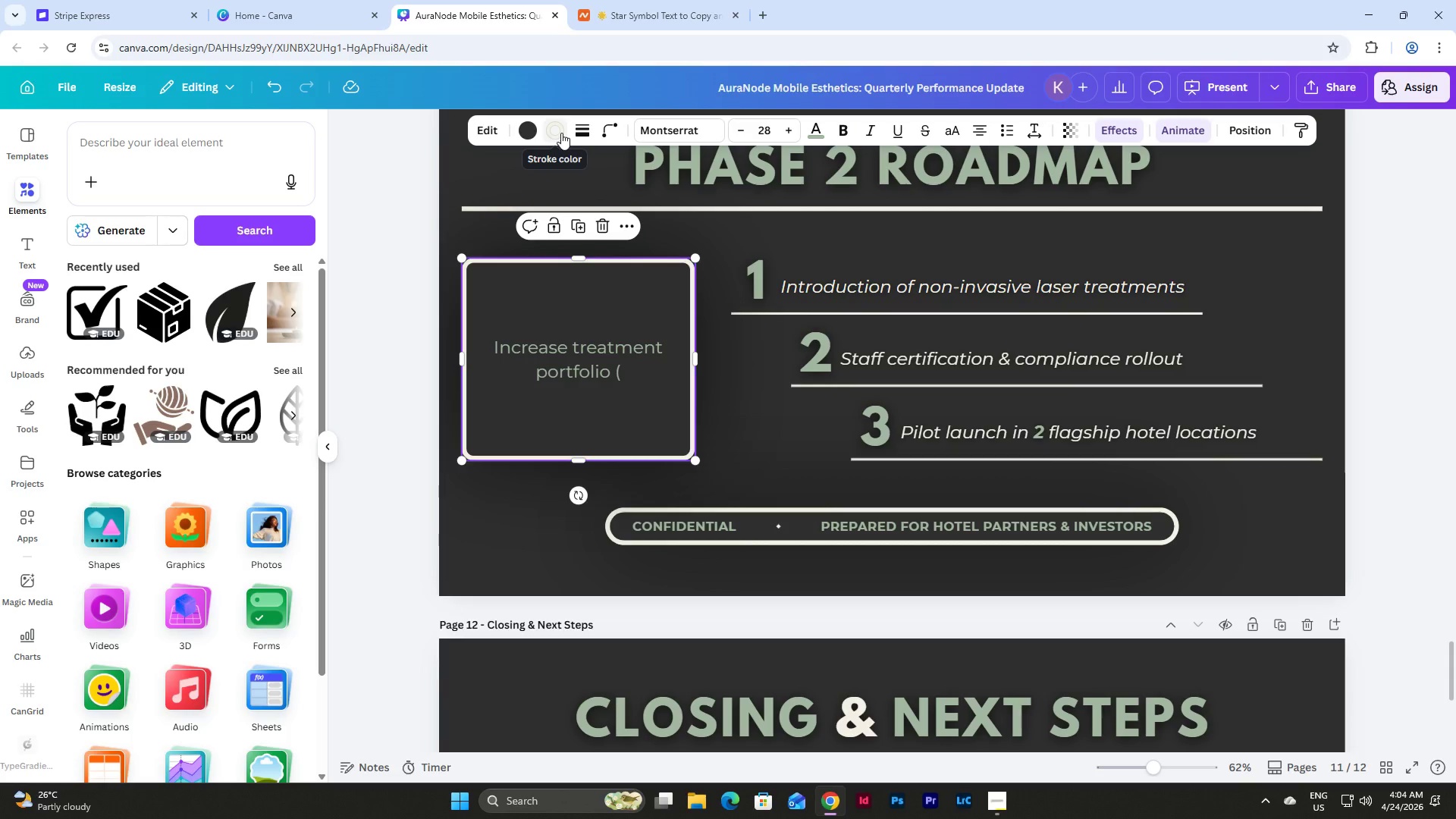 
wait(5.59)
 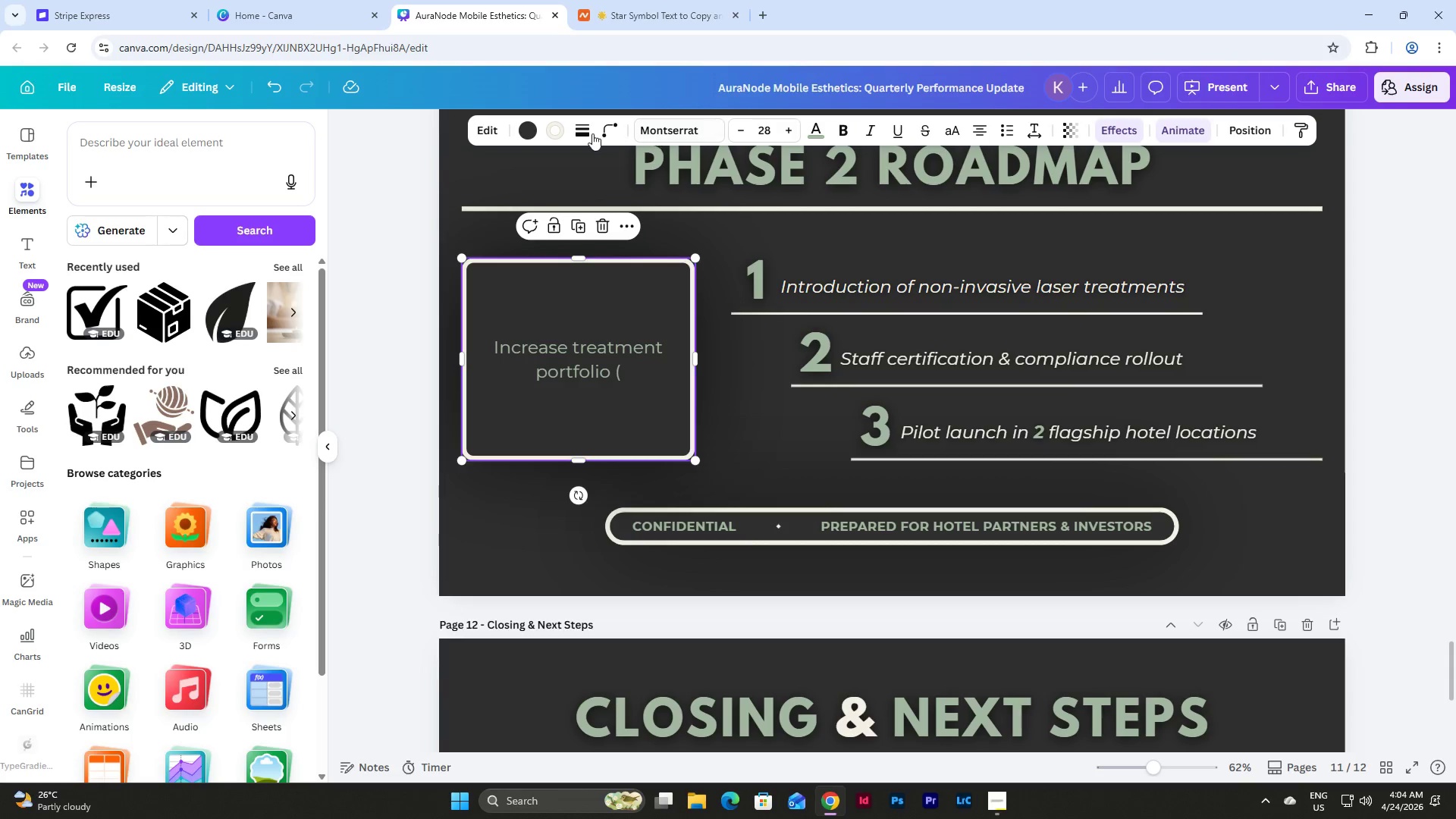 
left_click([528, 130])
 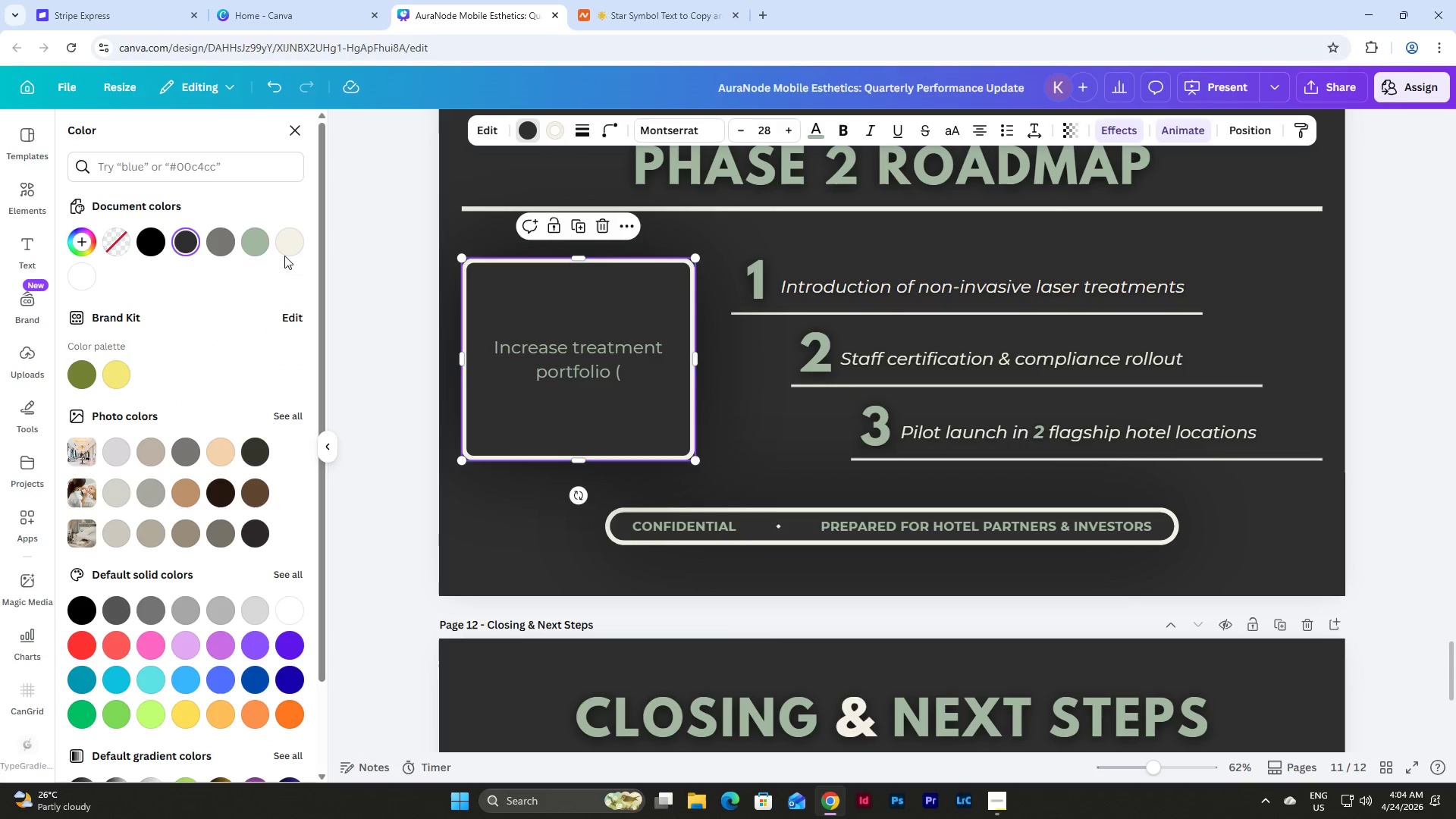 
left_click([253, 251])
 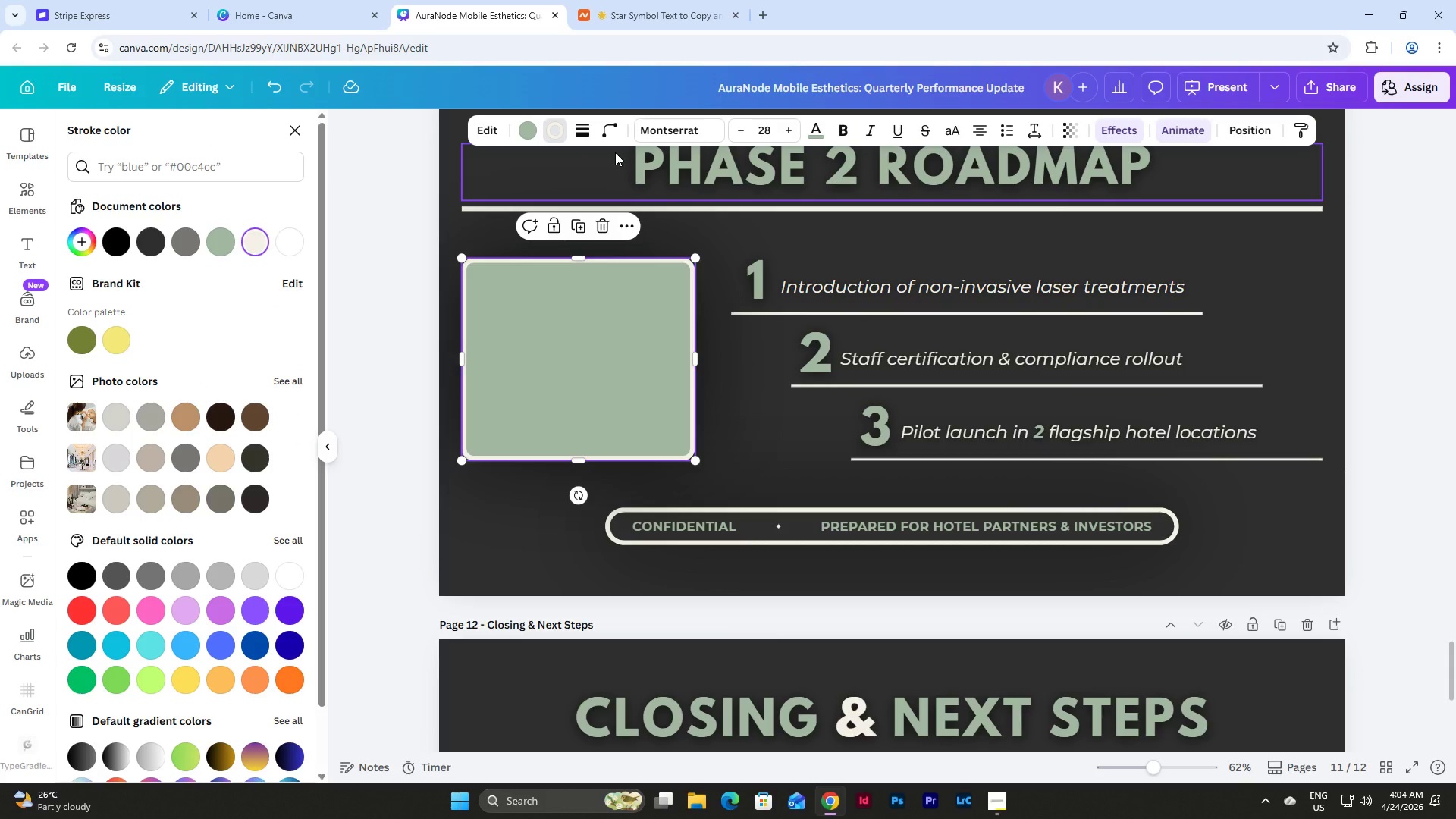 
wait(5.41)
 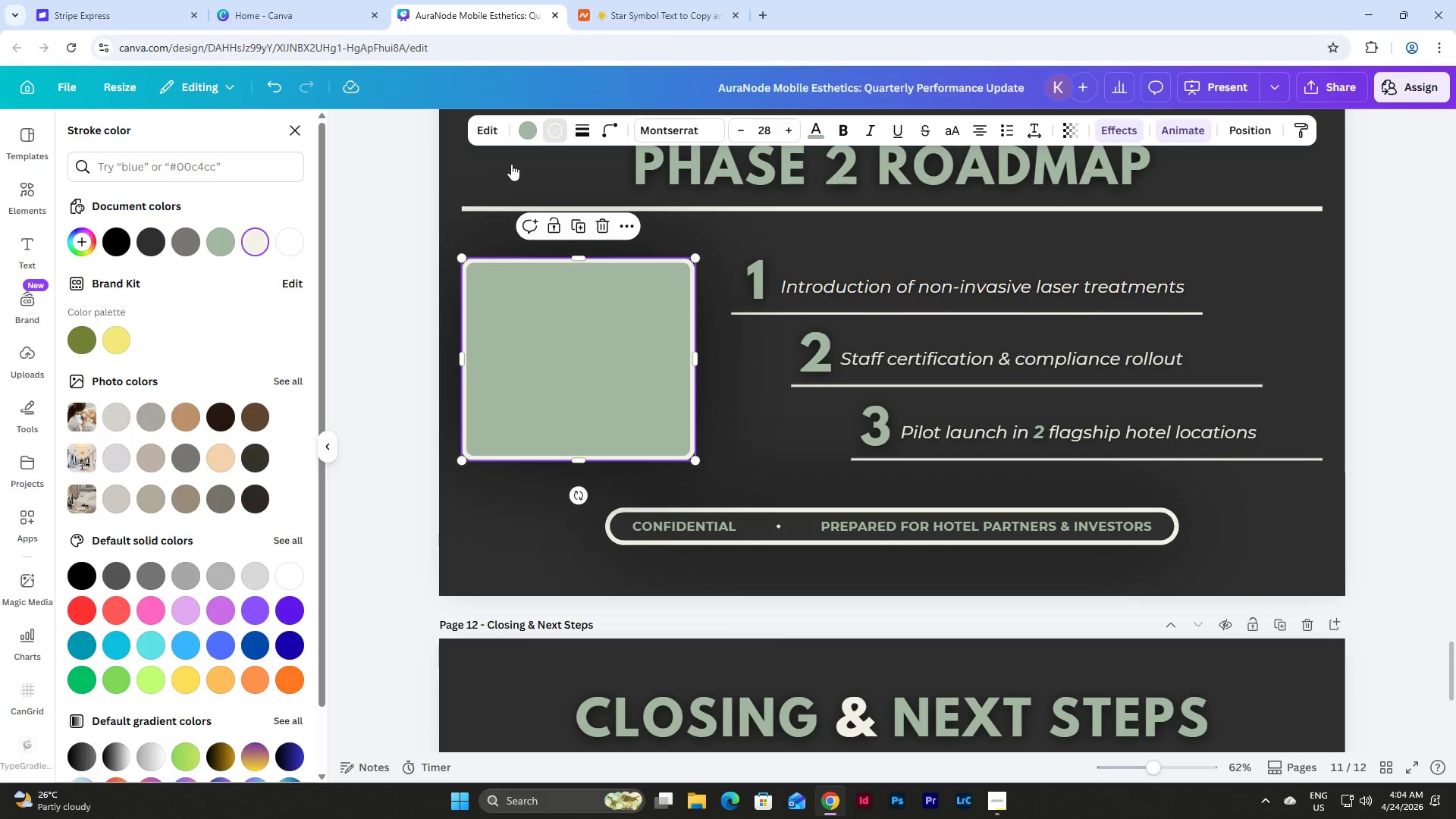 
left_click([586, 132])
 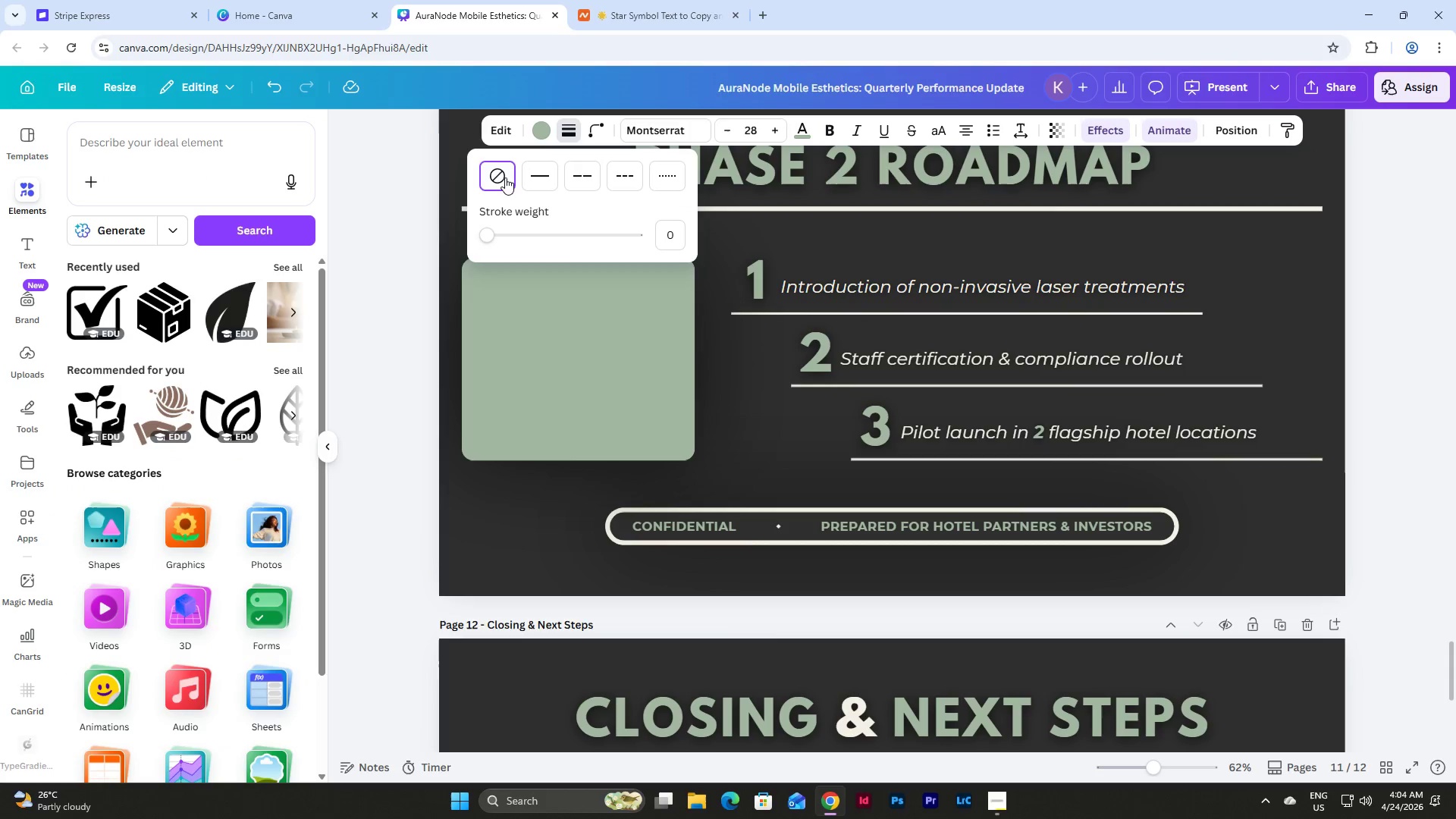 
left_click([737, 389])
 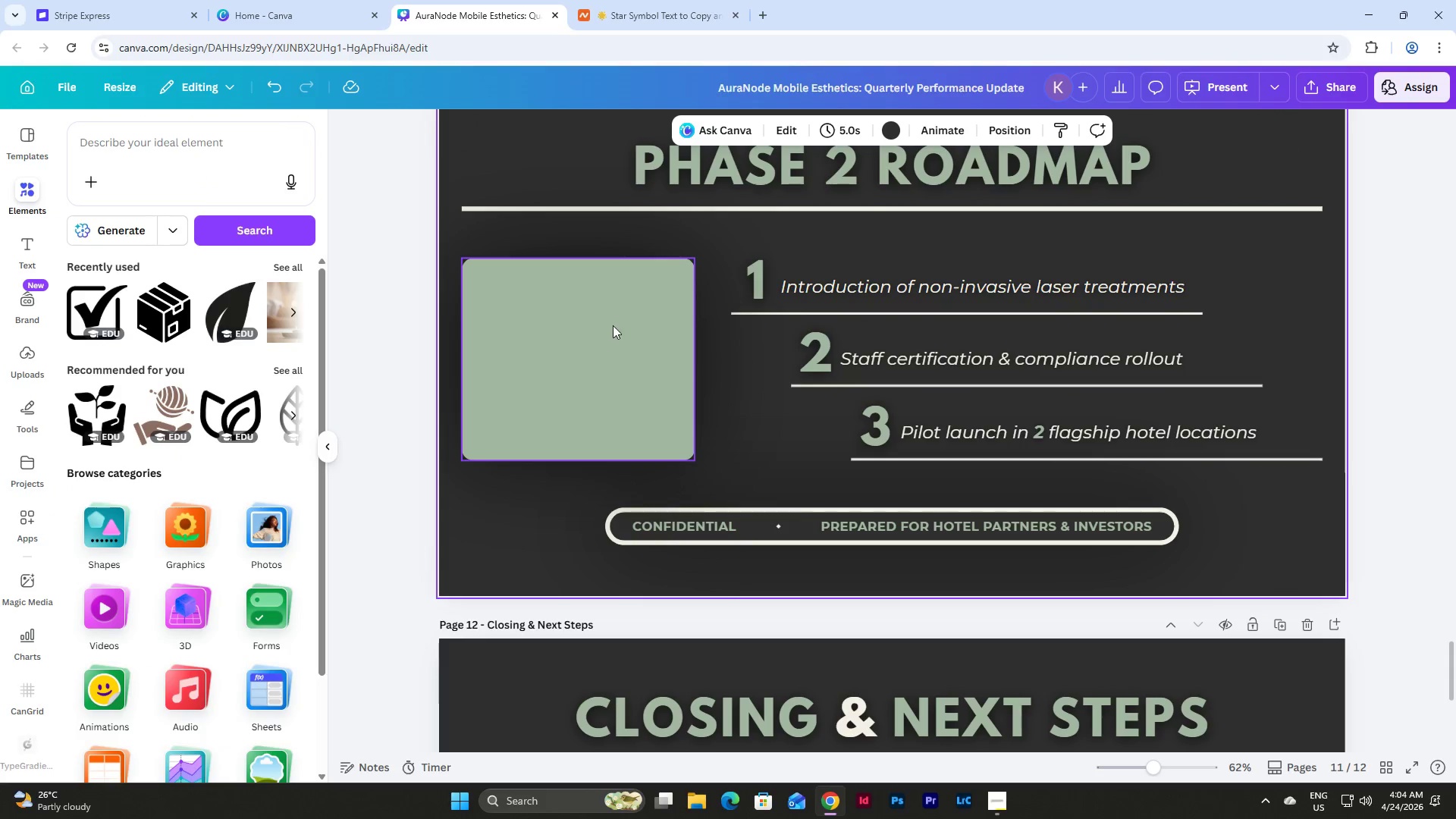 
left_click([598, 320])
 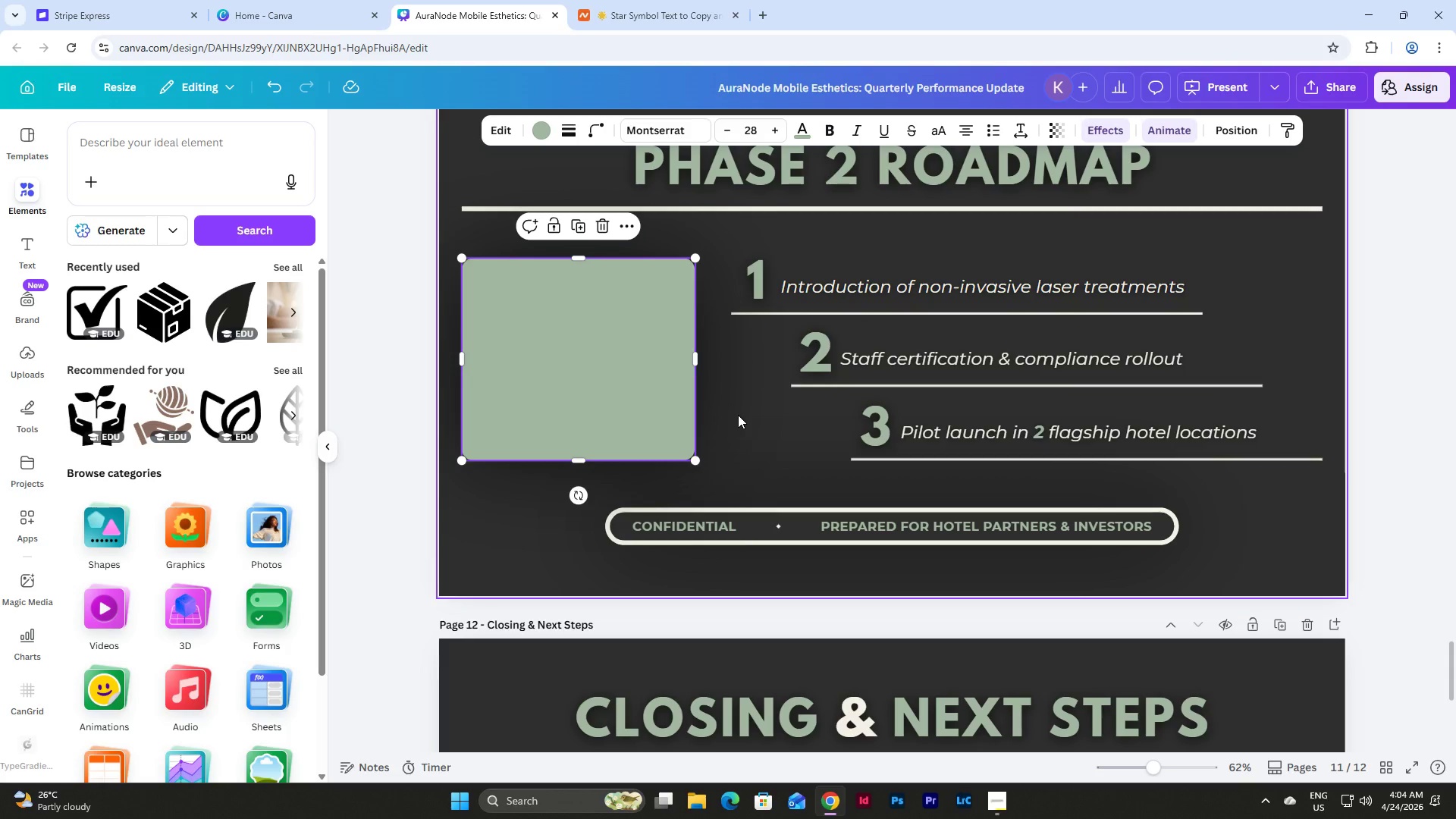 
left_click([761, 419])
 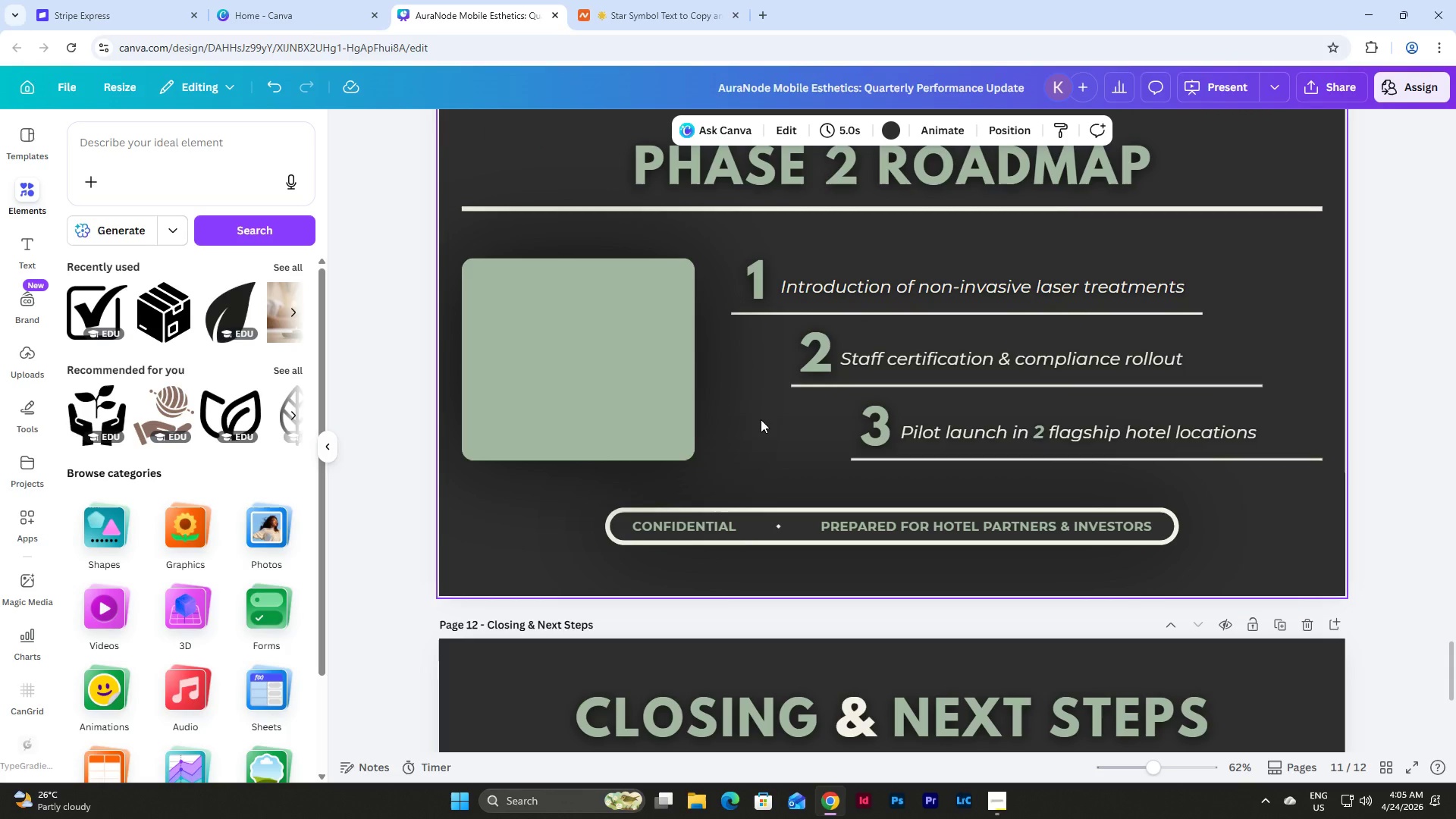 
wait(11.88)
 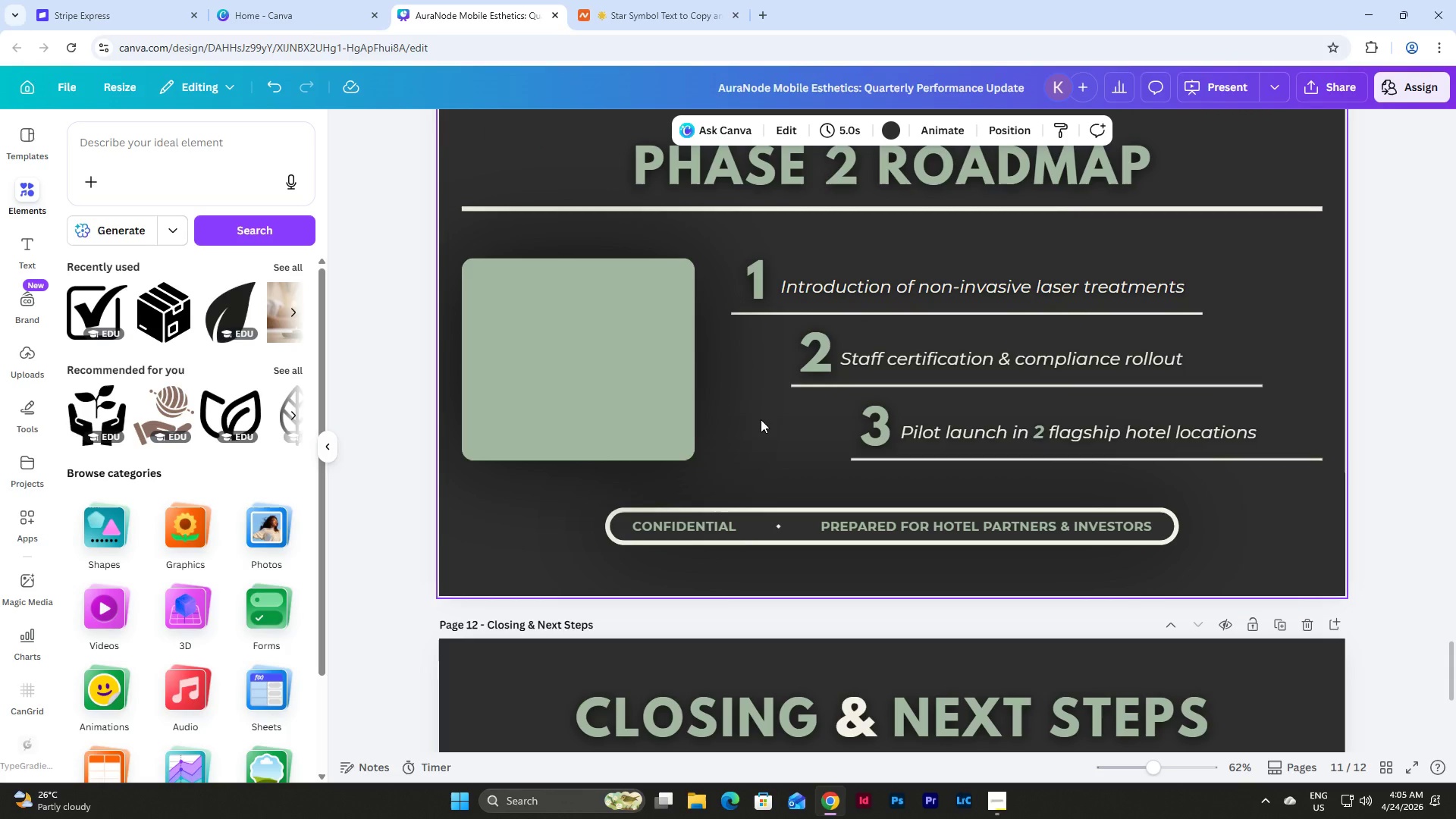 
double_click([579, 372])
 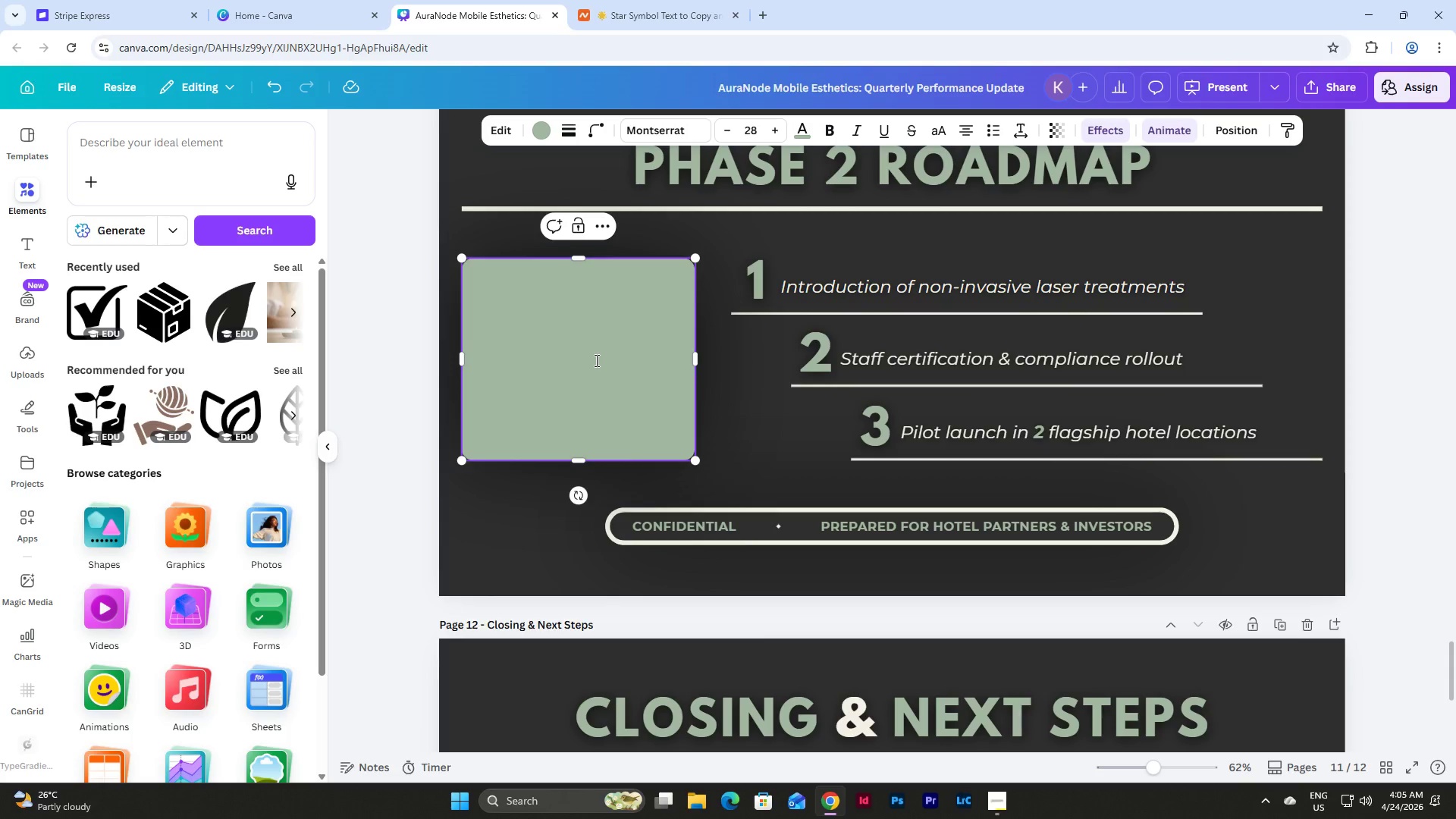 
left_click([595, 360])
 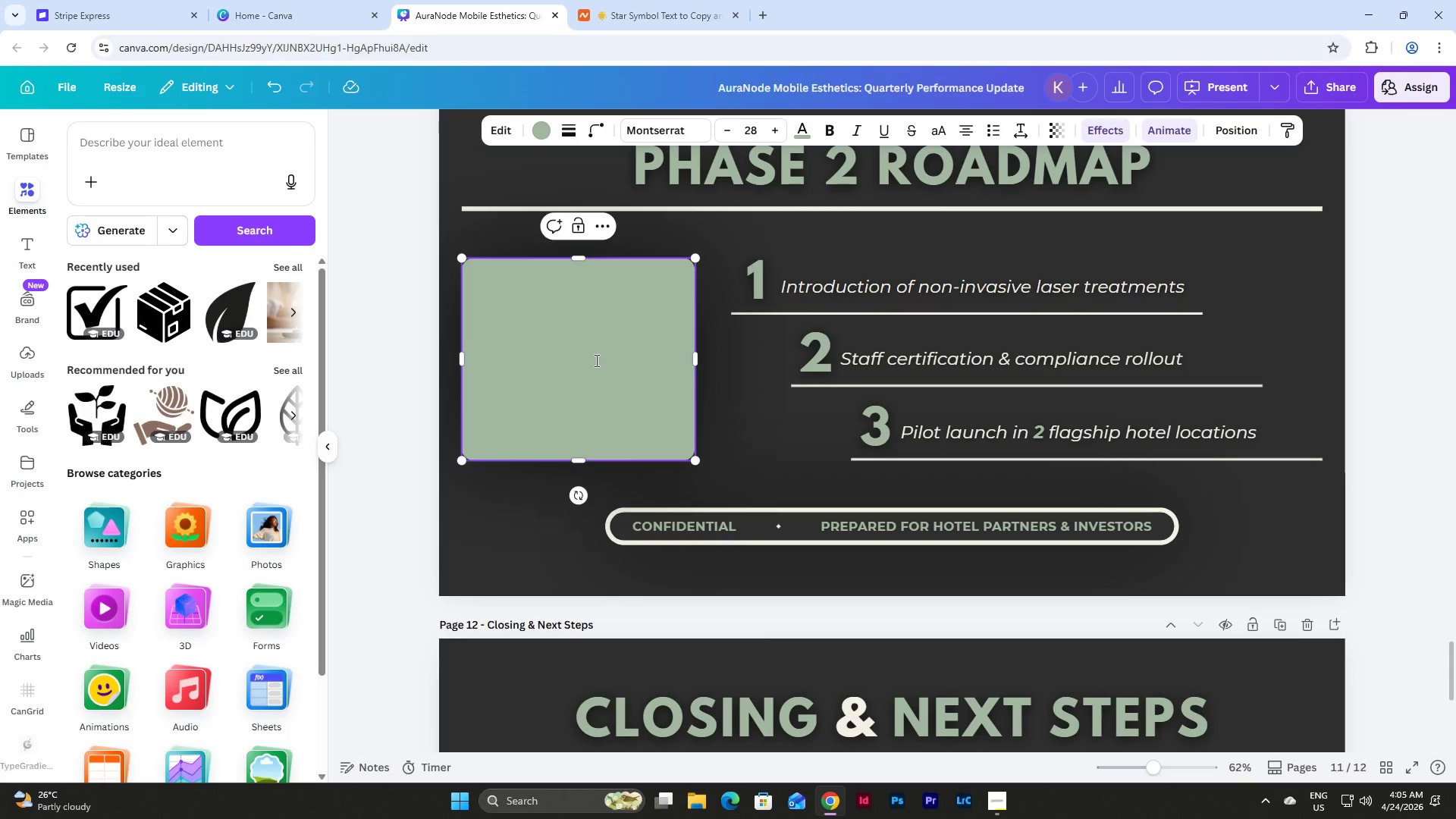 
double_click([595, 360])
 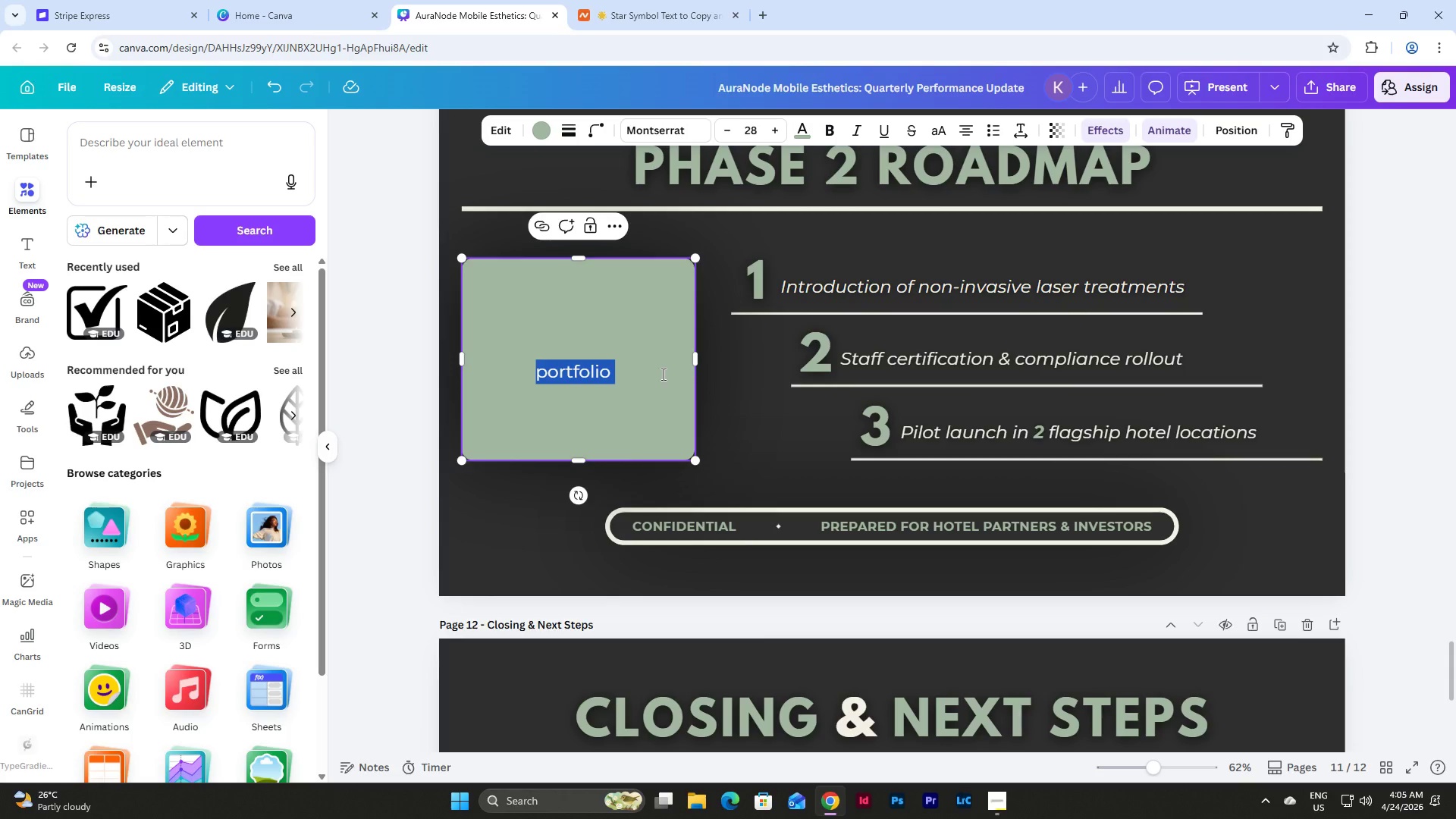 
left_click([659, 381])
 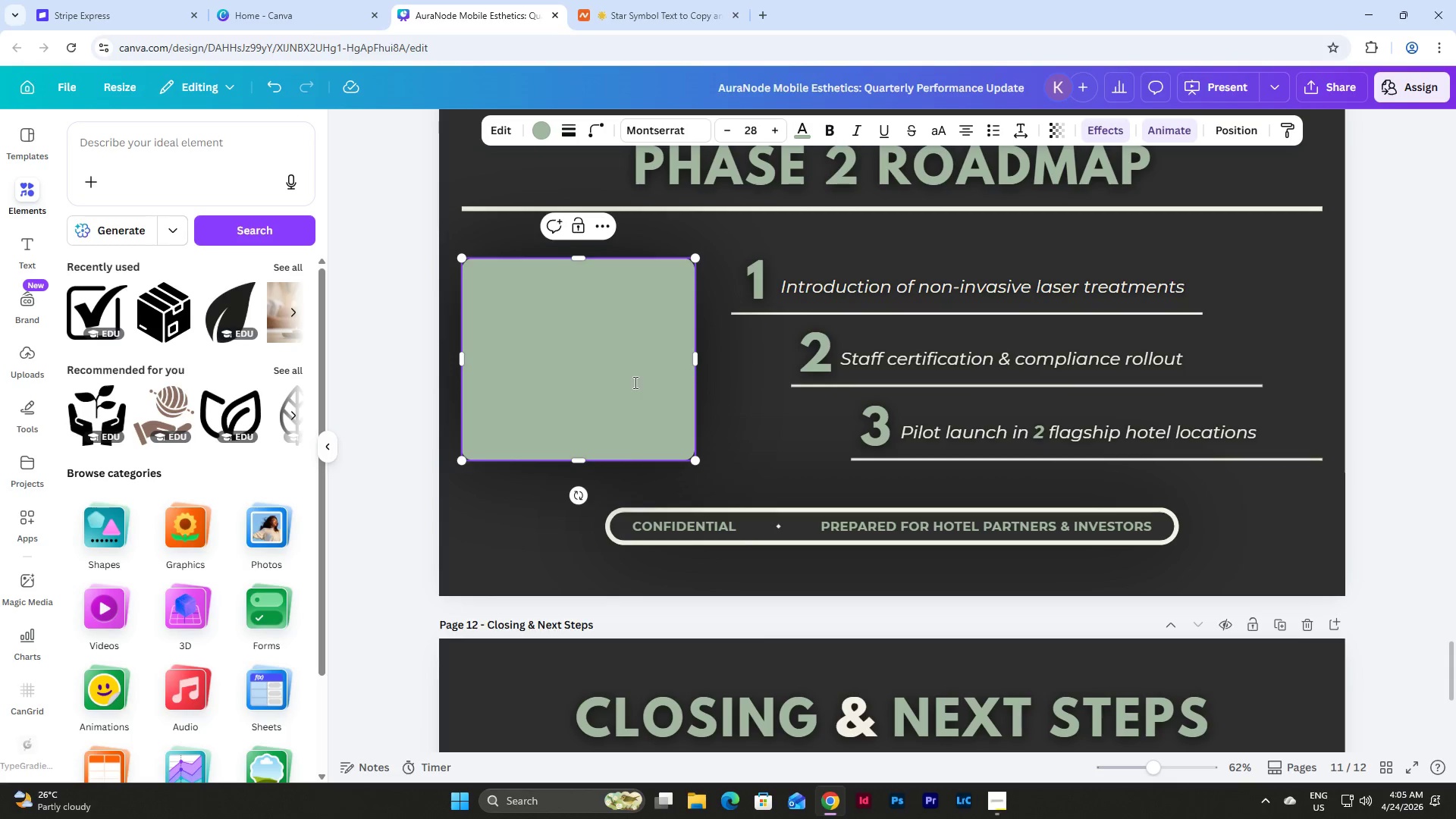 
left_click_drag(start_coordinate=[634, 382], to_coordinate=[462, 285])
 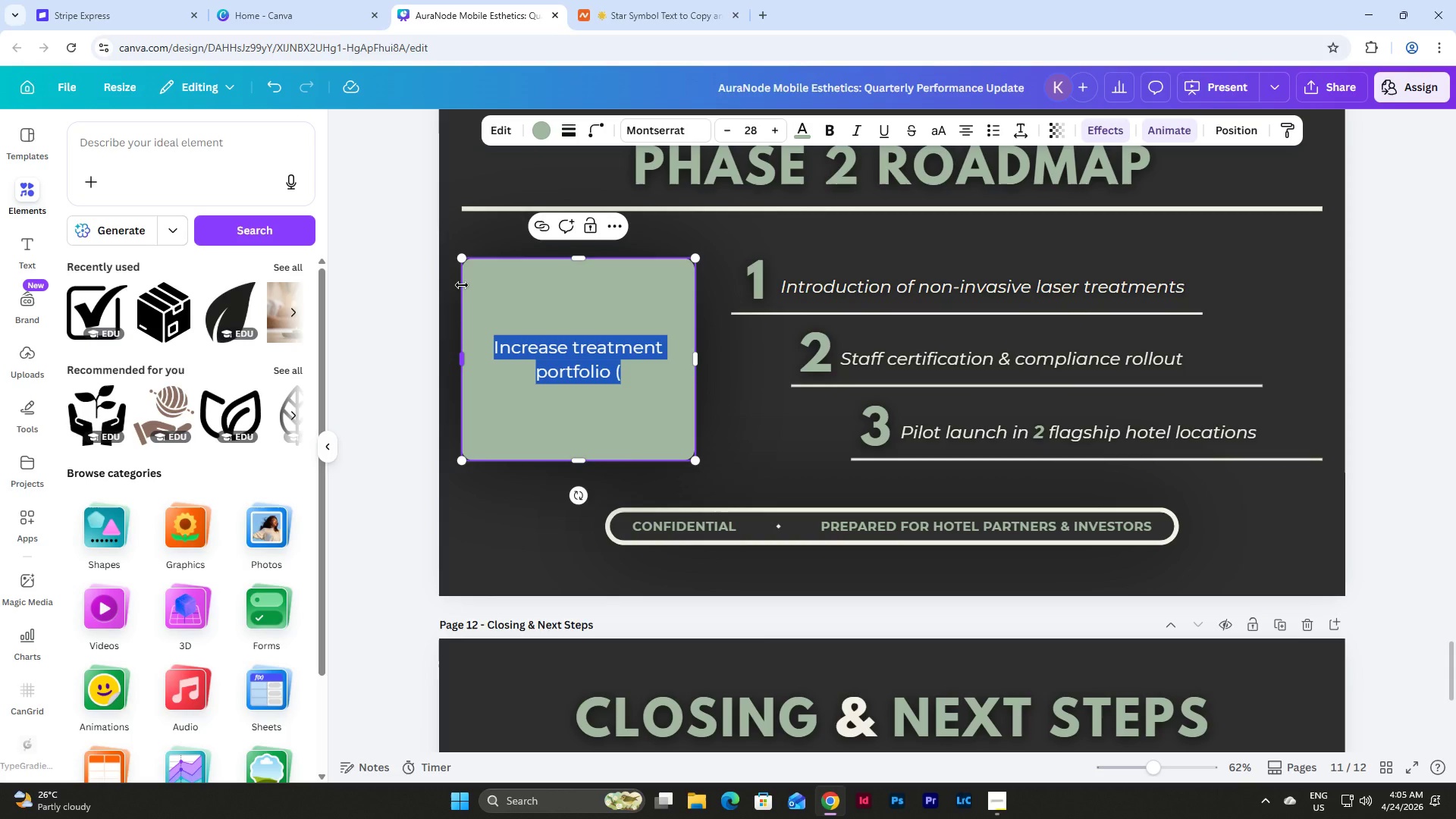 
type(NE)
 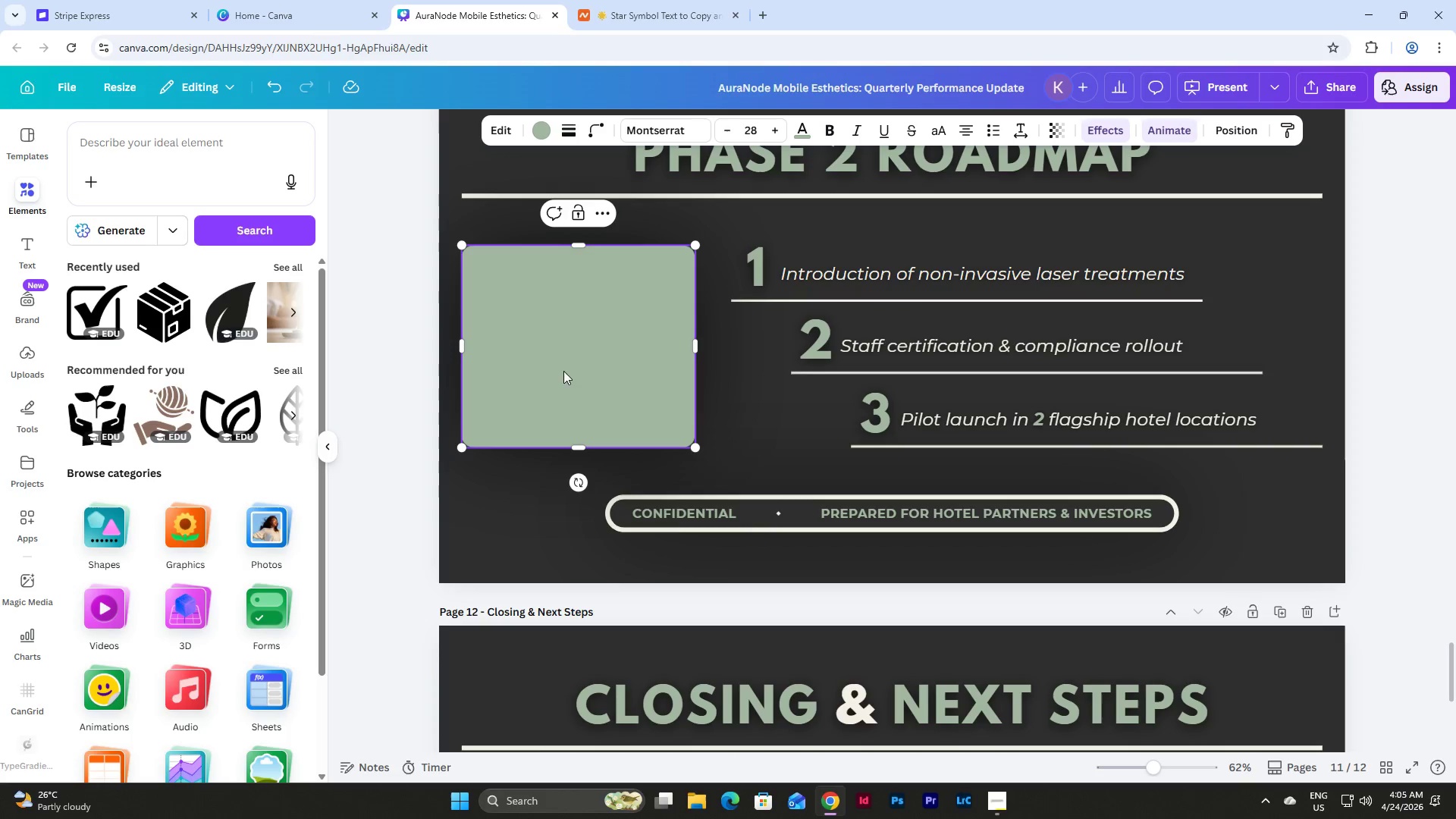 
double_click([614, 370])
 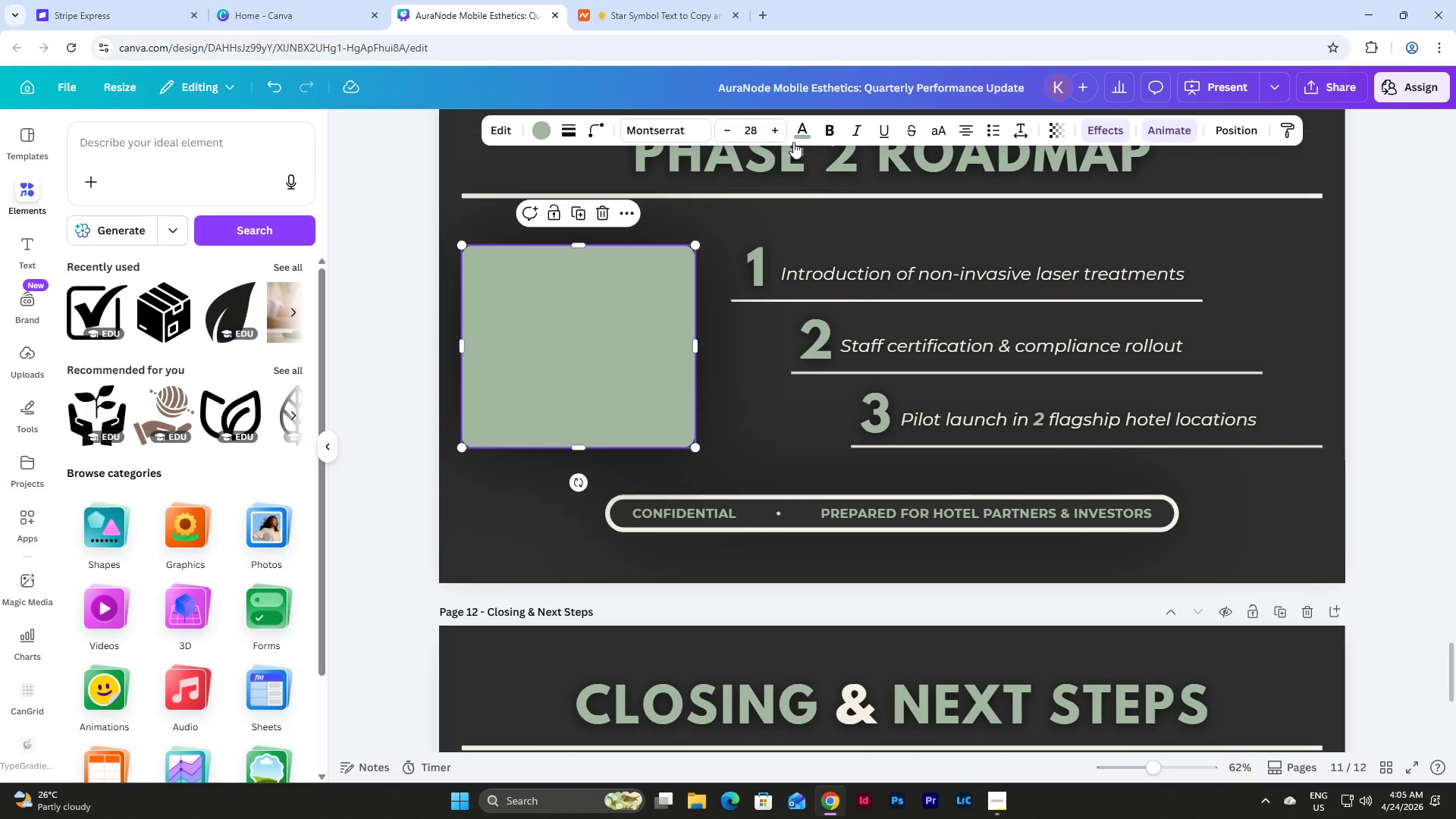 
left_click([804, 130])
 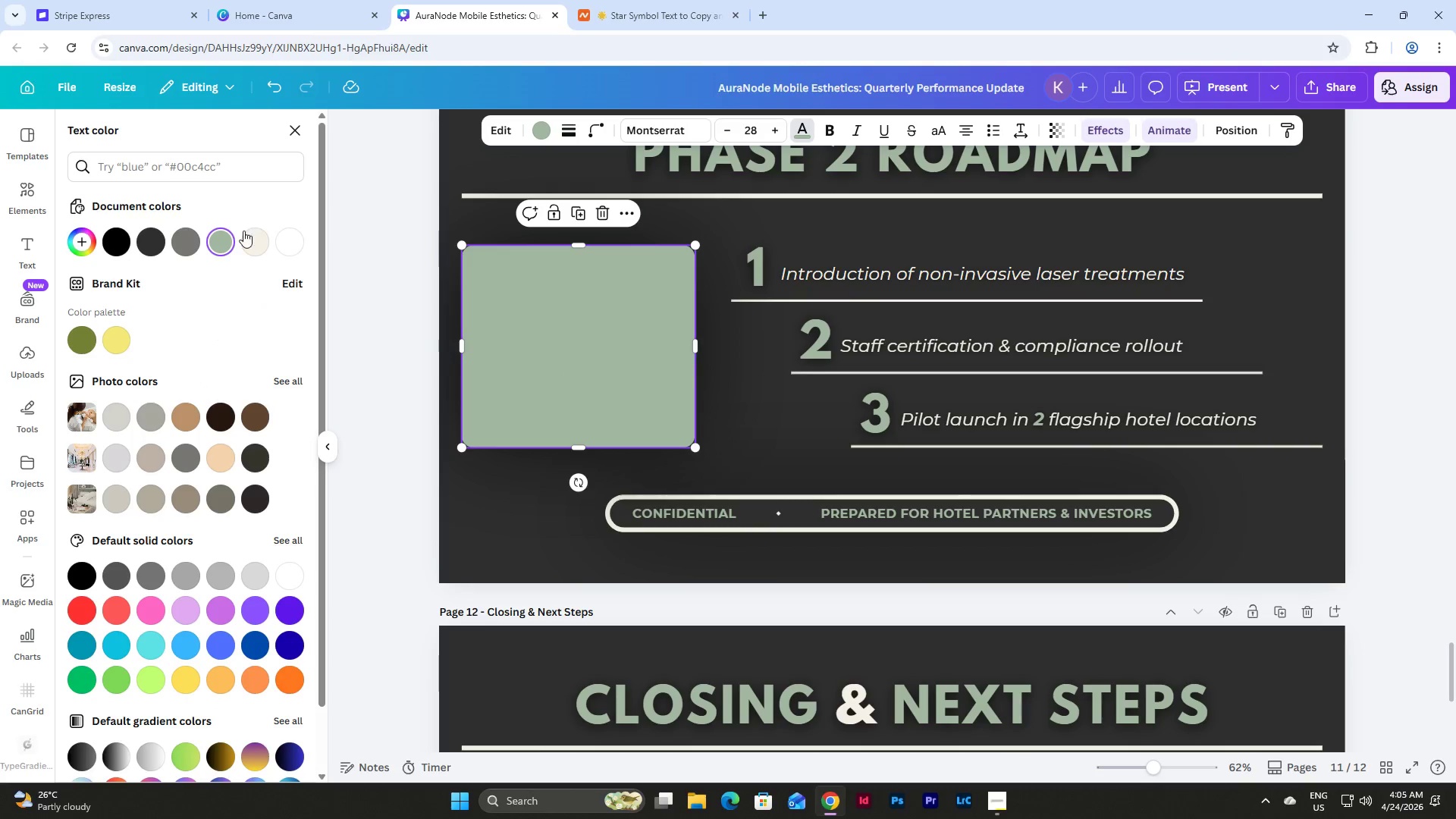 
left_click([260, 246])
 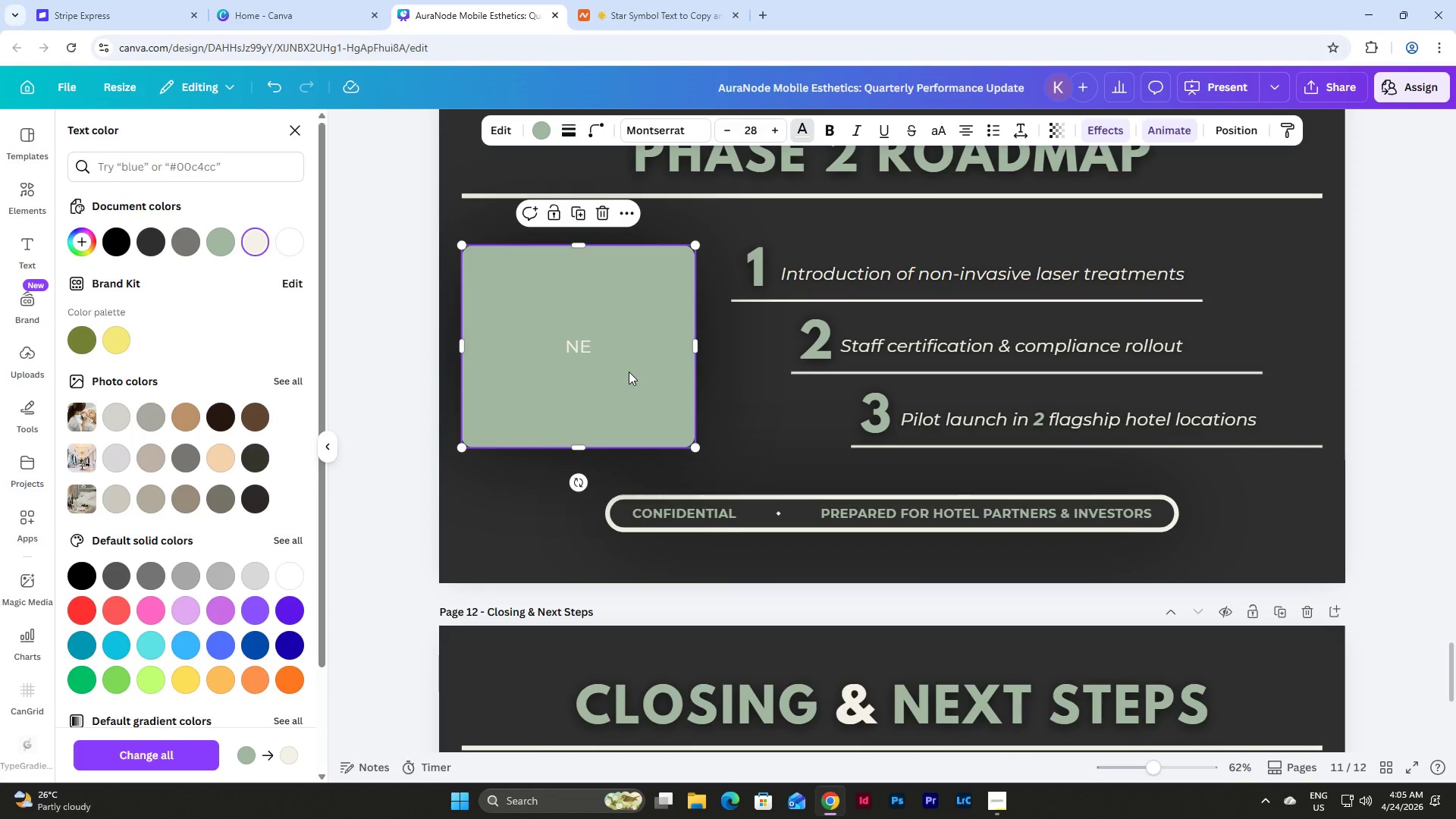 
left_click([574, 330])
 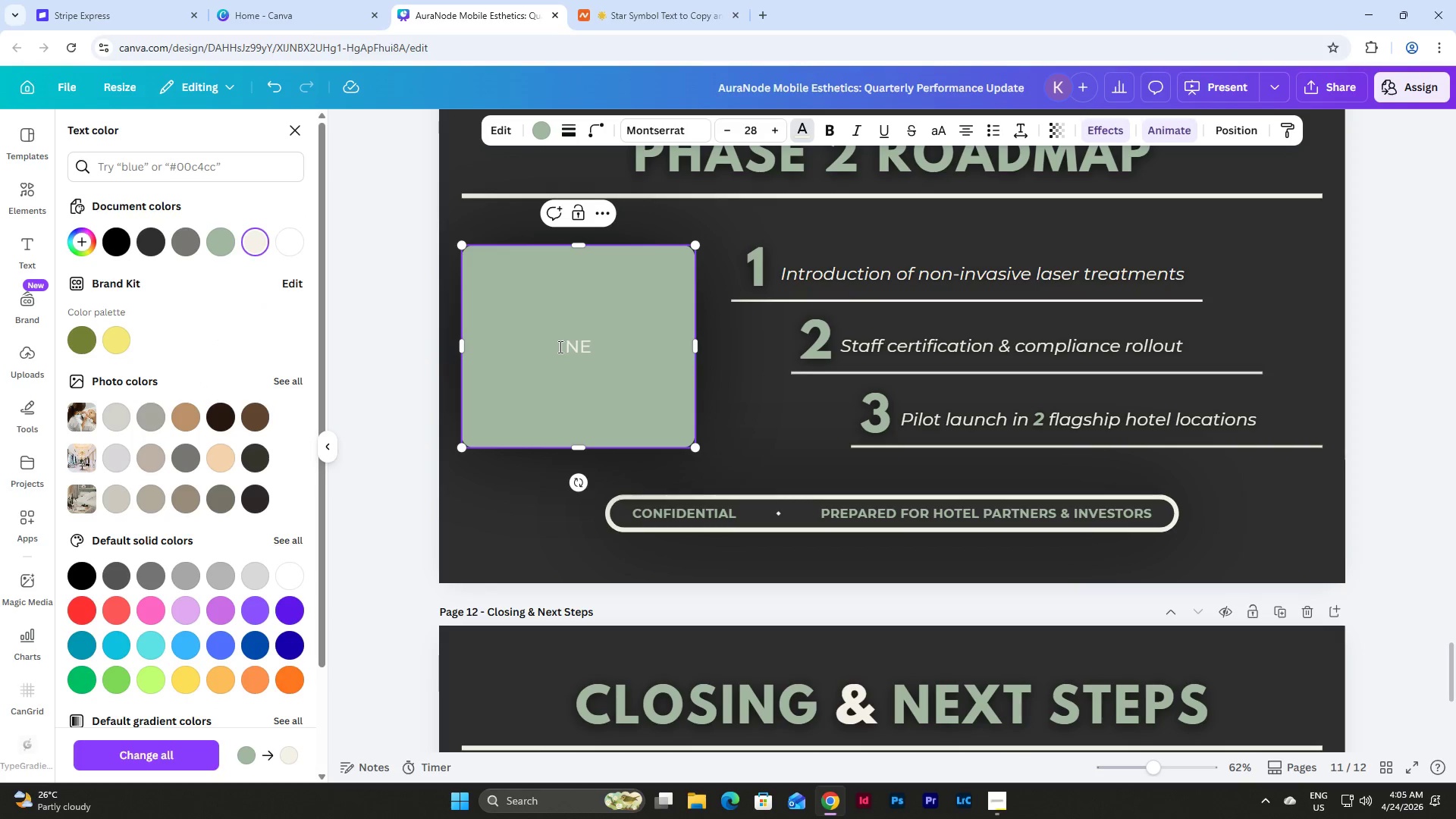 
left_click_drag(start_coordinate=[559, 347], to_coordinate=[601, 356])
 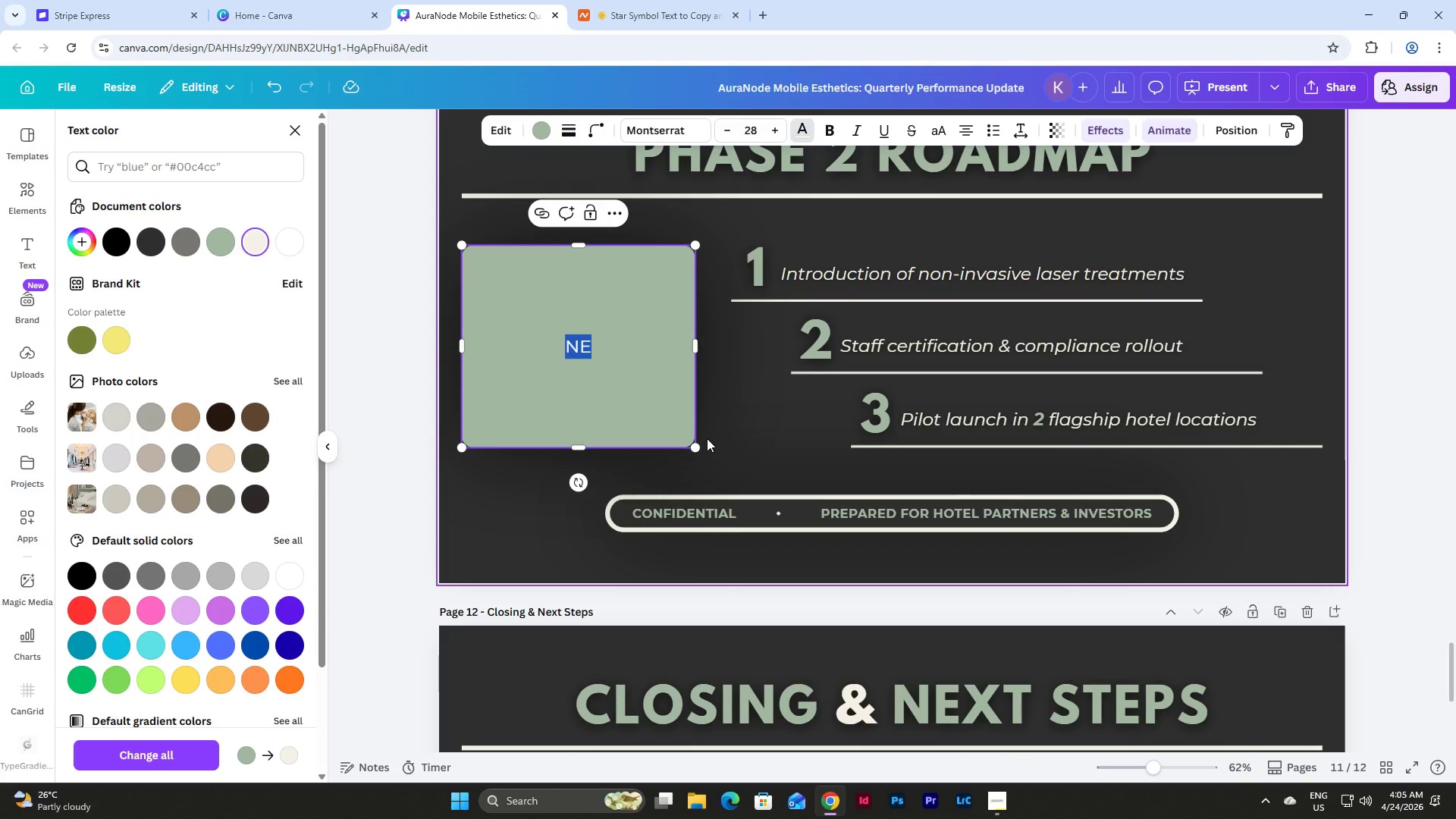 
left_click([715, 435])
 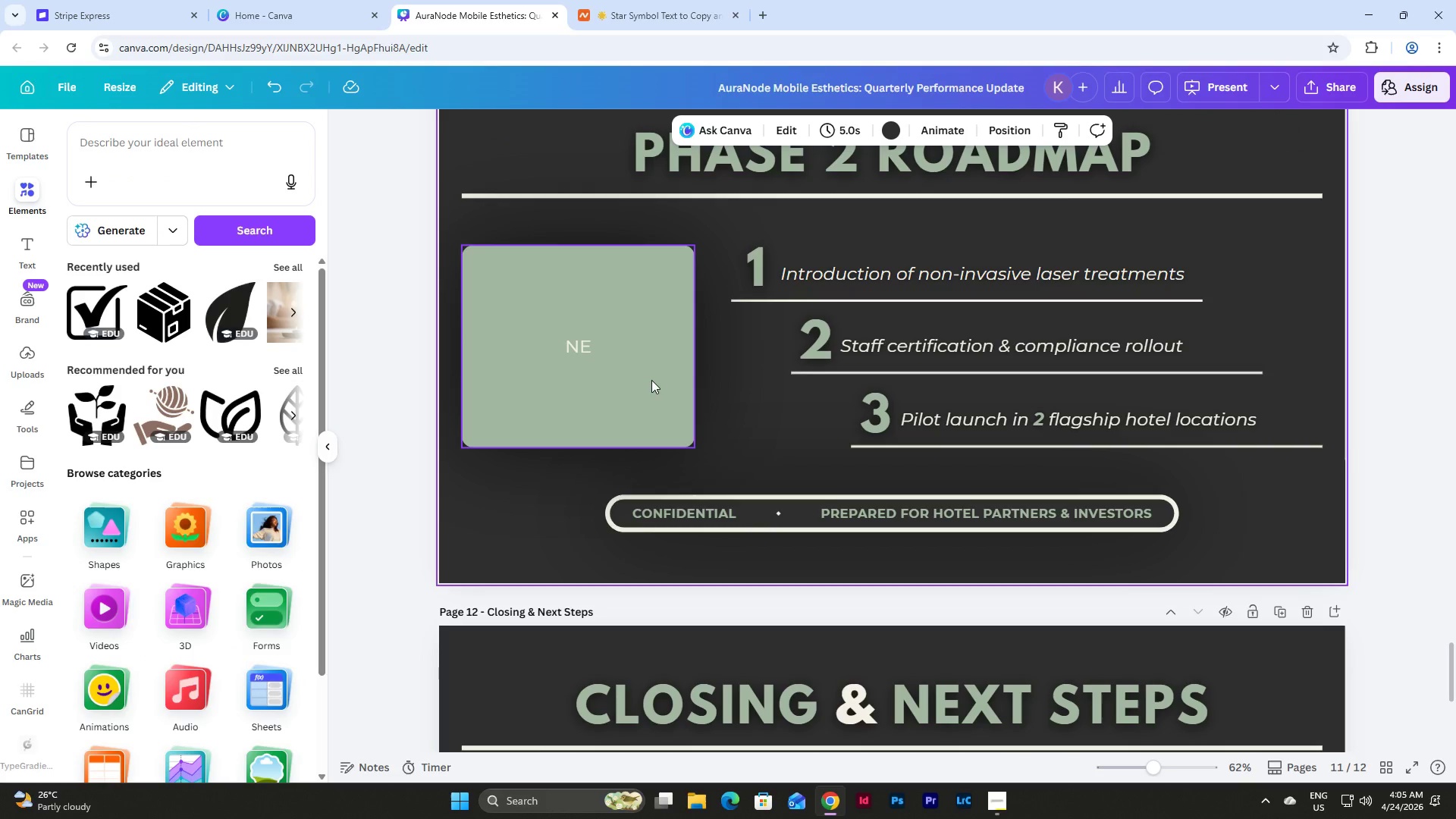 
left_click([651, 380])
 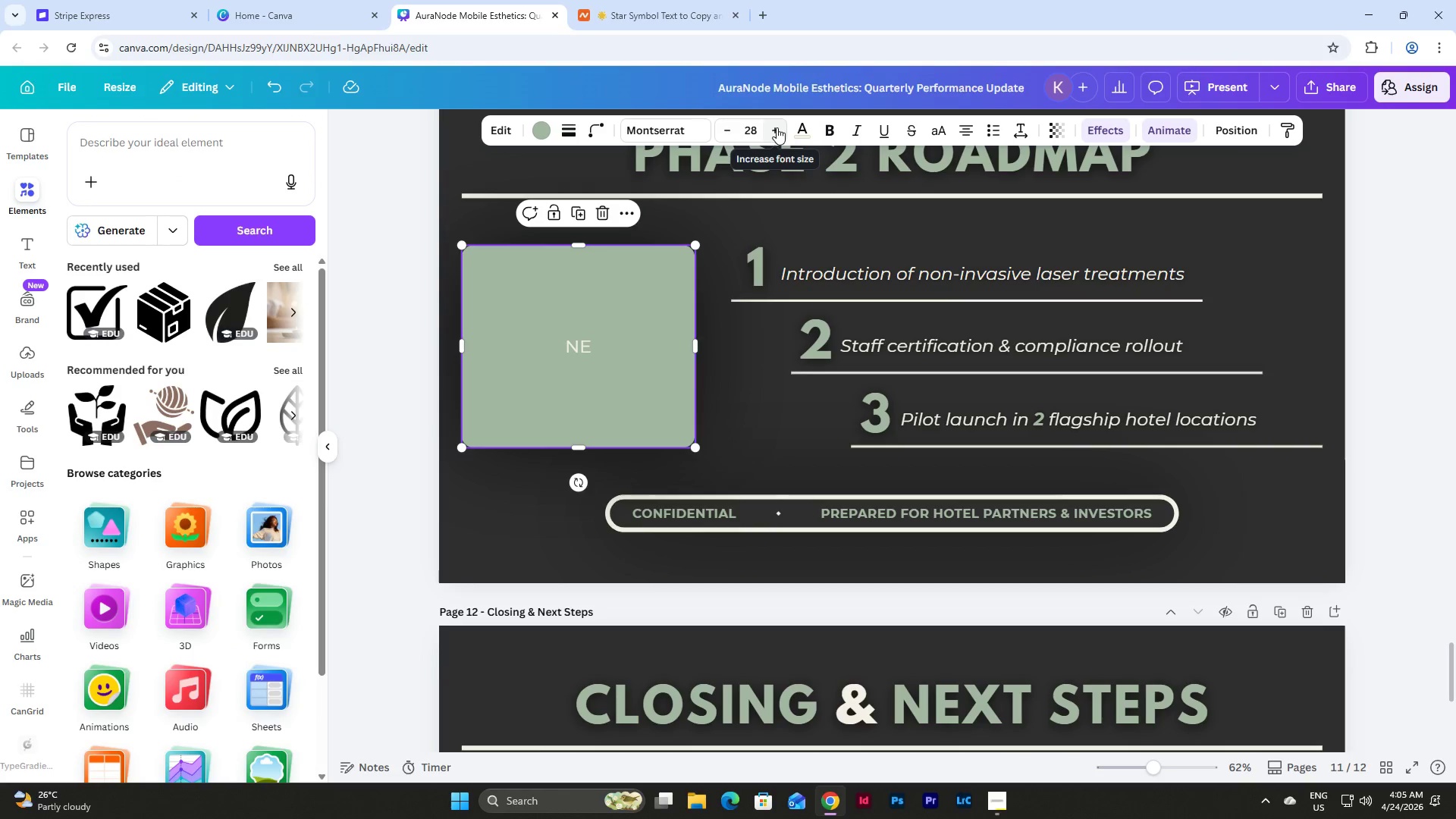 
wait(6.75)
 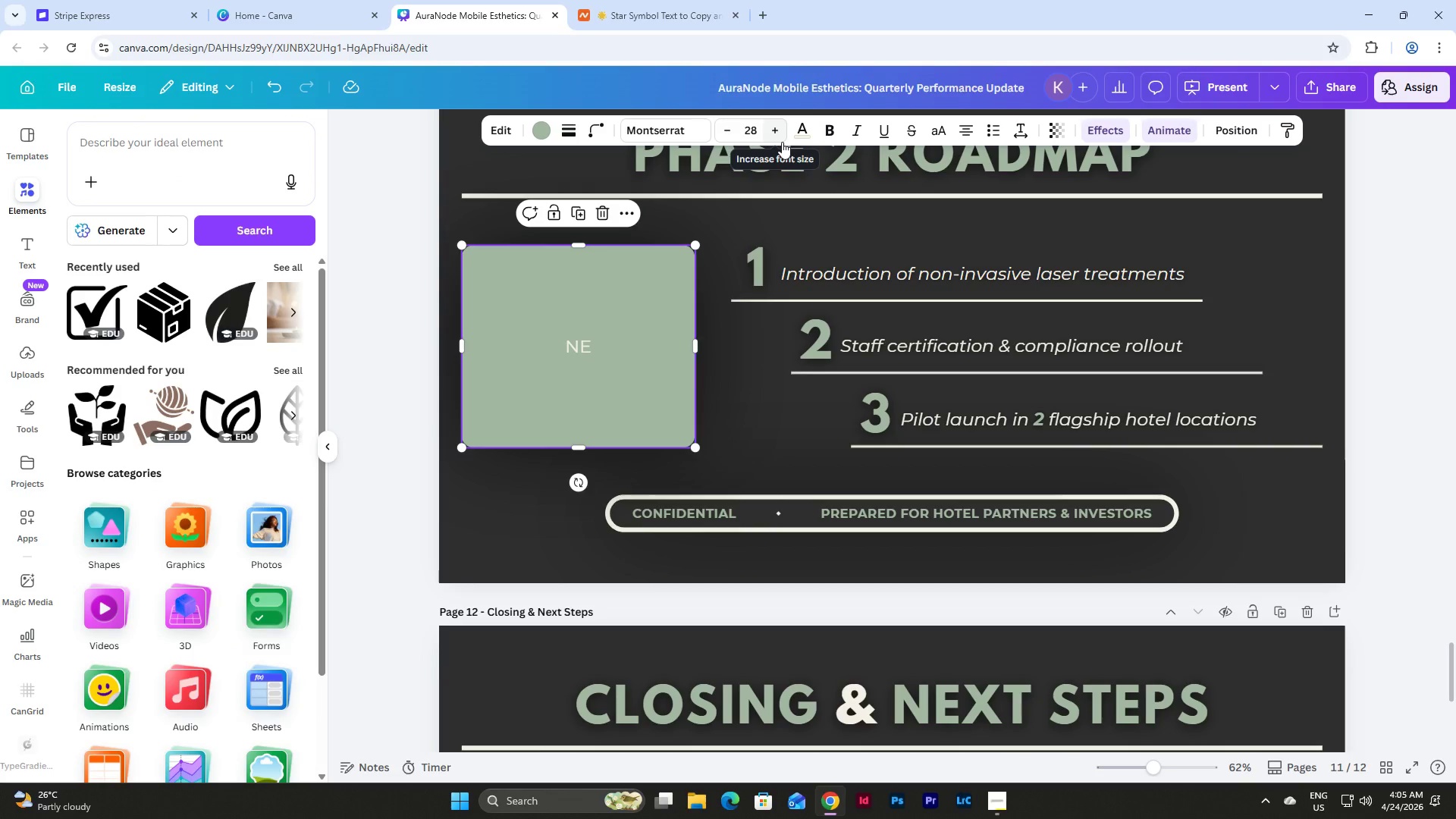 
double_click([778, 127])
 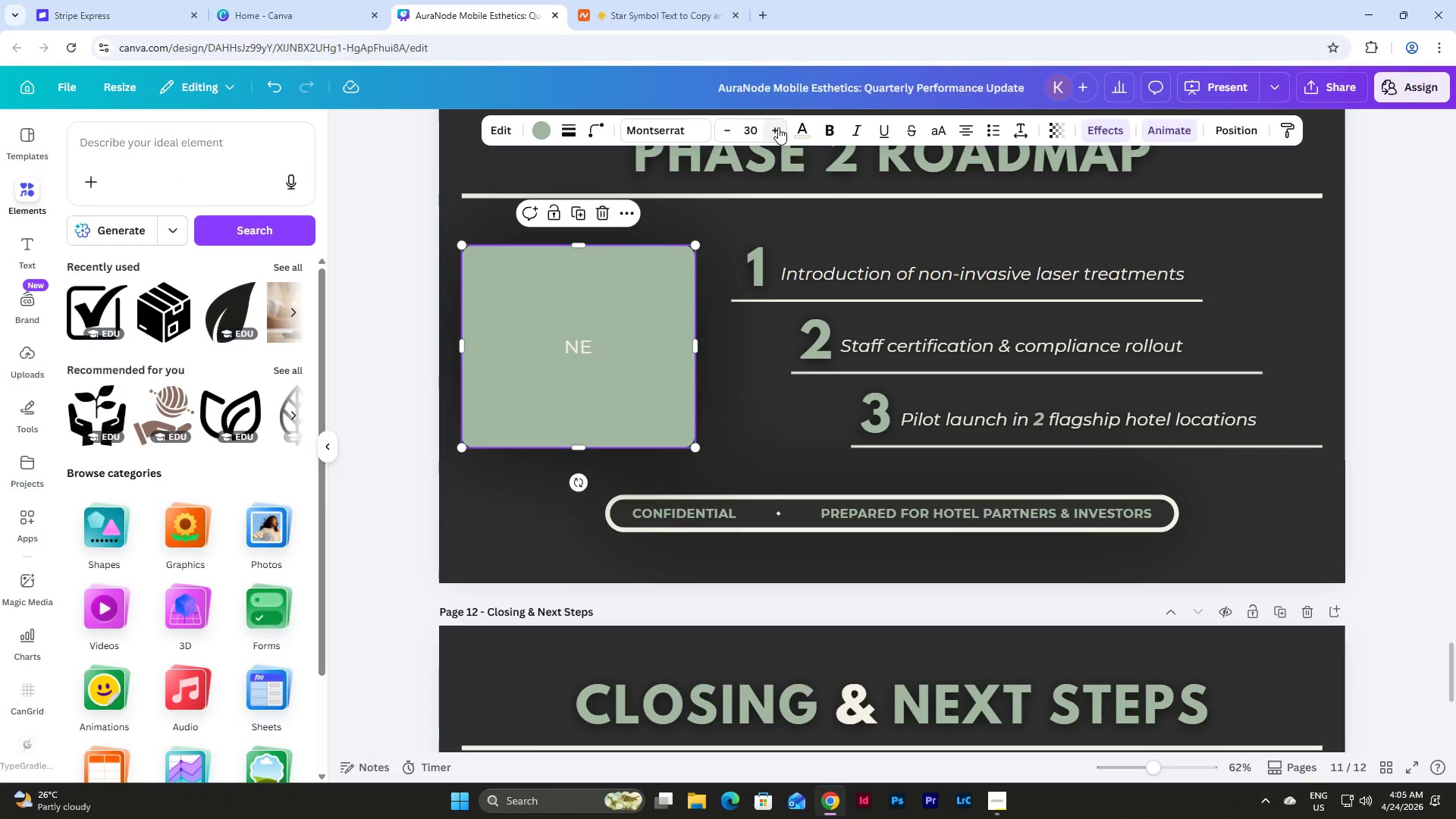 
triple_click([778, 127])
 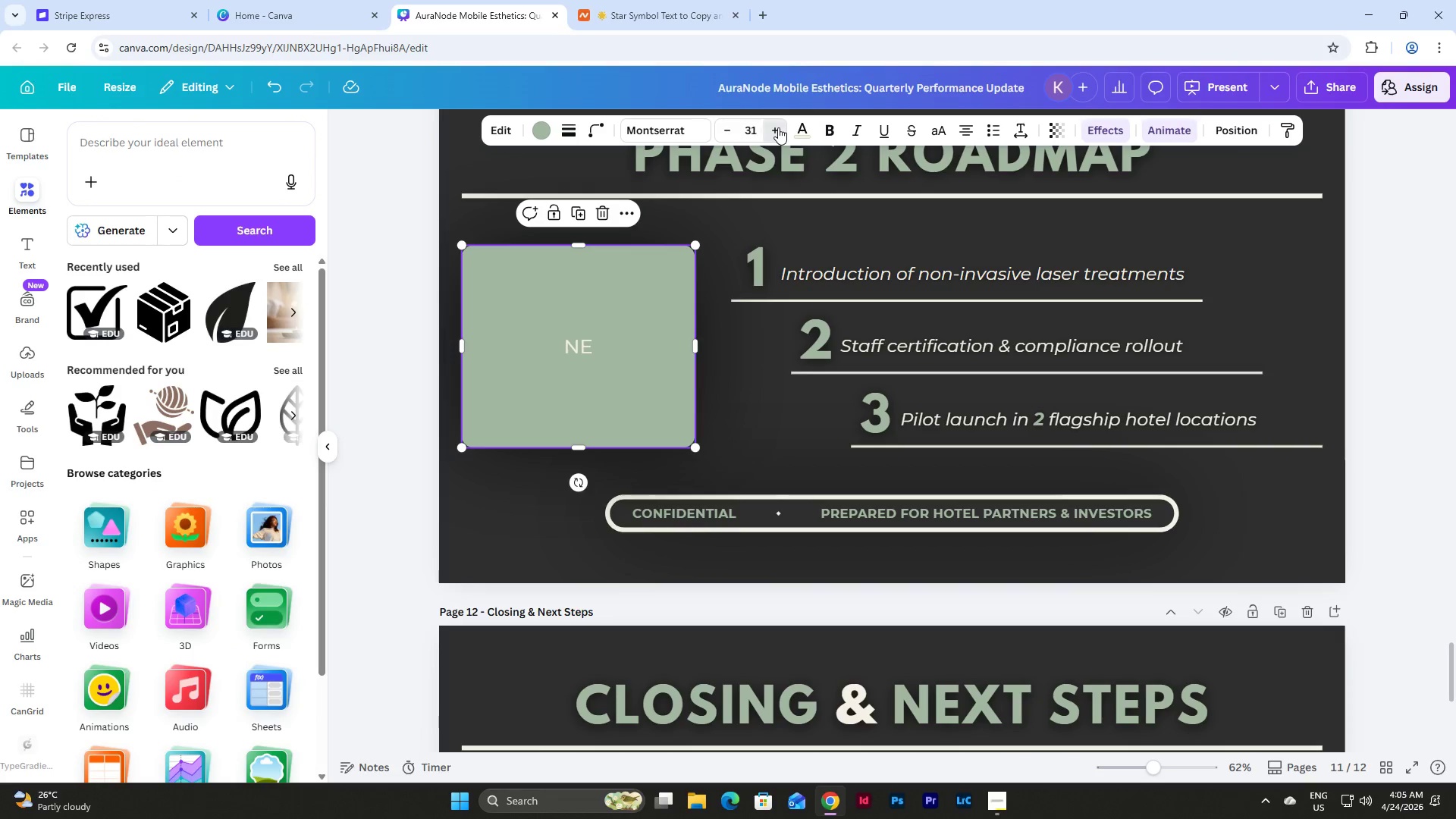 
triple_click([778, 127])
 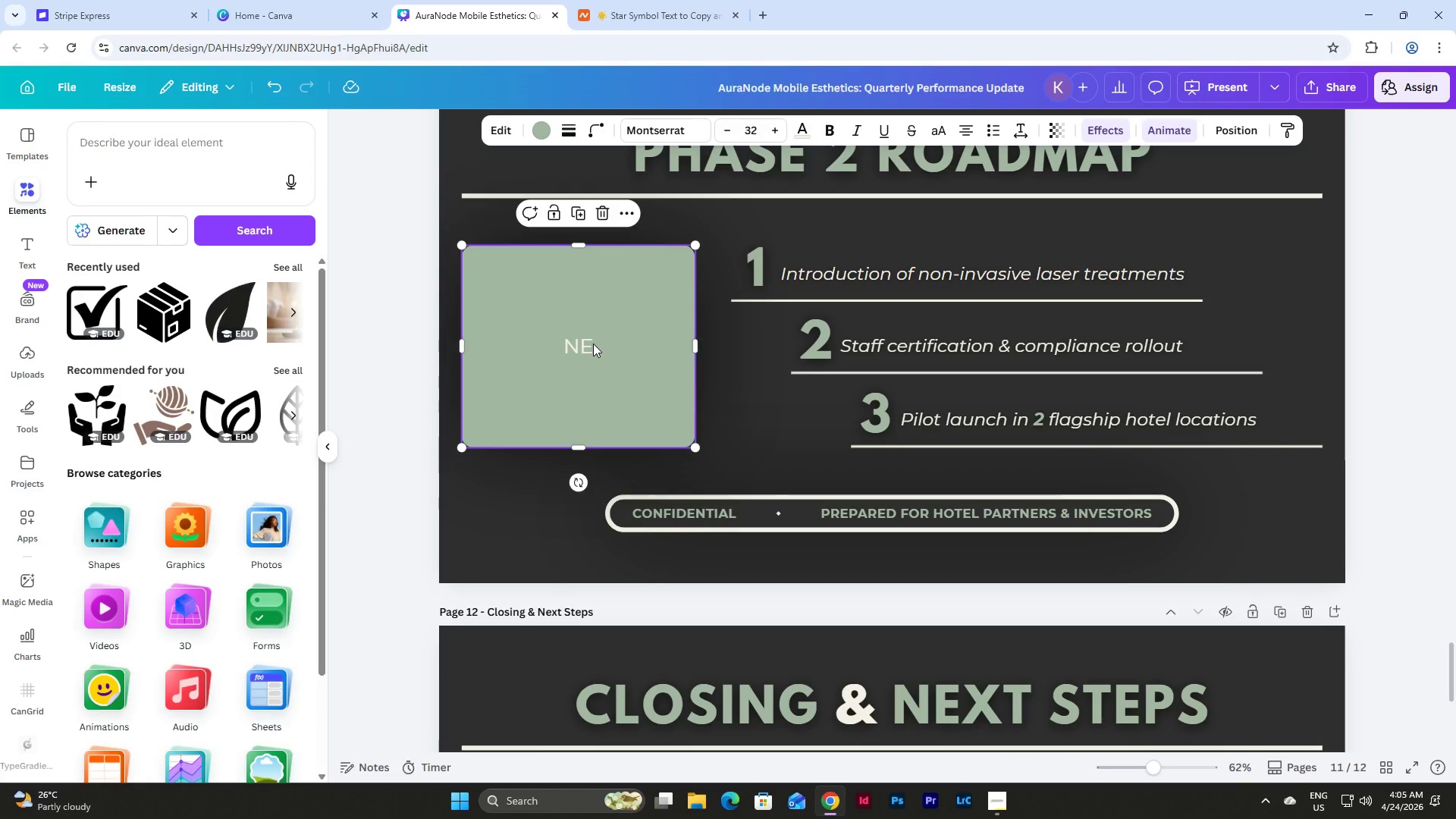 
left_click([593, 344])
 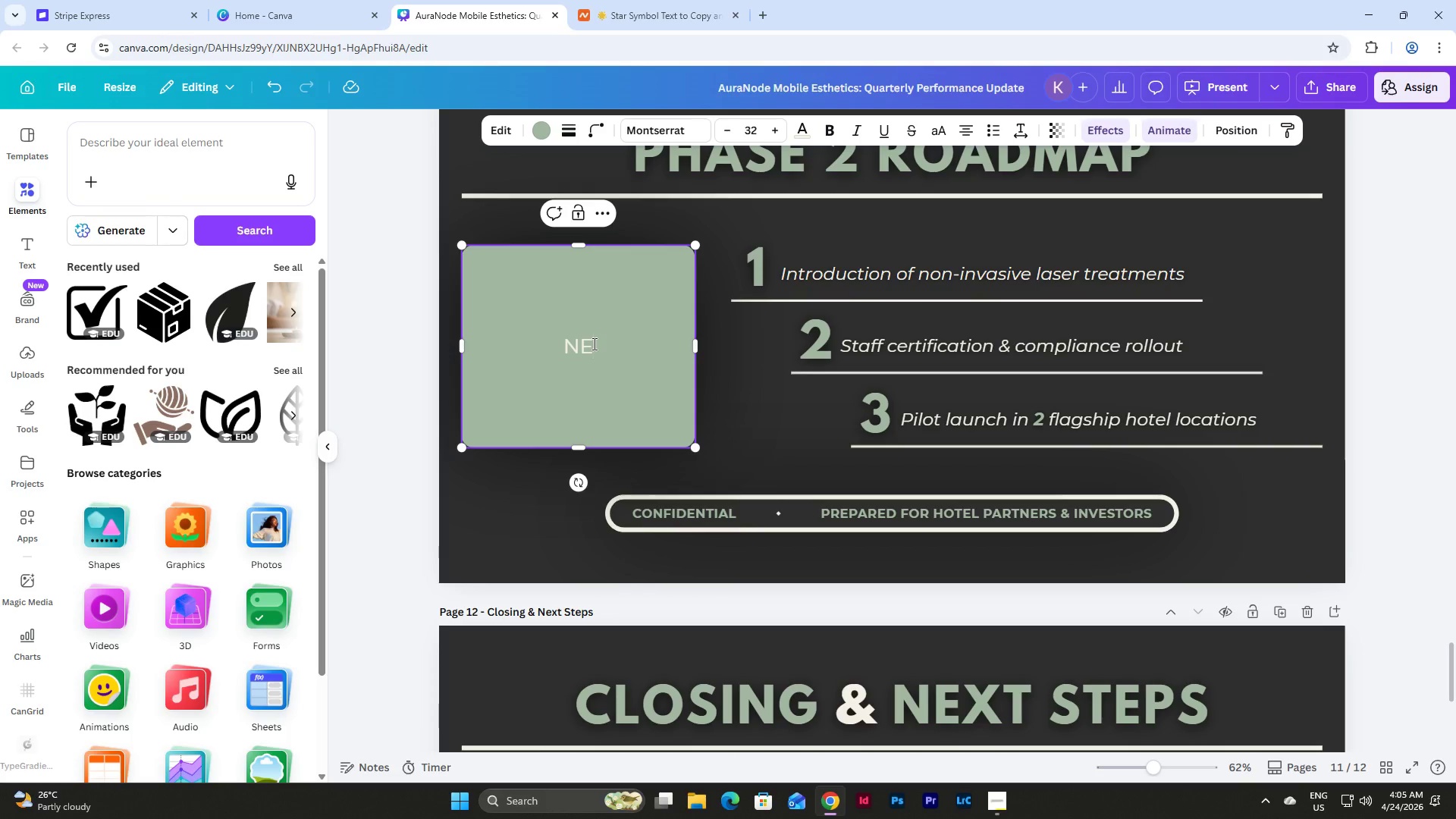 
left_click_drag(start_coordinate=[593, 344], to_coordinate=[557, 347])
 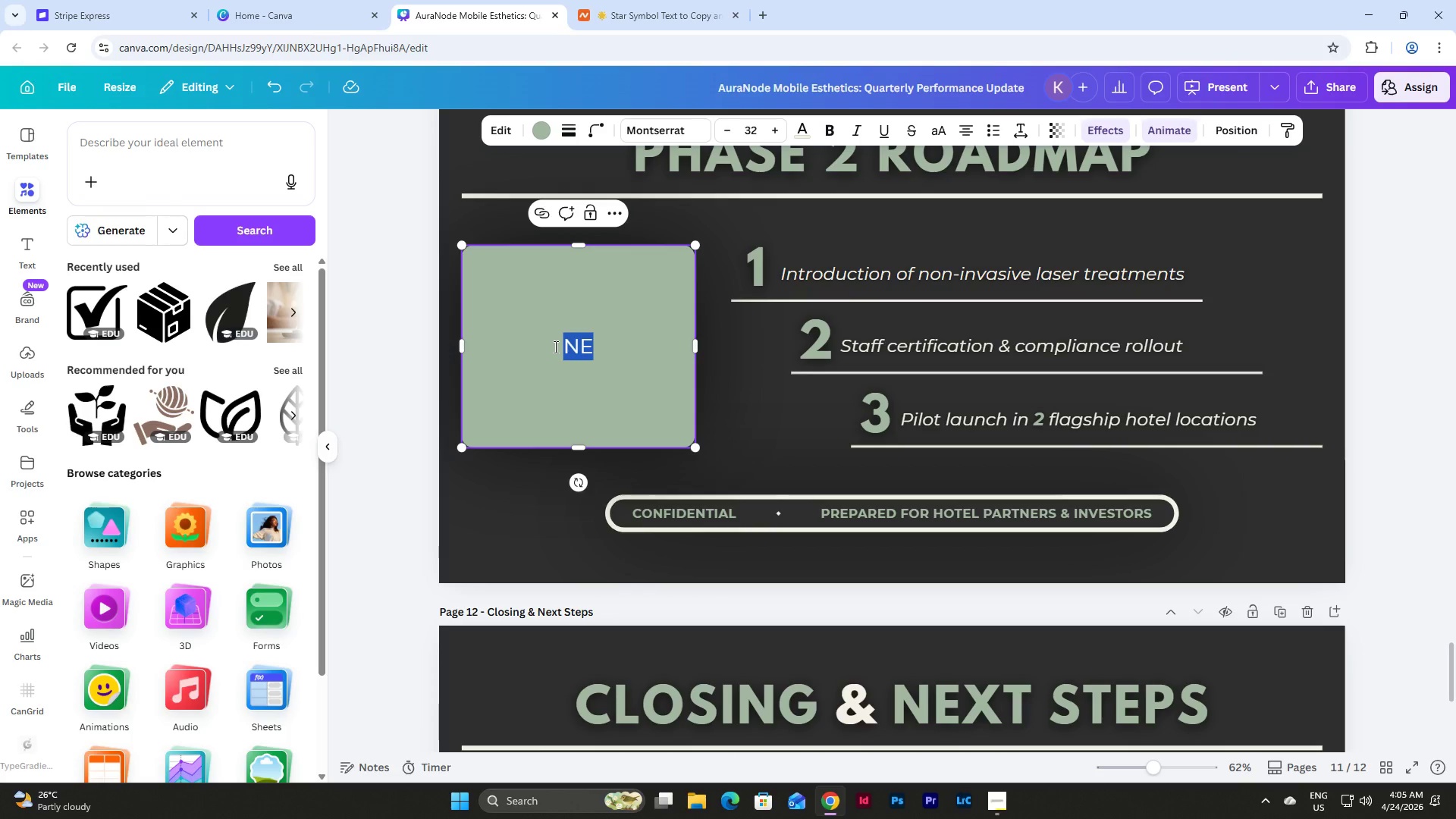 
type(NEXT STEPS)
 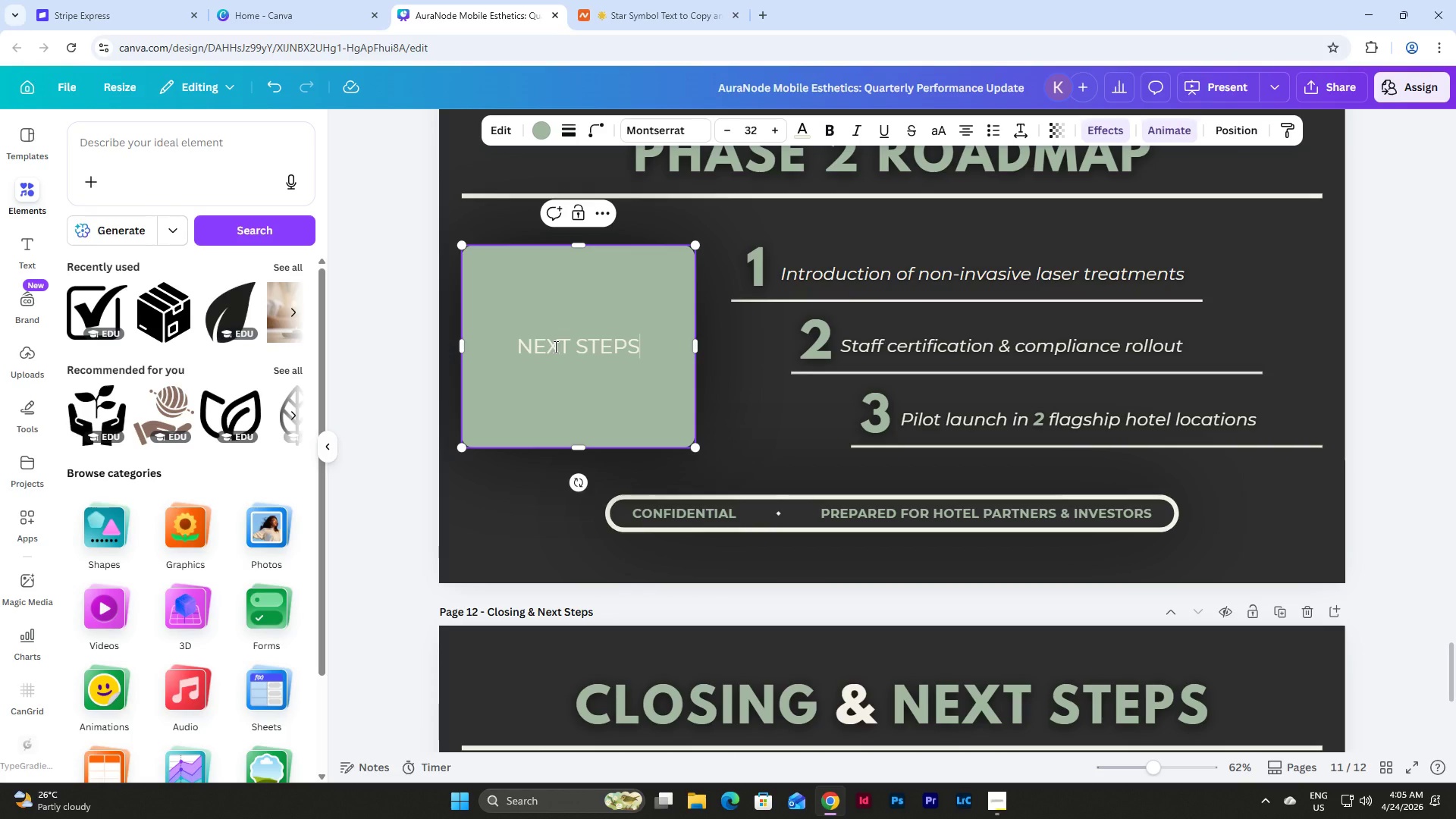 
key(Backspace)
key(Backspace)
key(Backspace)
key(Backspace)
key(Backspace)
type(PHASE:)
 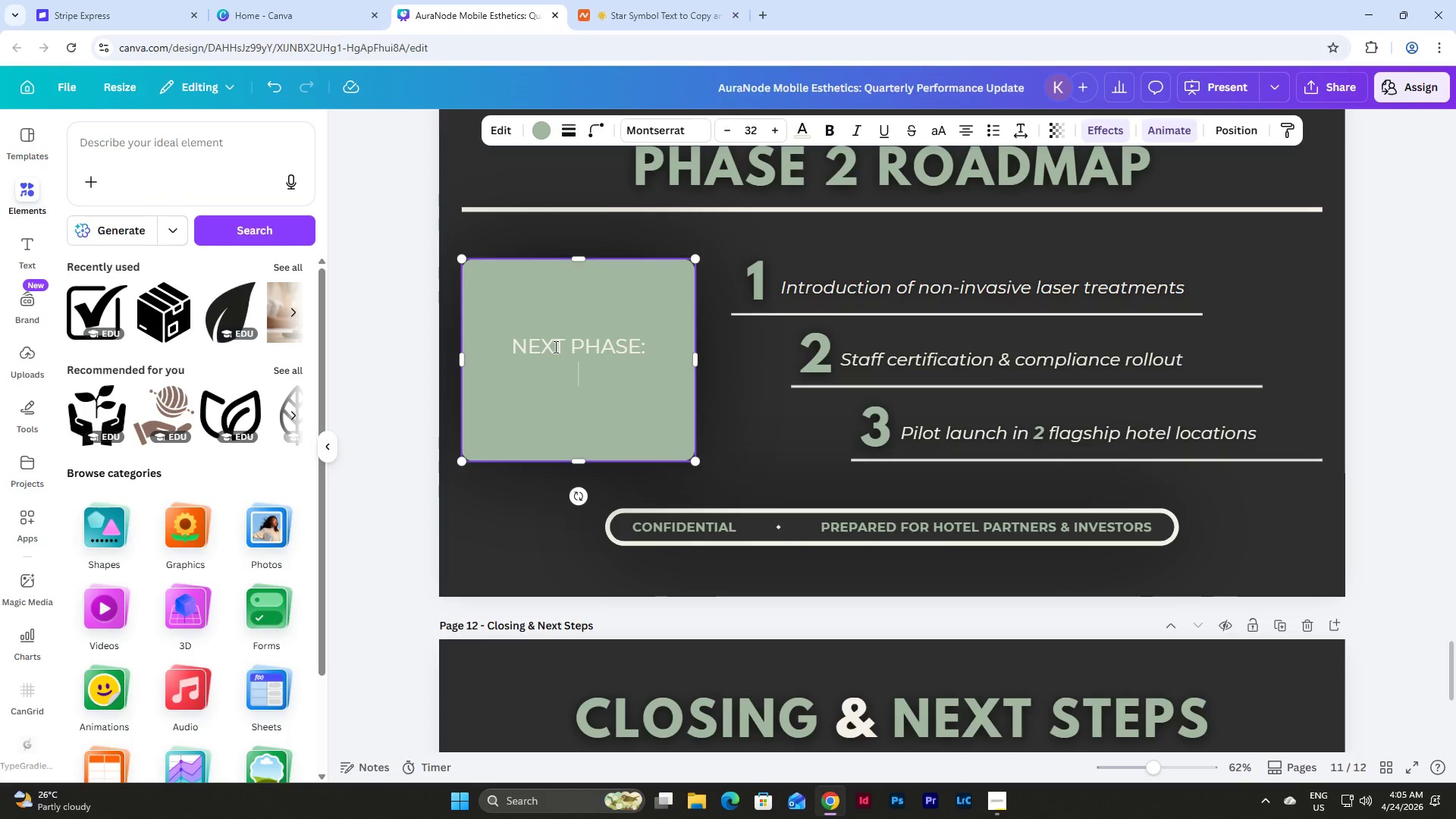 
 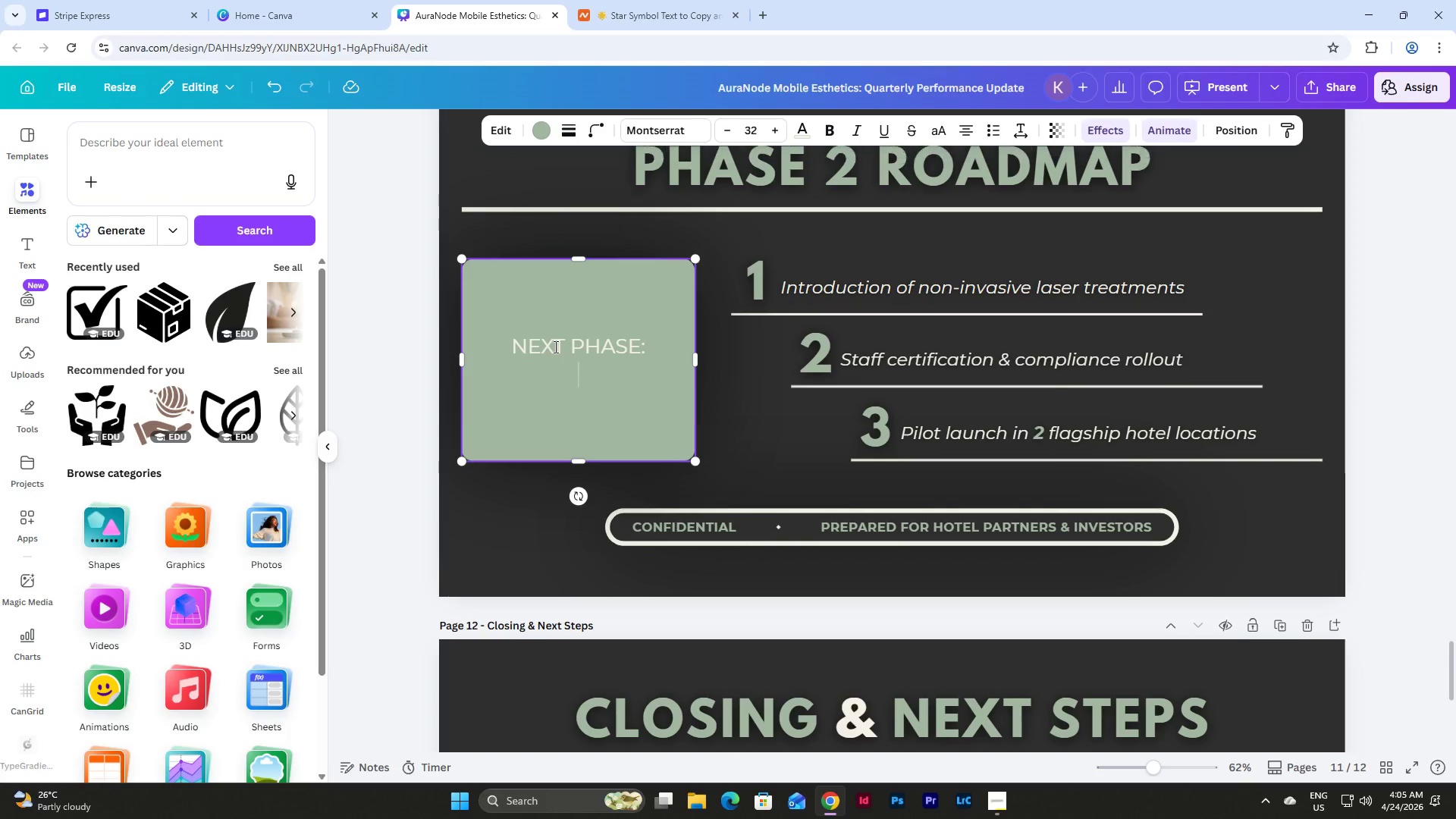 
key(Enter)
 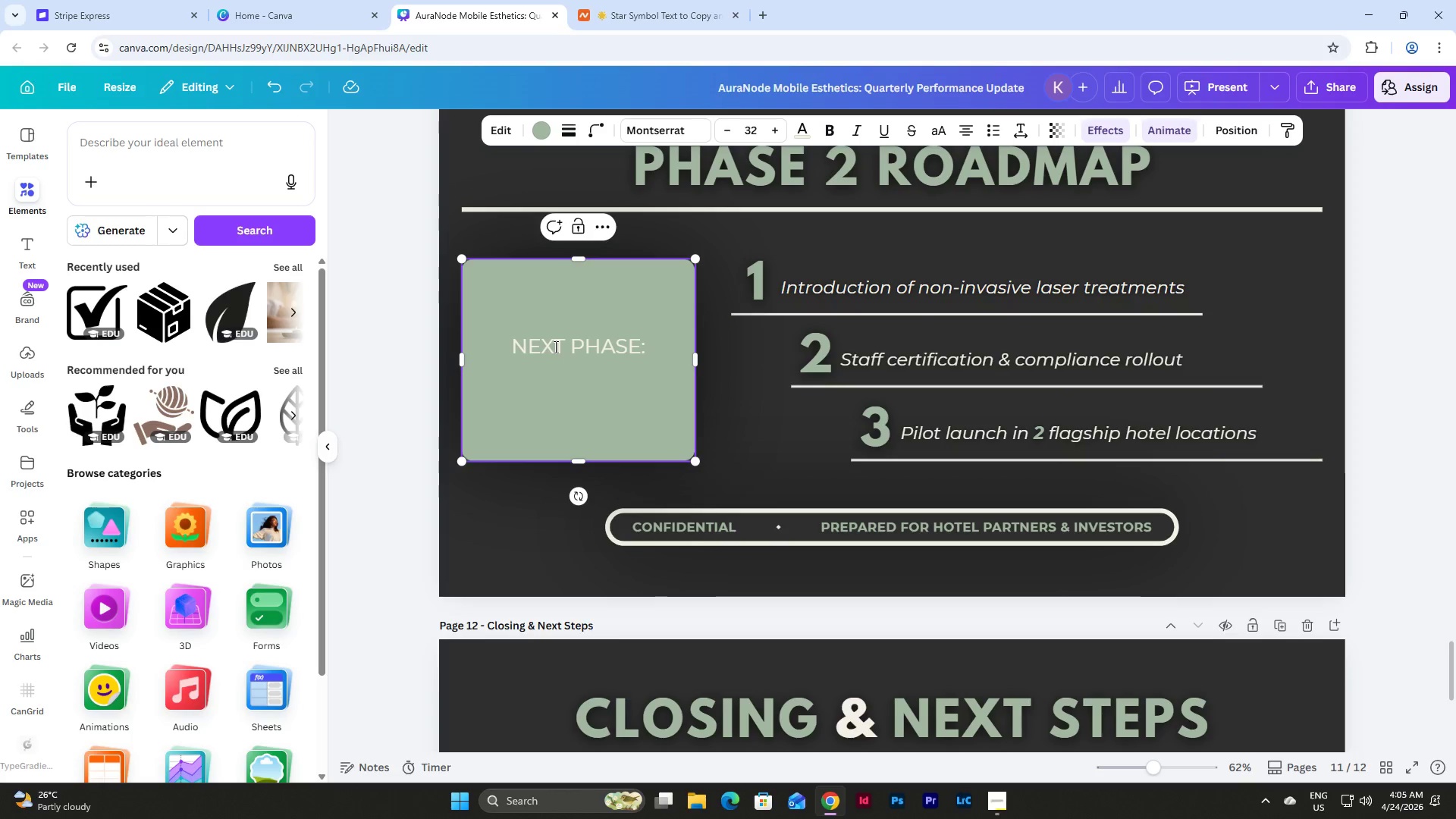 
type(MED)
key(Backspace)
key(Backspace)
type(ed-Spa Expansion)
 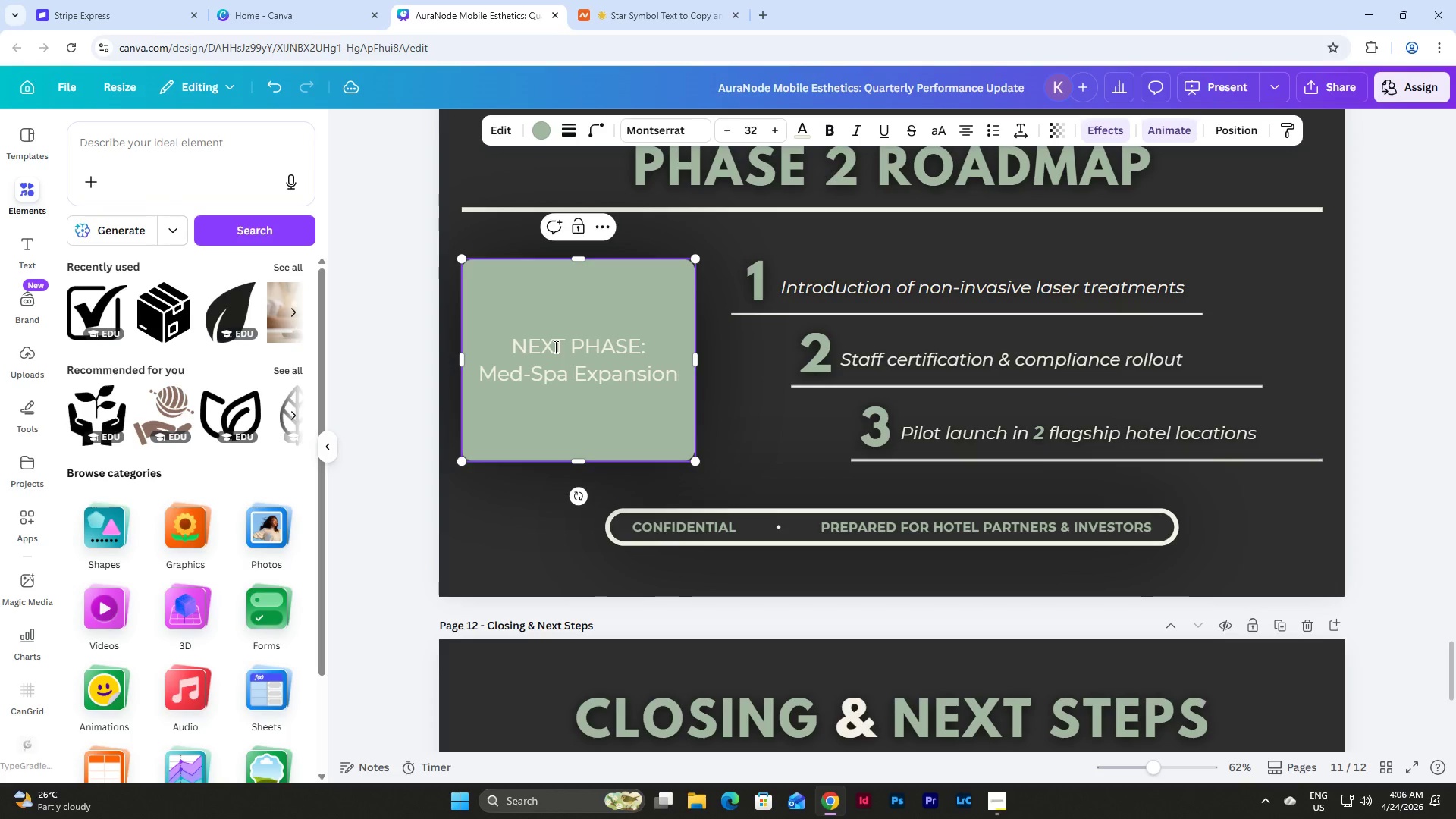 
left_click_drag(start_coordinate=[515, 346], to_coordinate=[712, 408])
 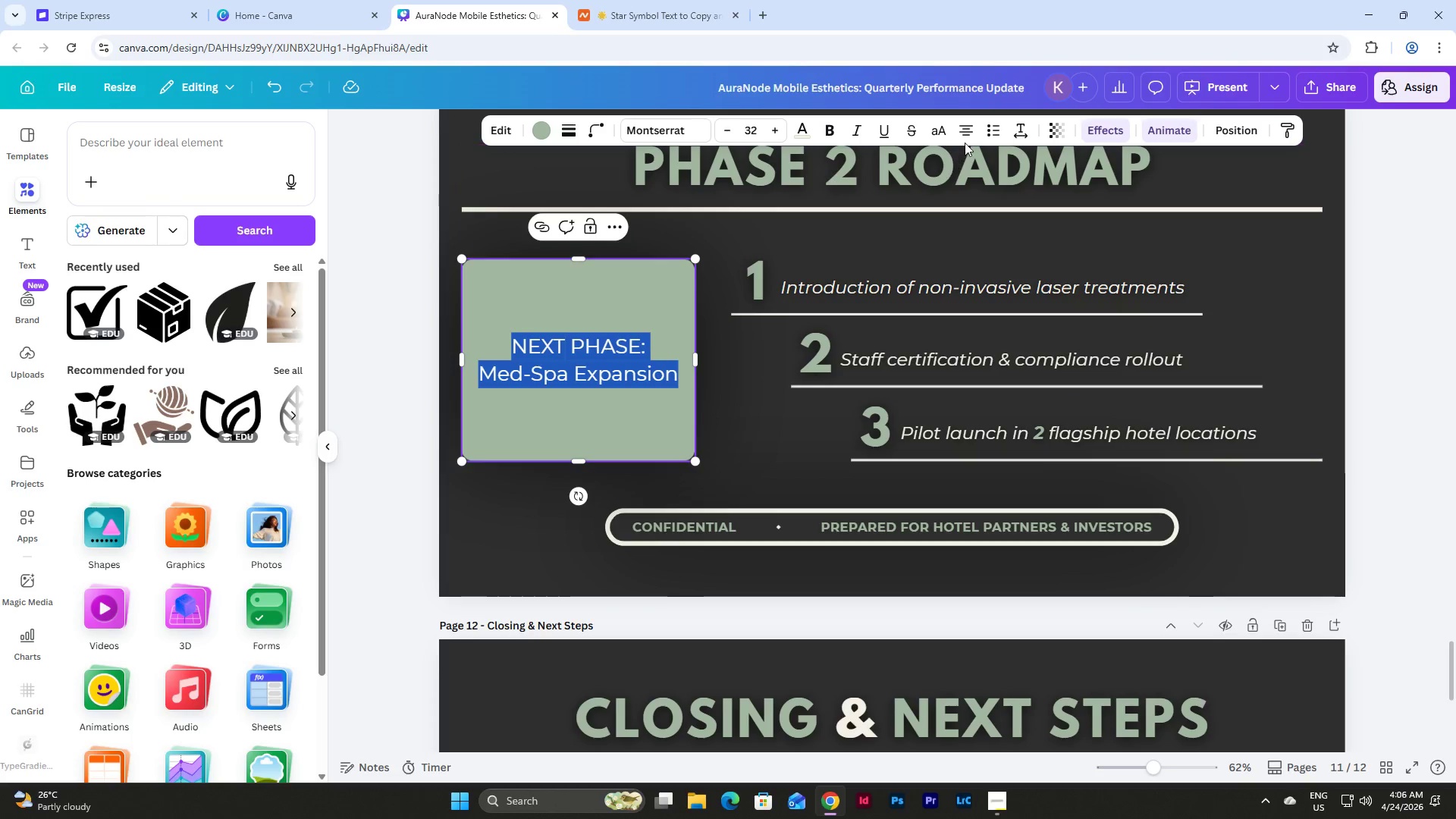 
left_click([970, 130])
 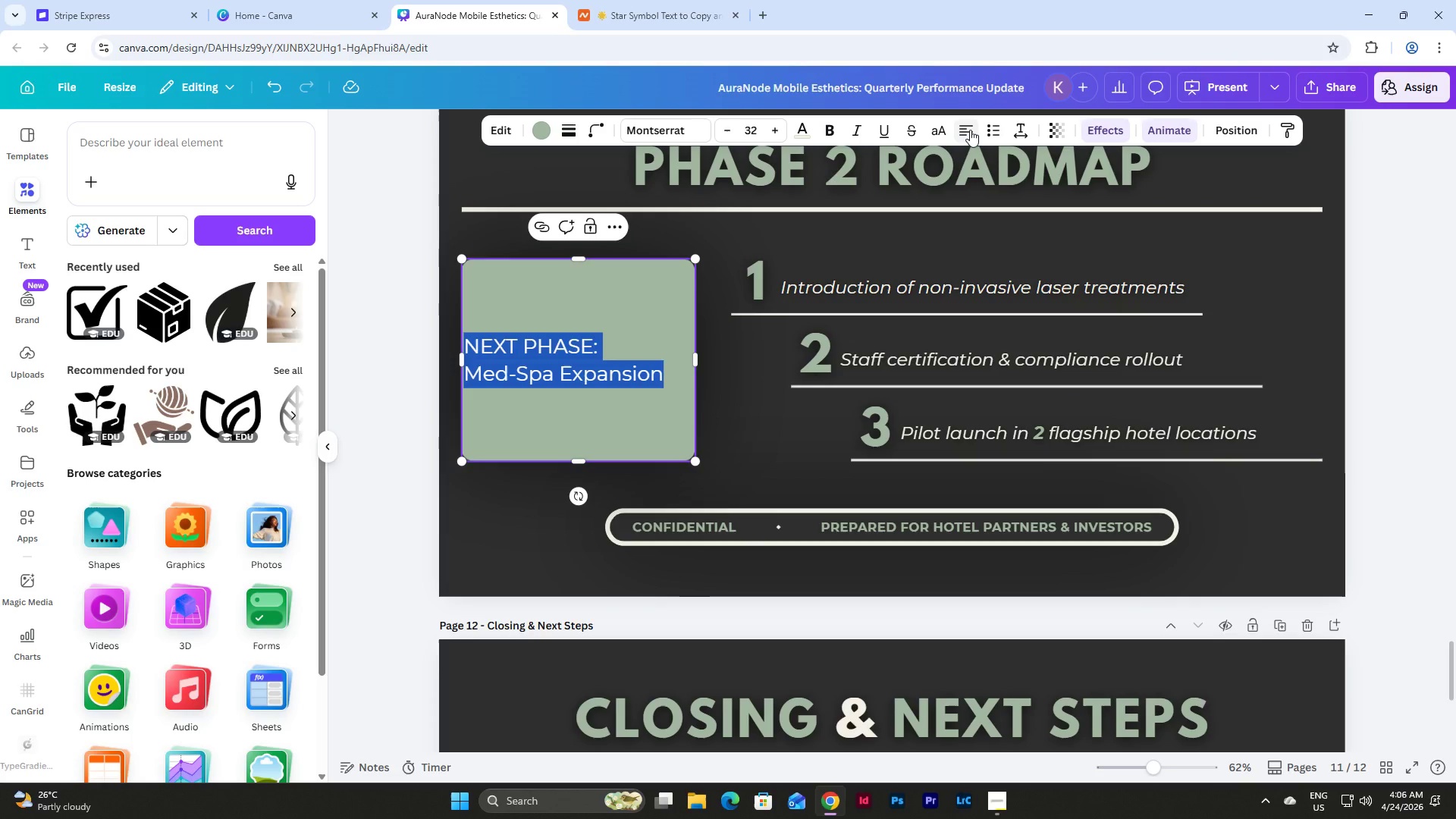 
left_click([970, 130])
 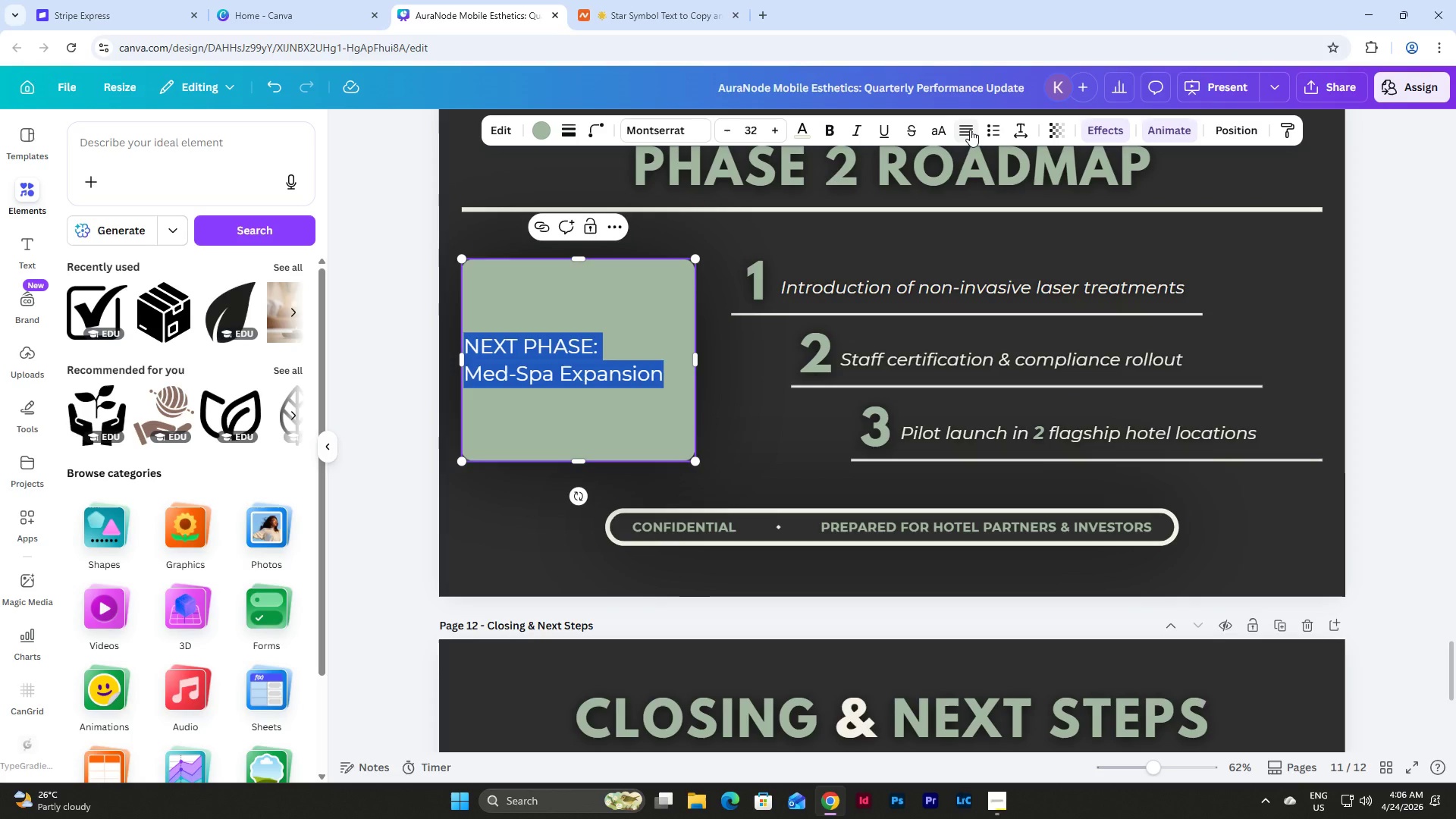 
left_click([970, 130])
 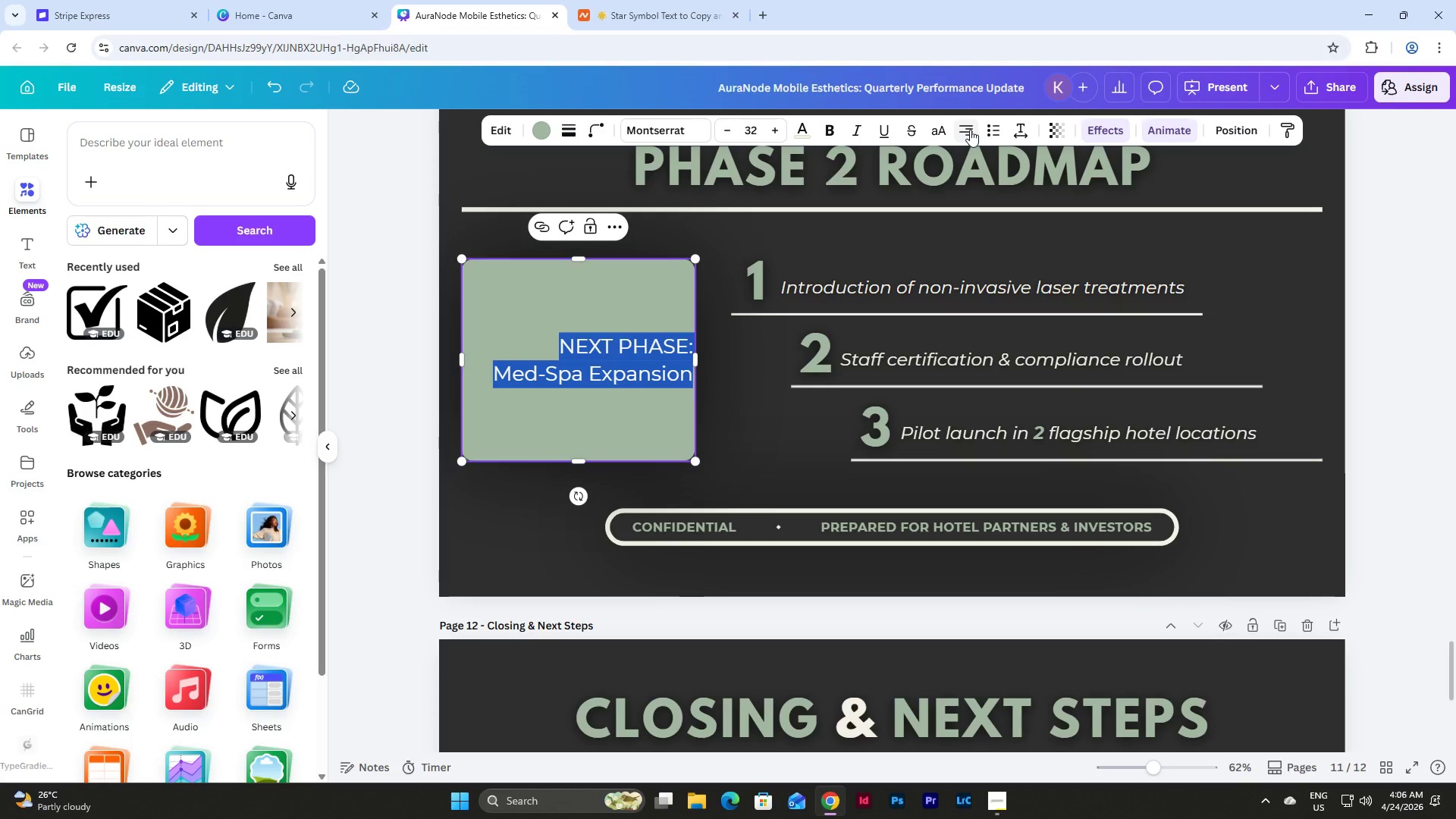 
left_click([970, 130])
 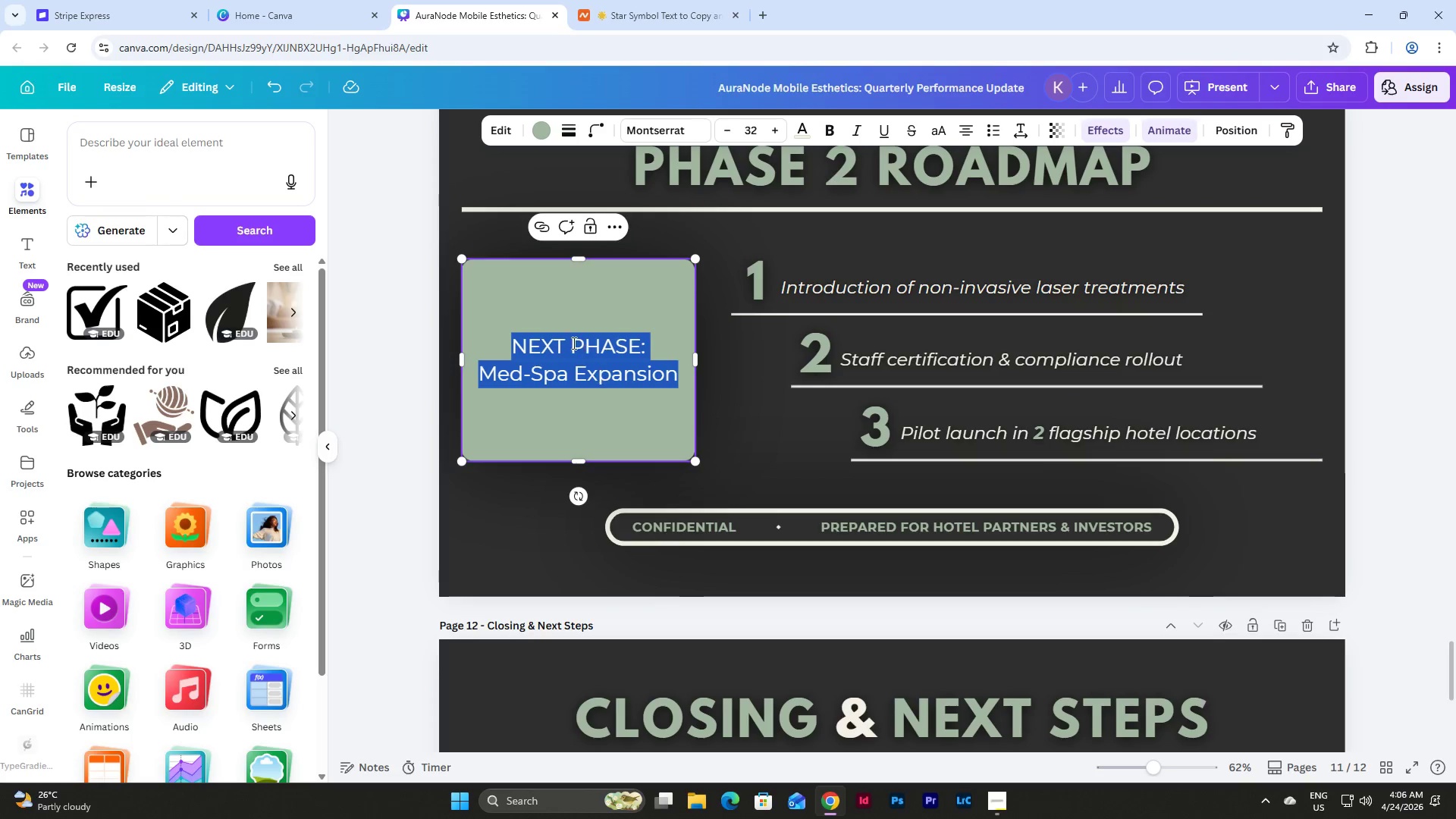 
left_click([561, 330])
 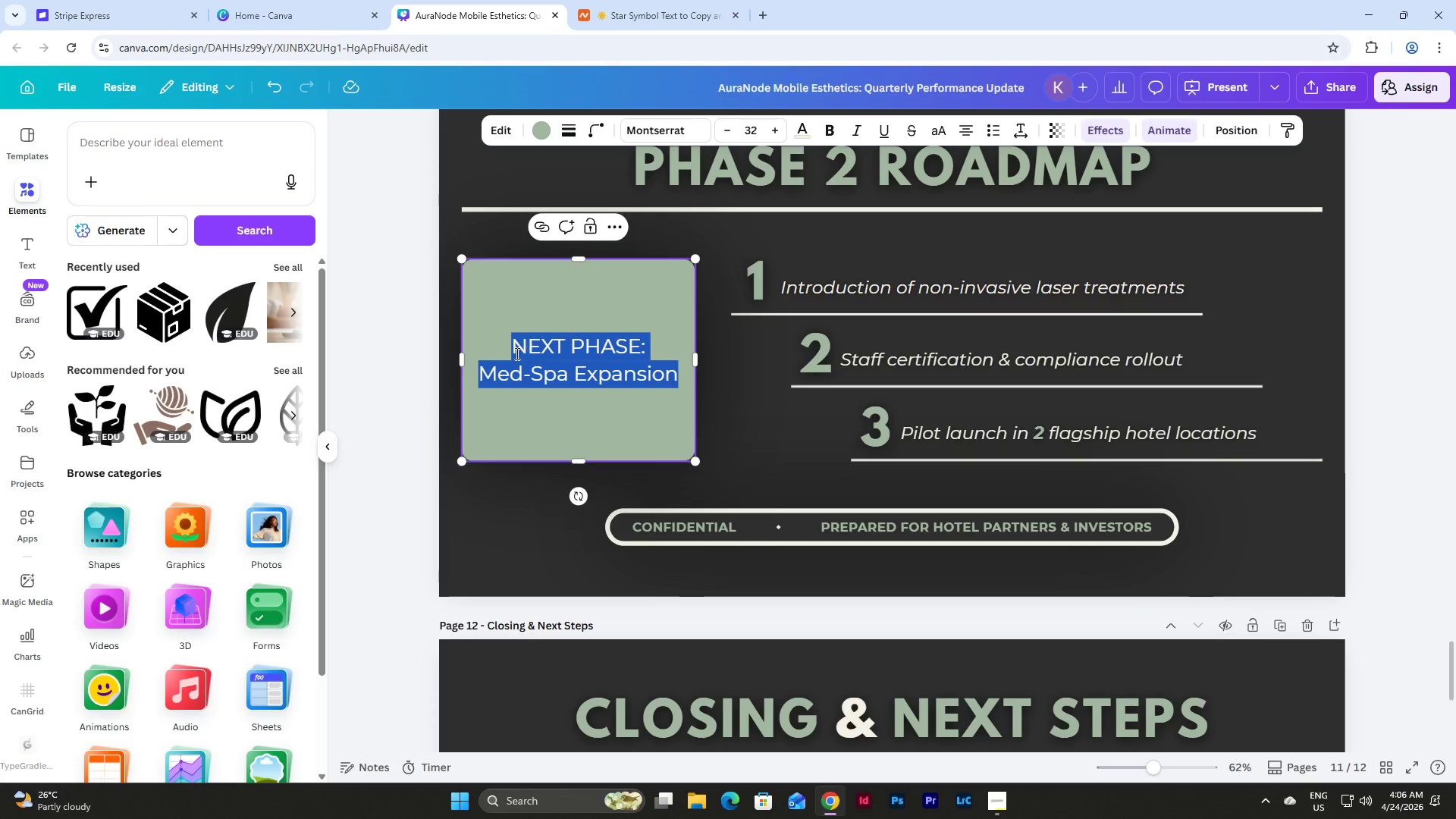 
triple_click([513, 353])
 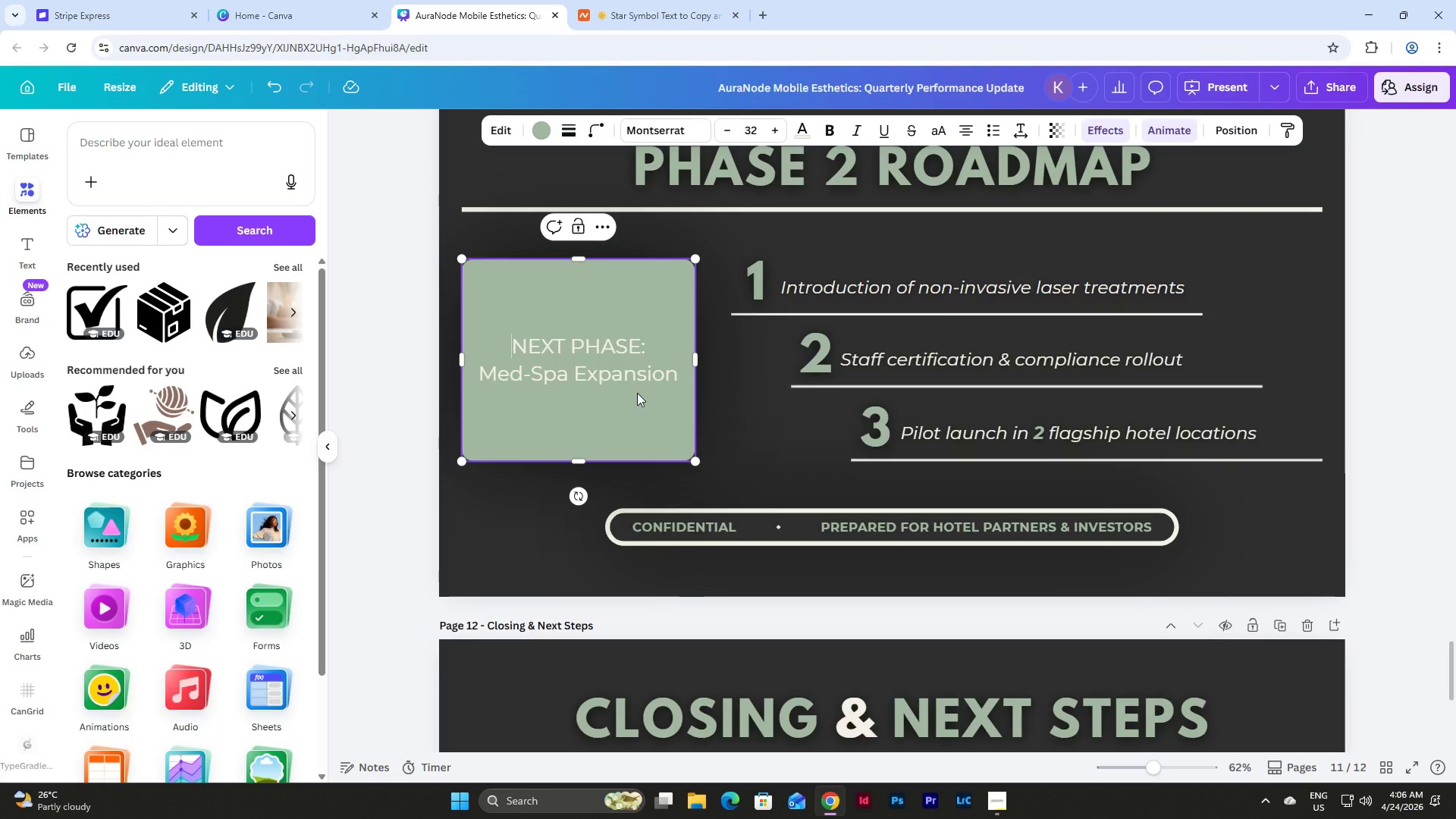 
triple_click([637, 393])
 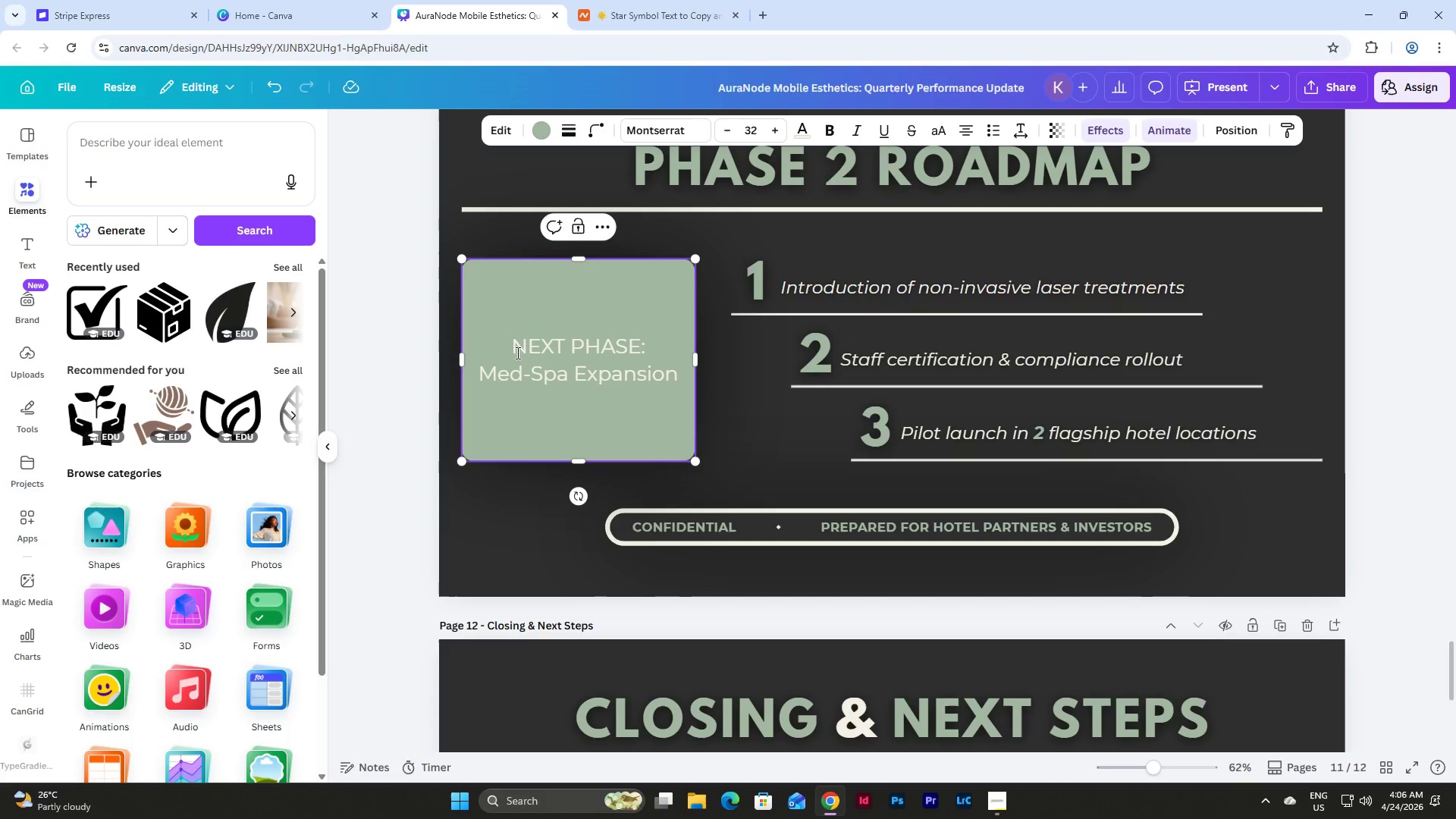 
left_click_drag(start_coordinate=[516, 352], to_coordinate=[653, 350])
 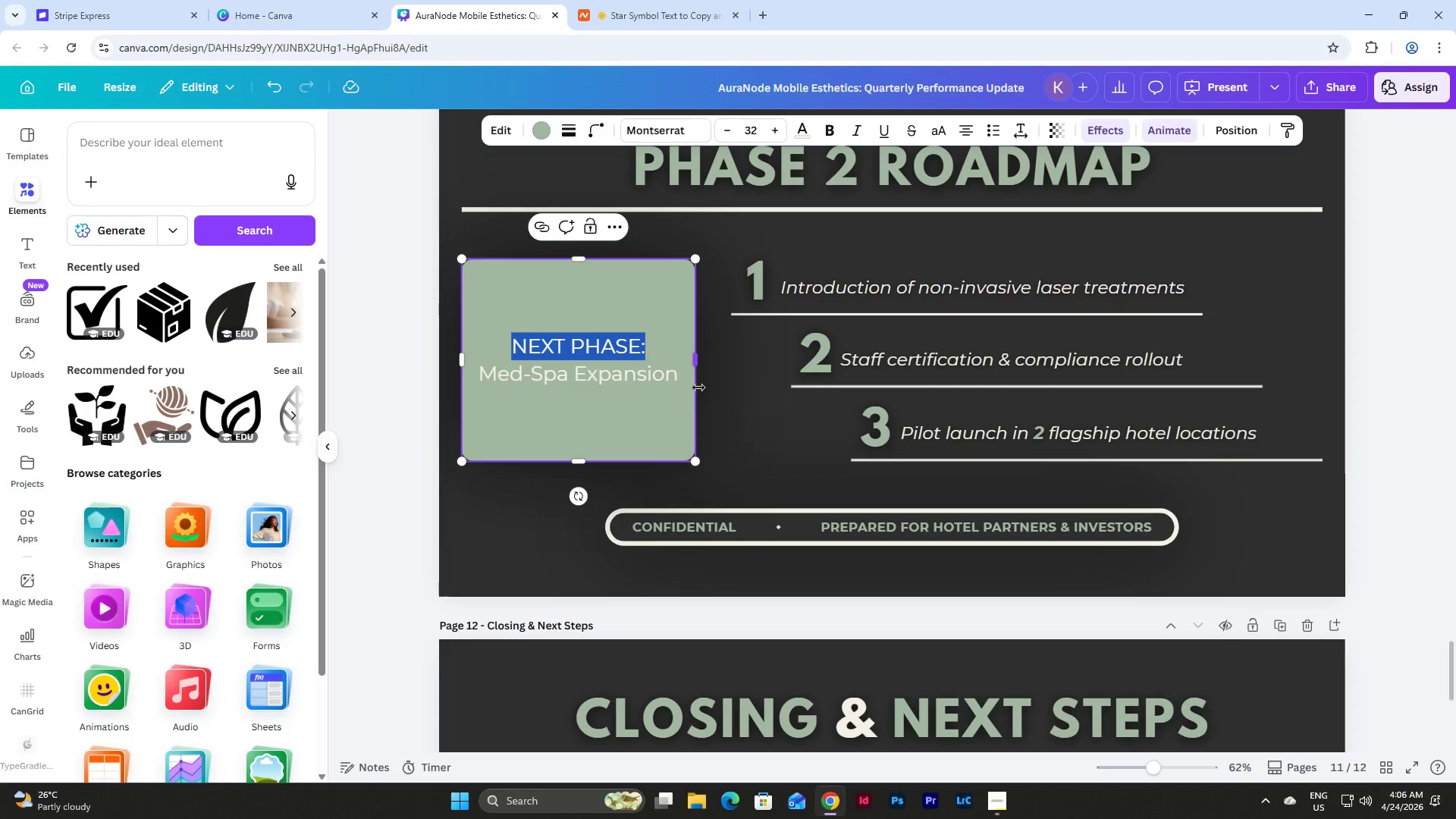 
left_click([704, 404])
 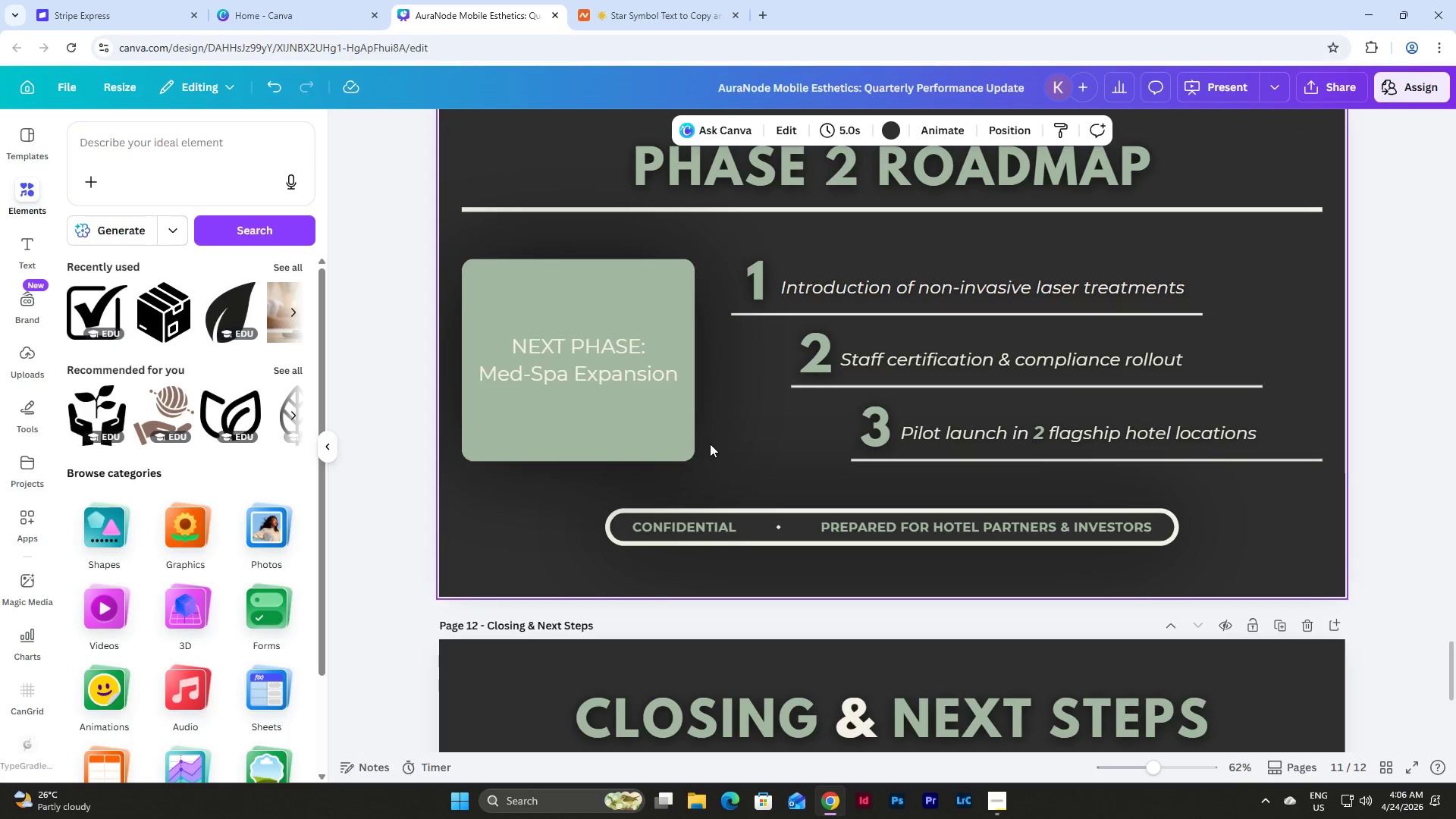 
left_click_drag(start_coordinate=[710, 444], to_coordinate=[555, 334])
 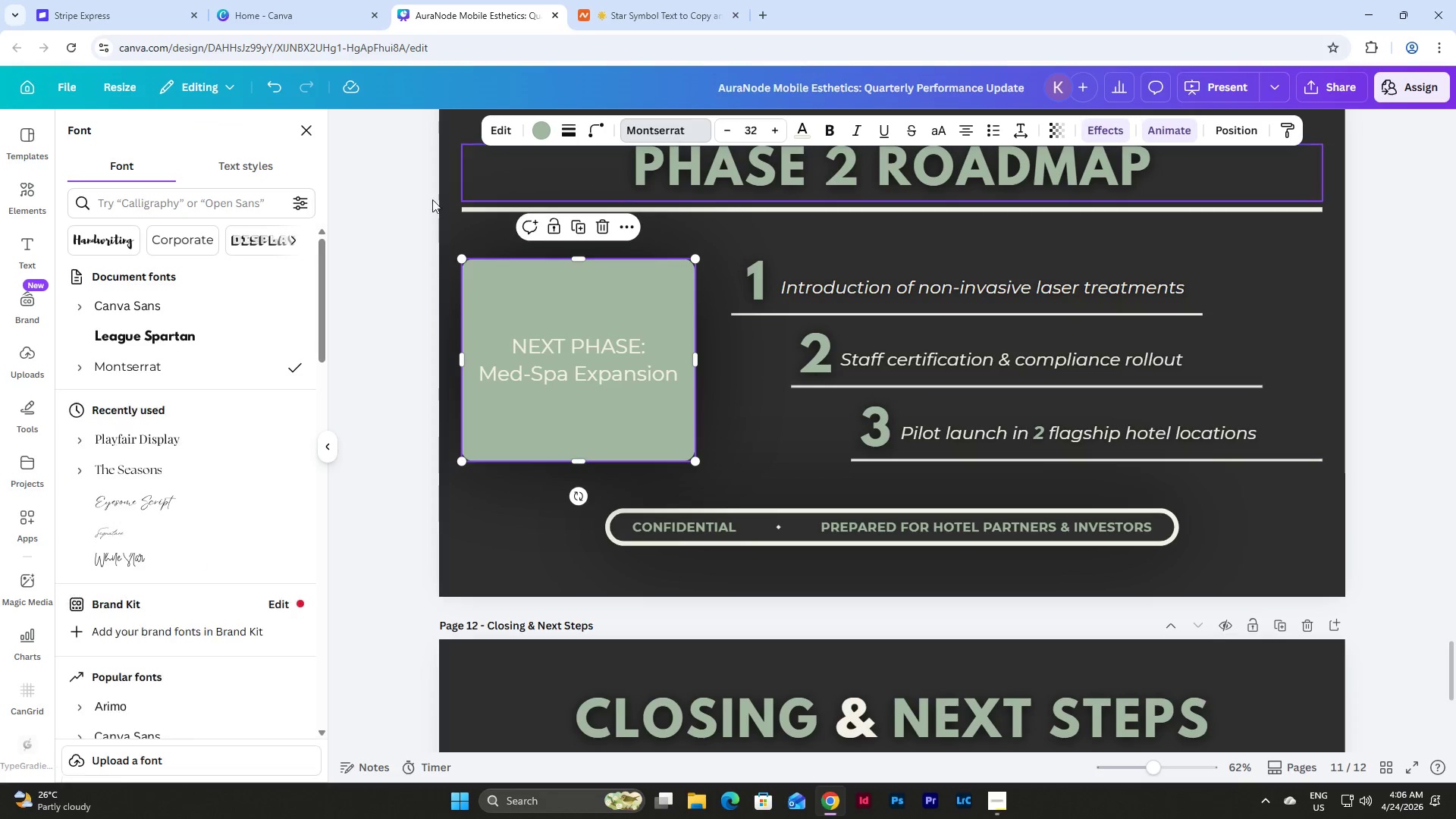 
left_click([213, 332])
 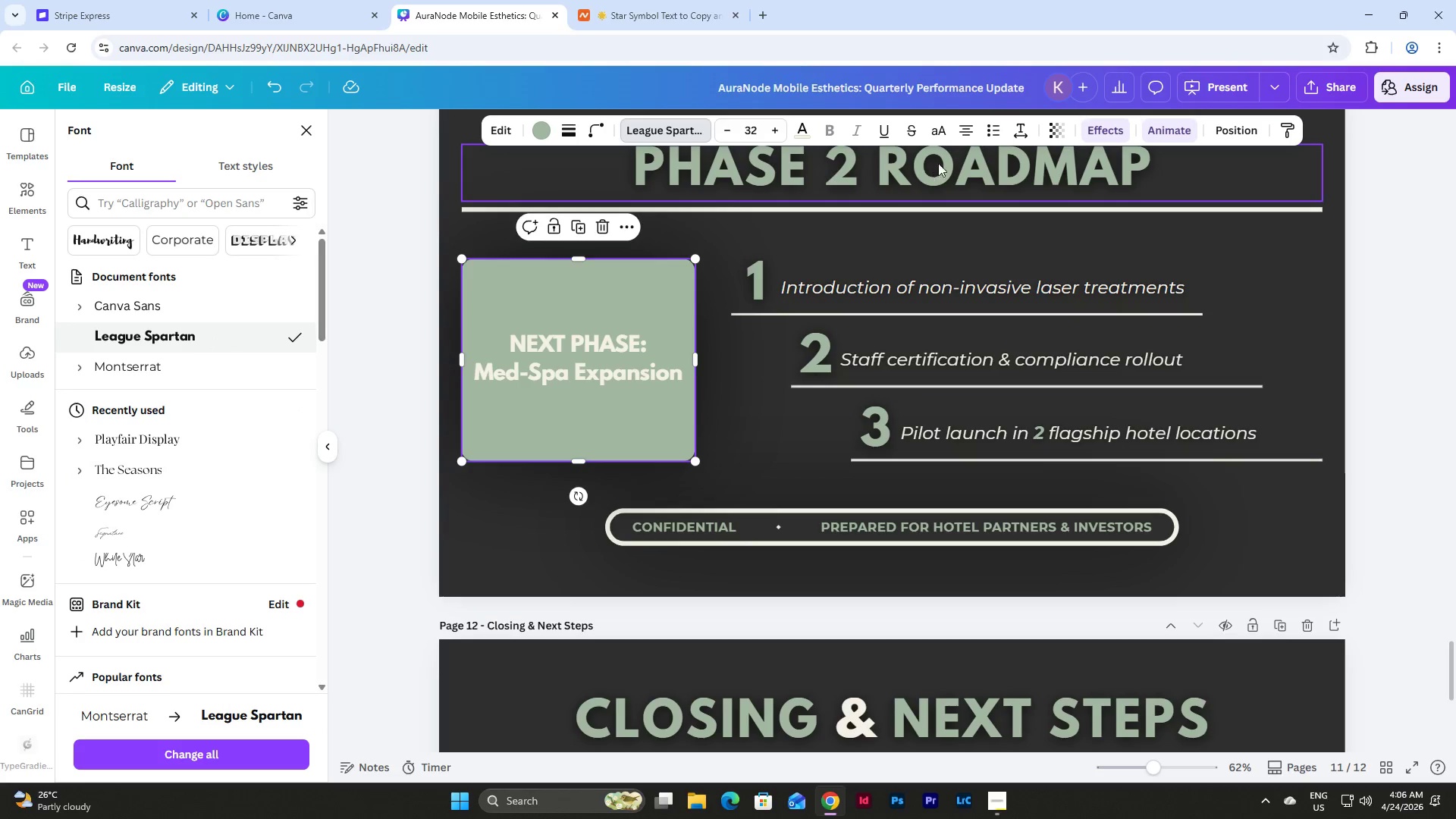 
left_click([1018, 132])
 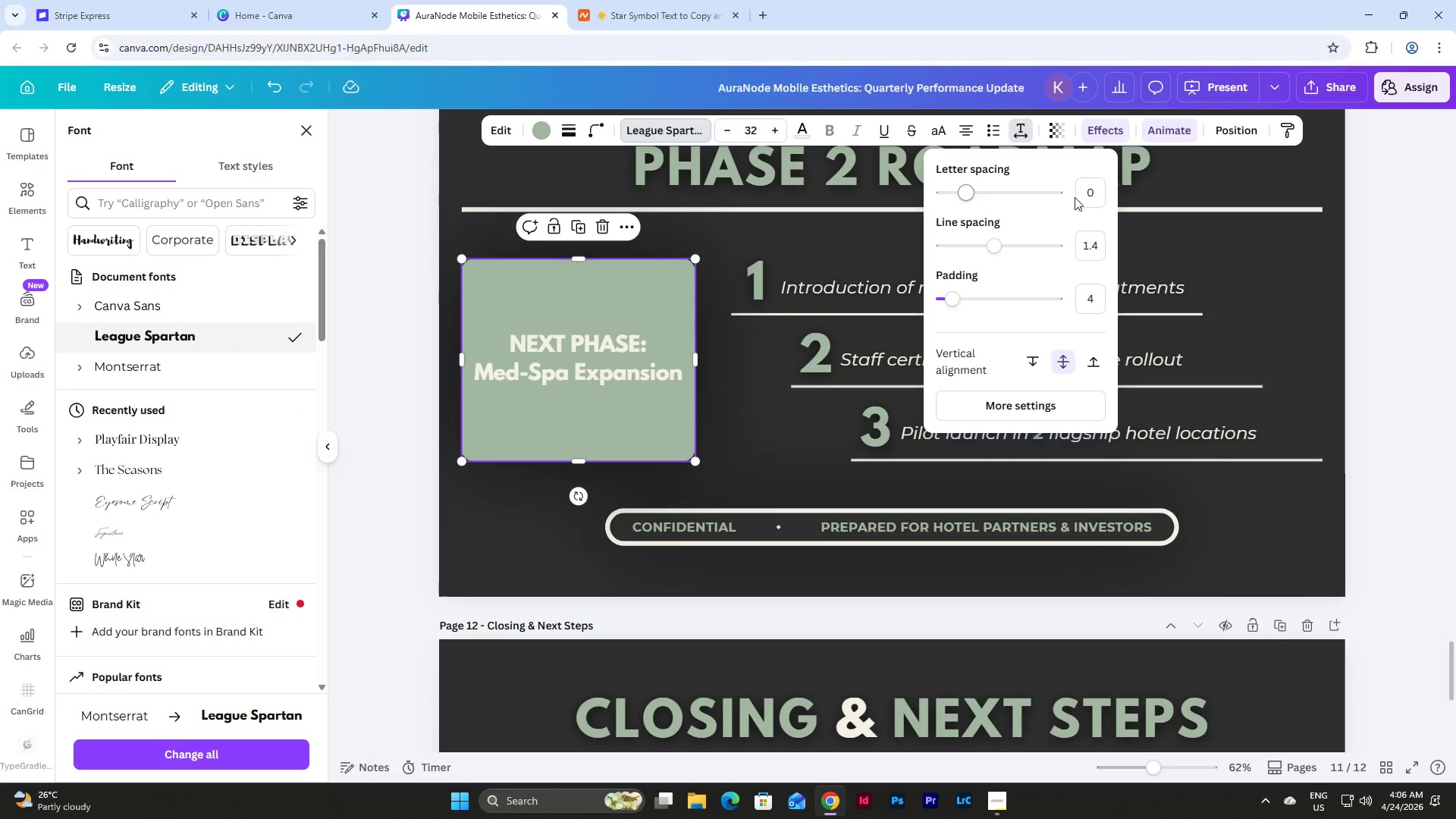 
left_click([1090, 191])
 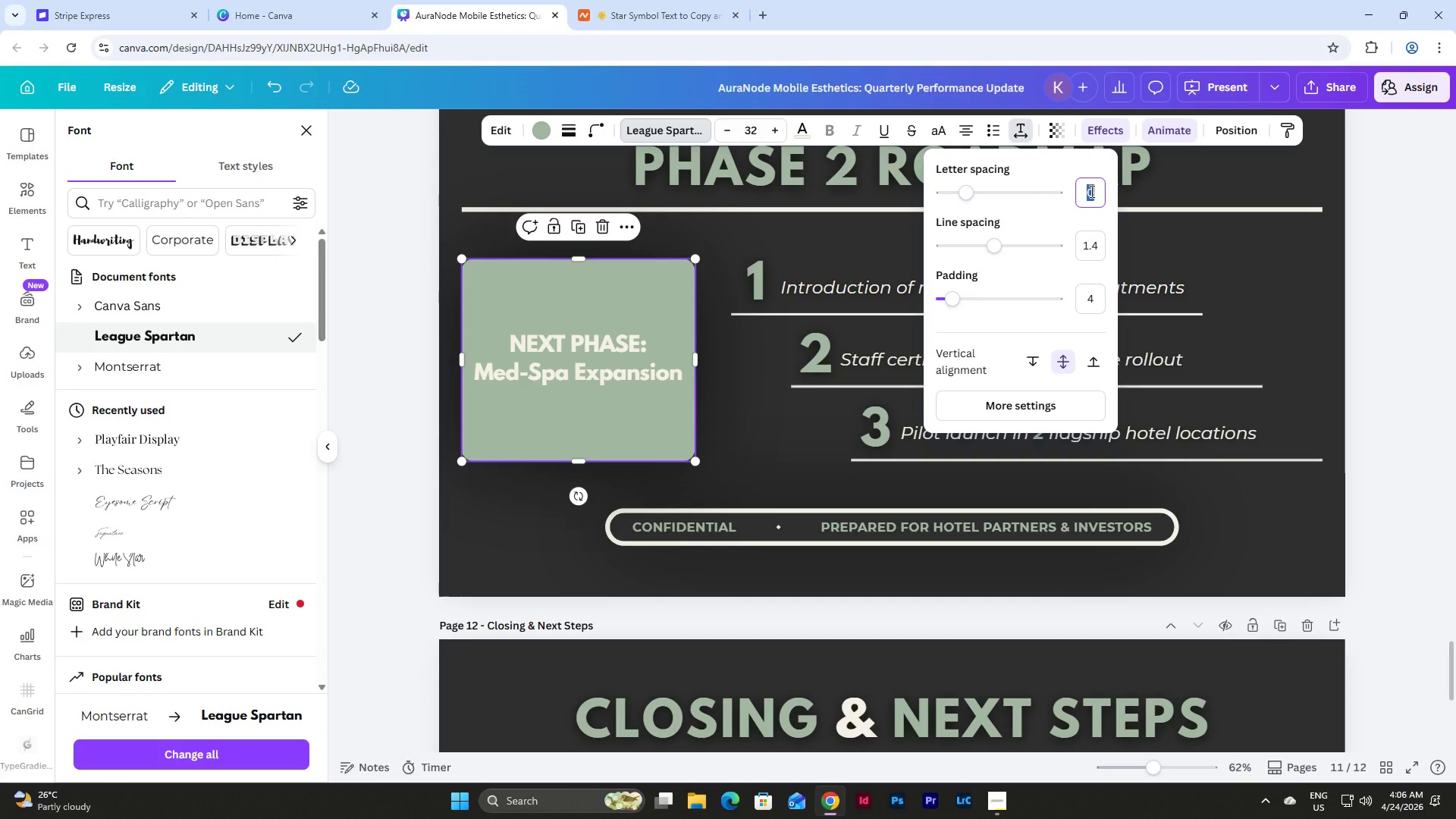 
key(Numpad5)
 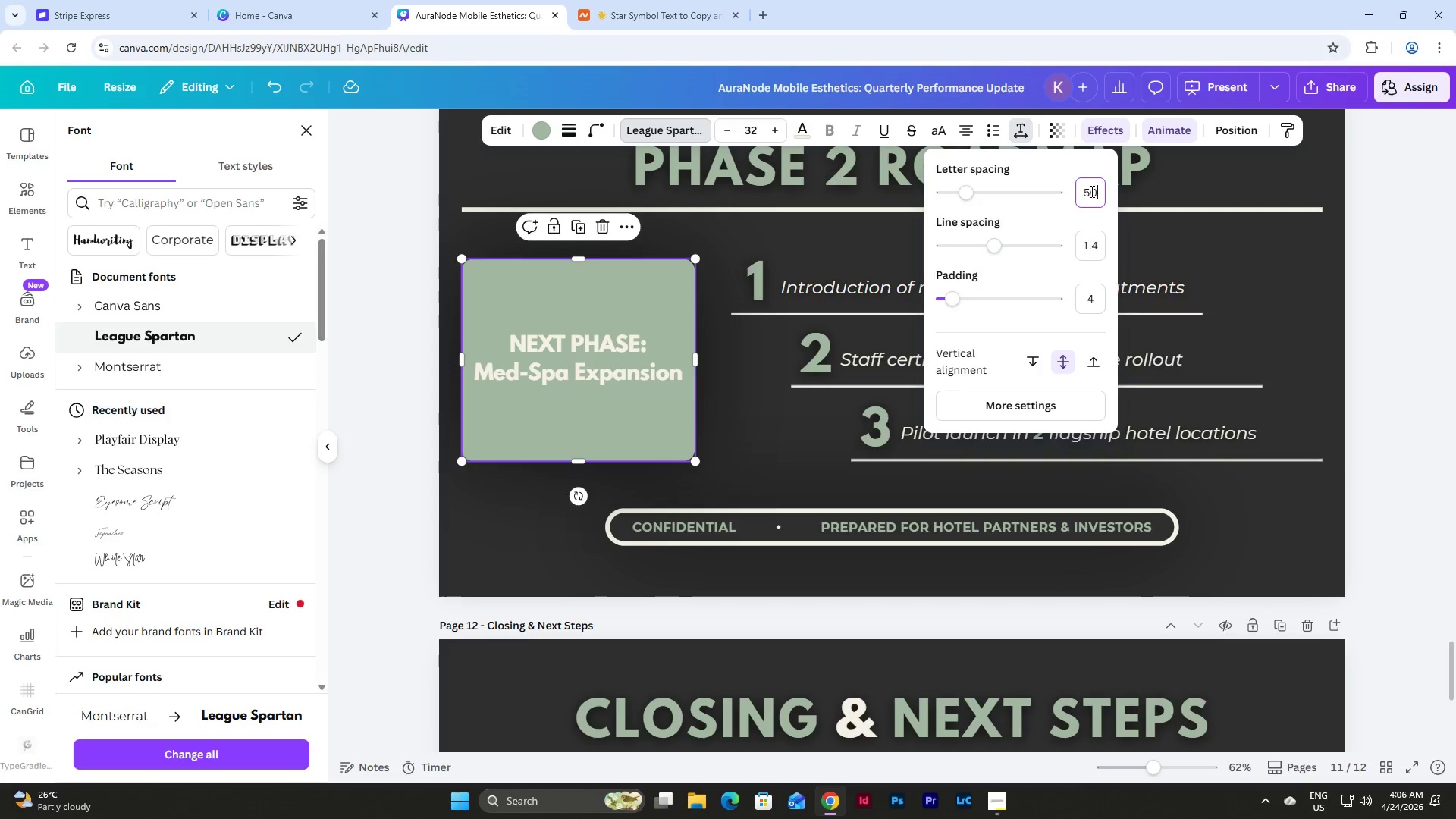 
key(Numpad0)
 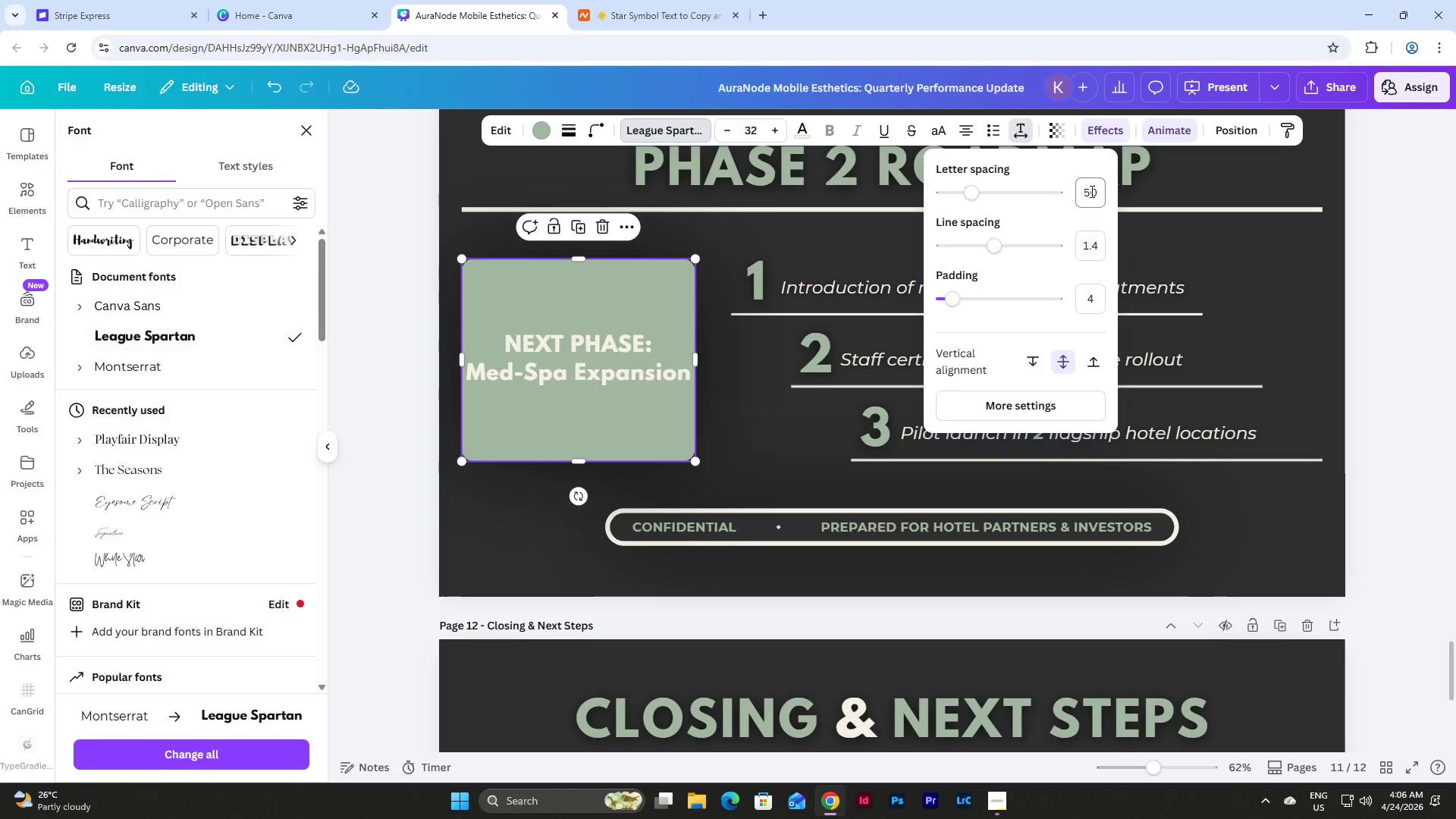 
key(NumpadEnter)
 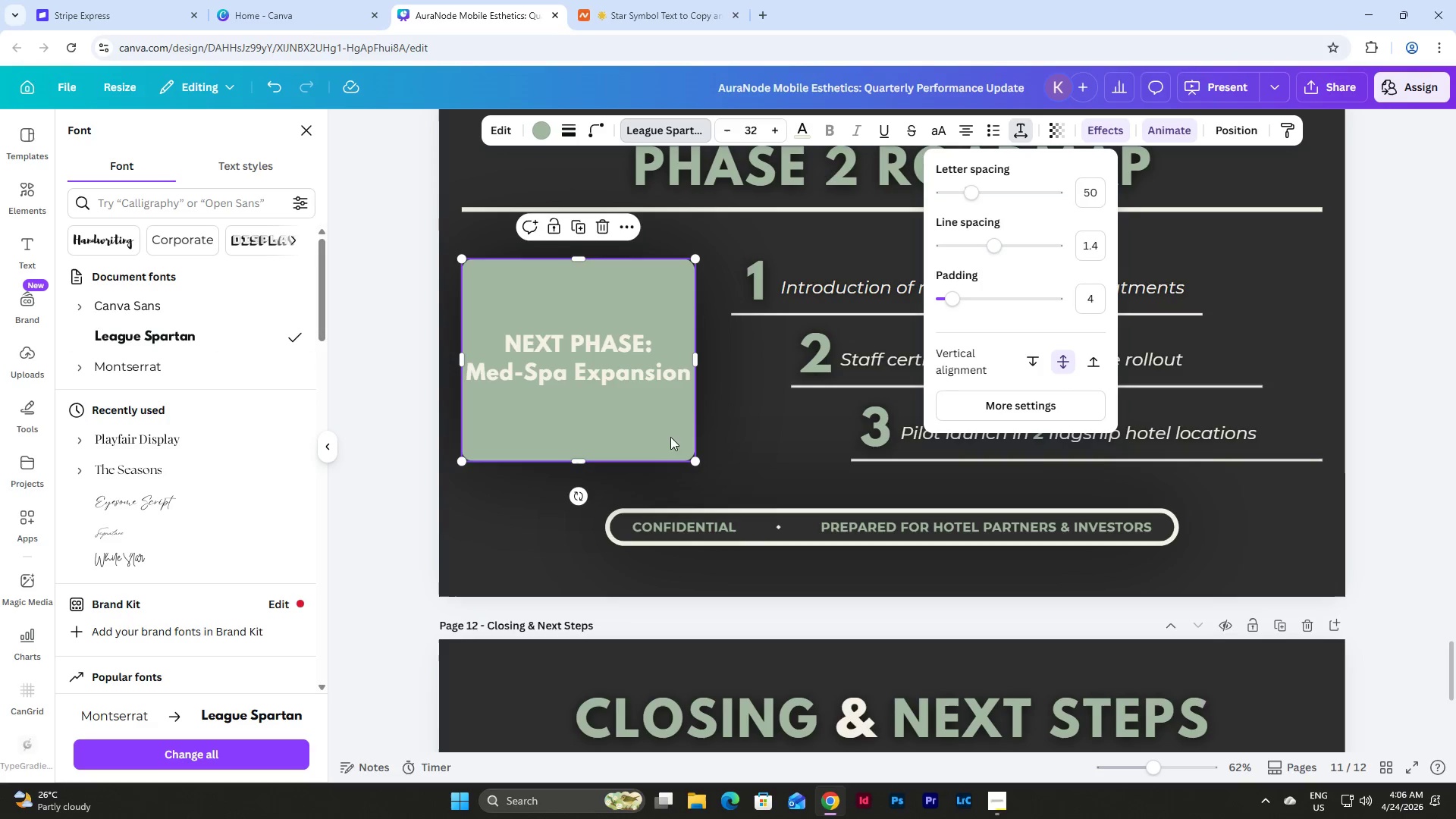 
left_click([701, 421])
 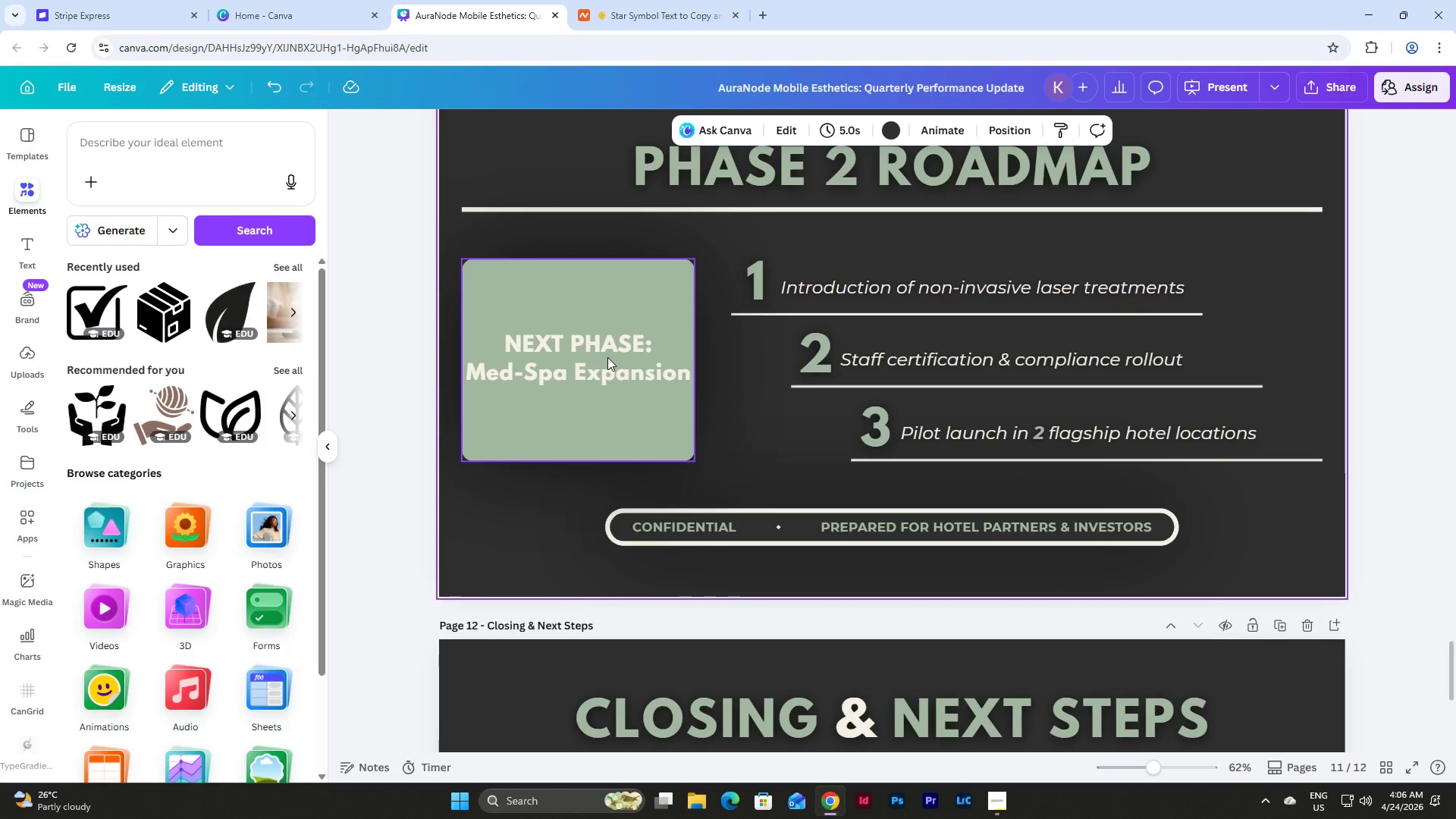 
left_click([607, 357])
 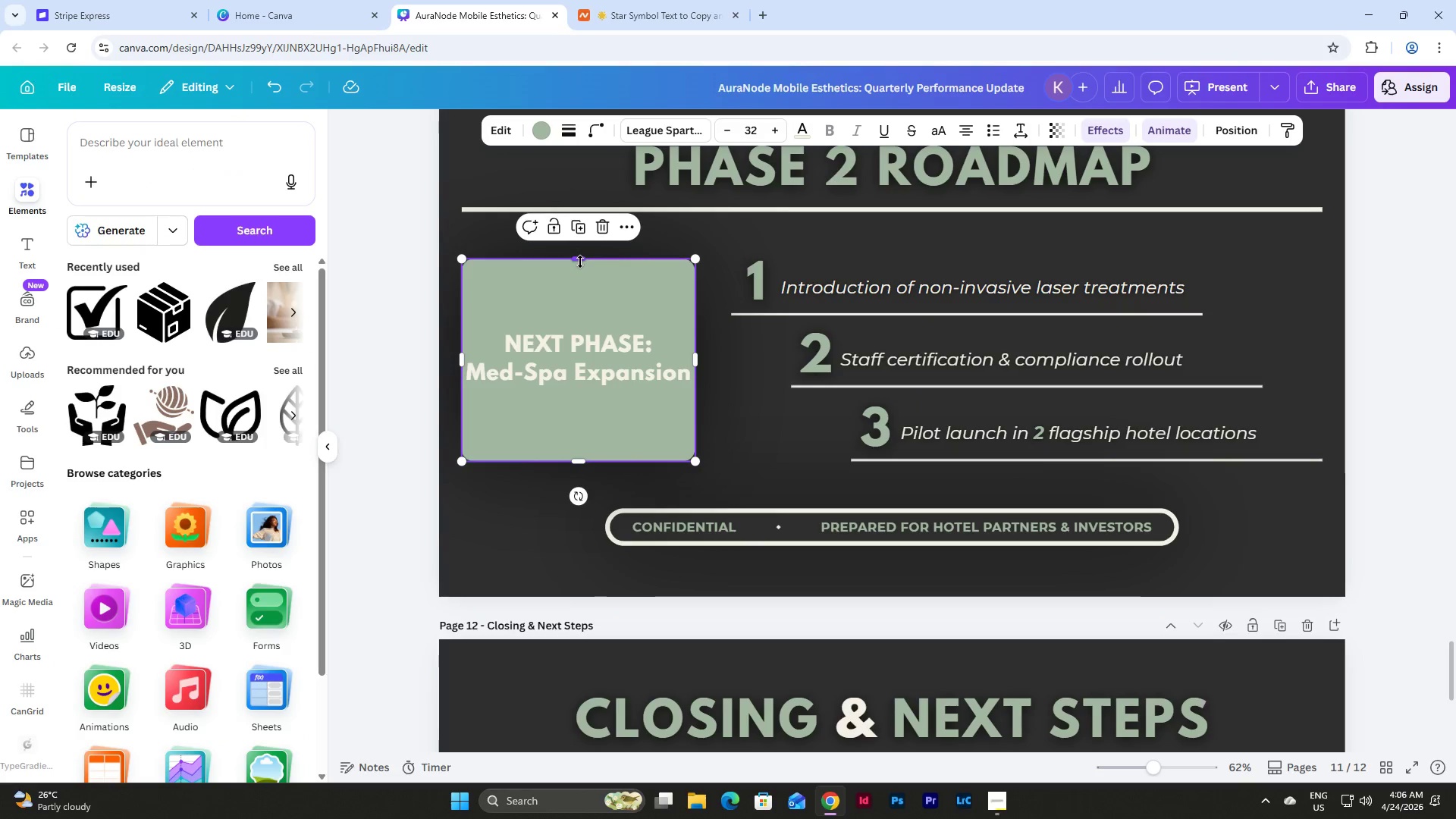 
left_click_drag(start_coordinate=[580, 262], to_coordinate=[581, 371])
 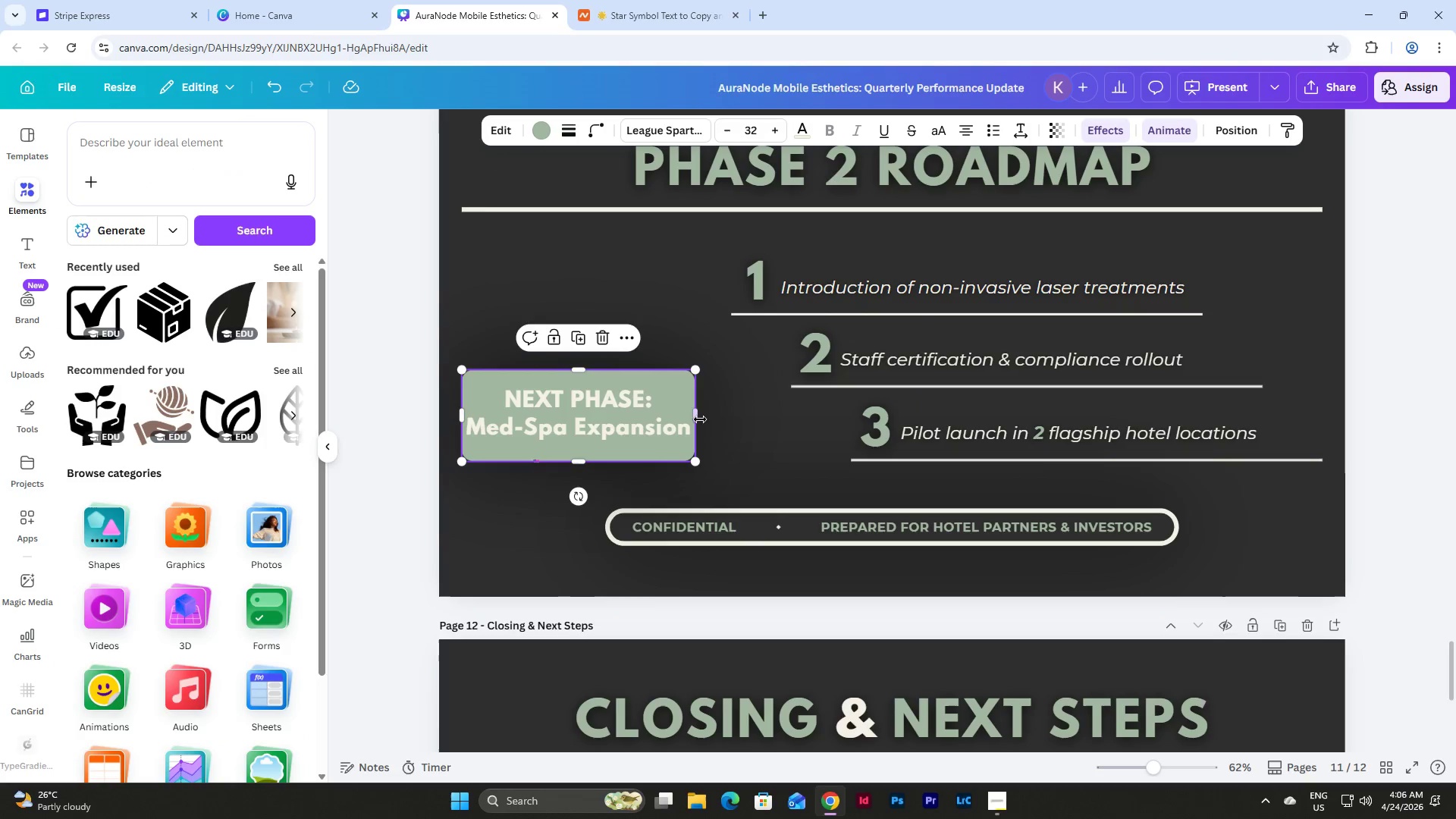 
left_click_drag(start_coordinate=[698, 418], to_coordinate=[720, 424])
 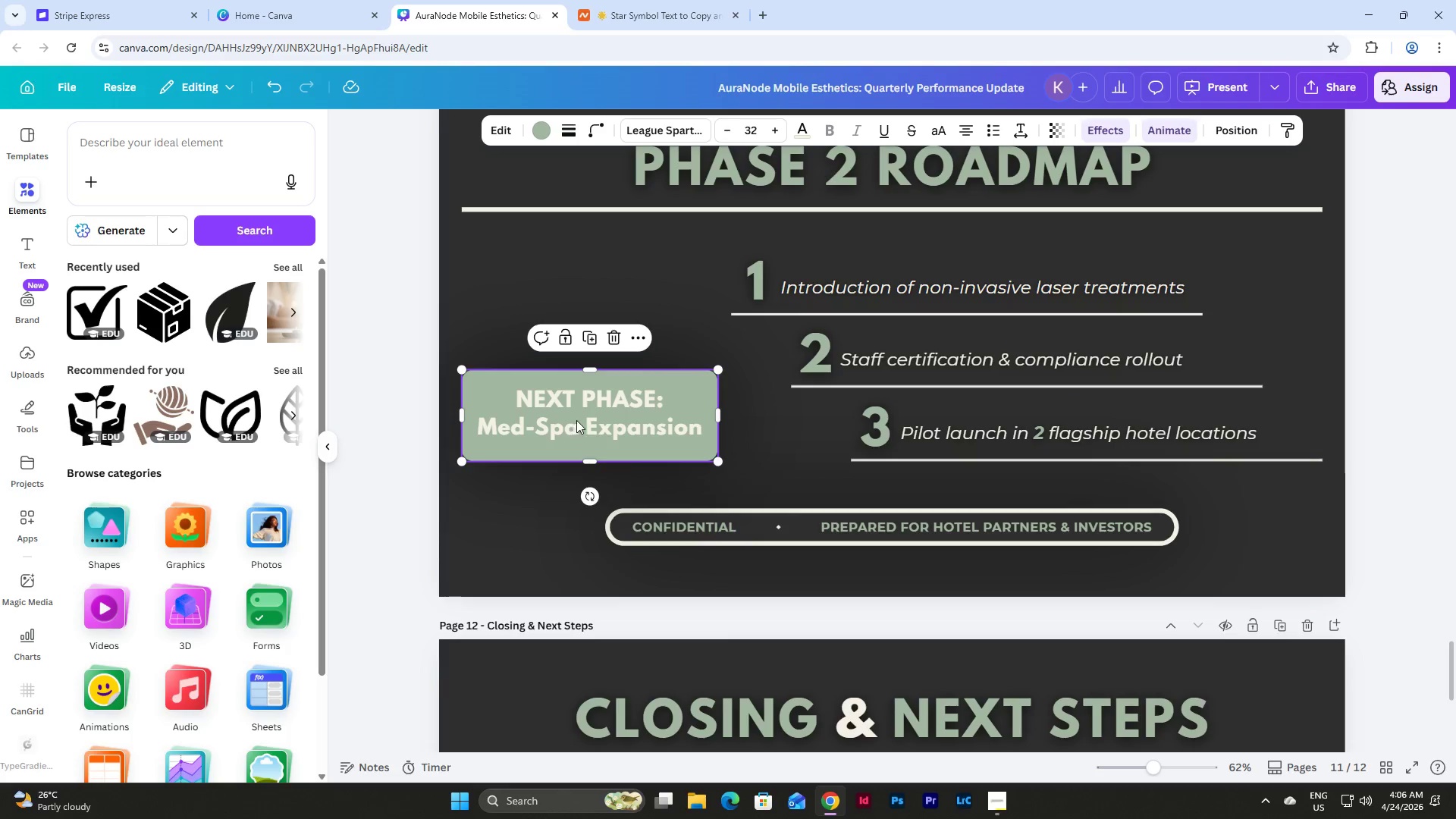 
left_click([587, 420])
 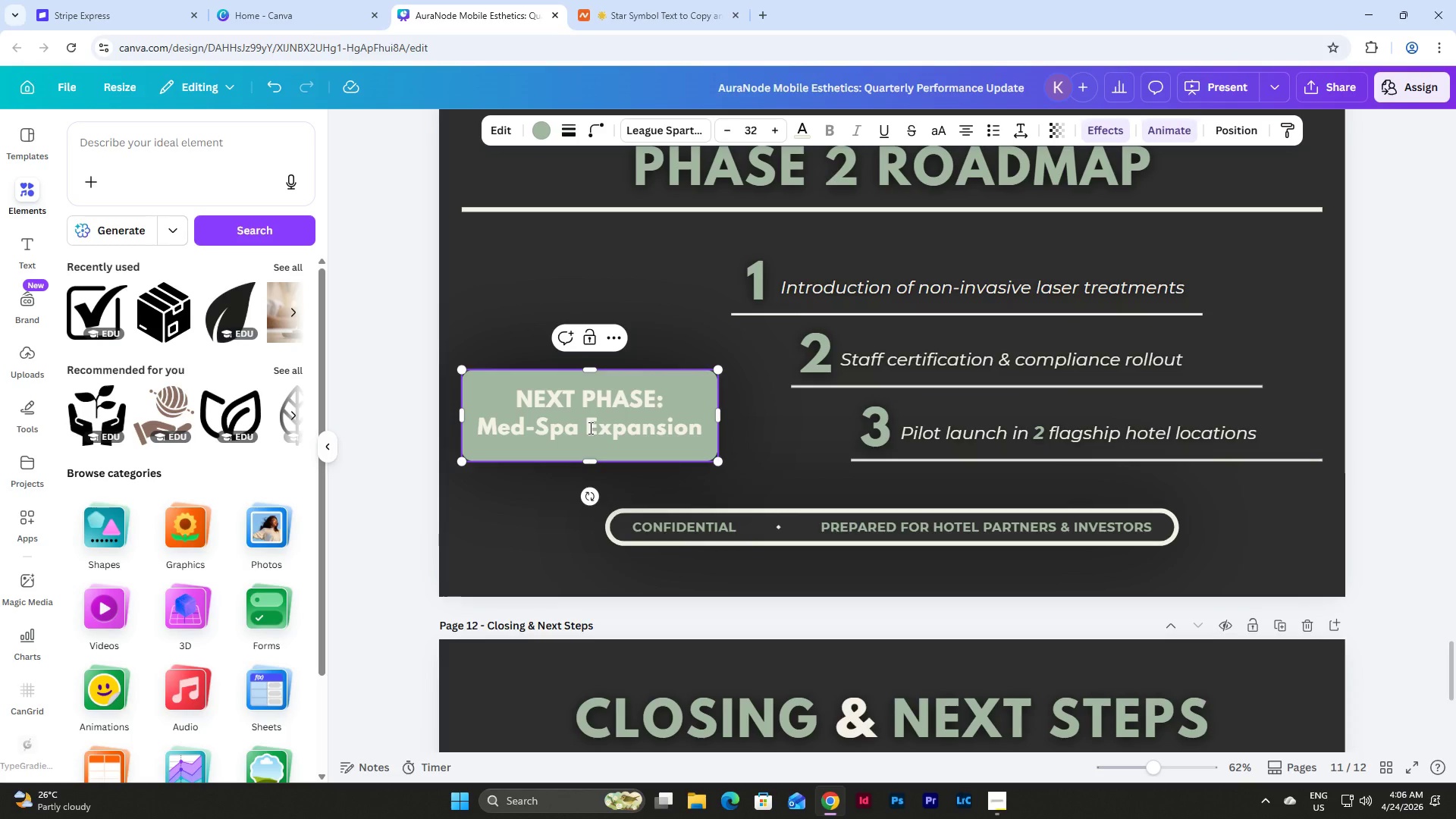 
key(Backspace)
 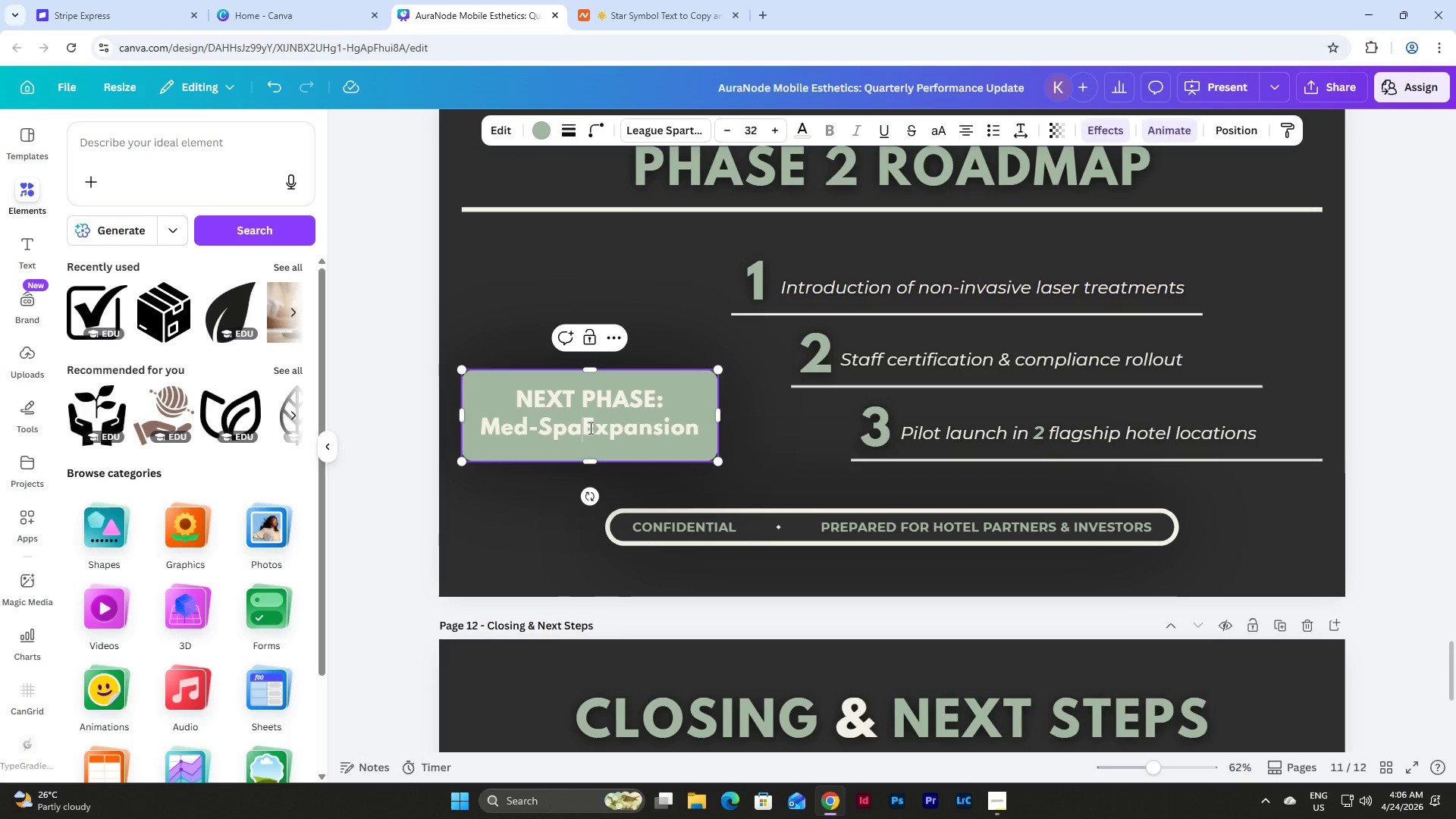 
key(Enter)
 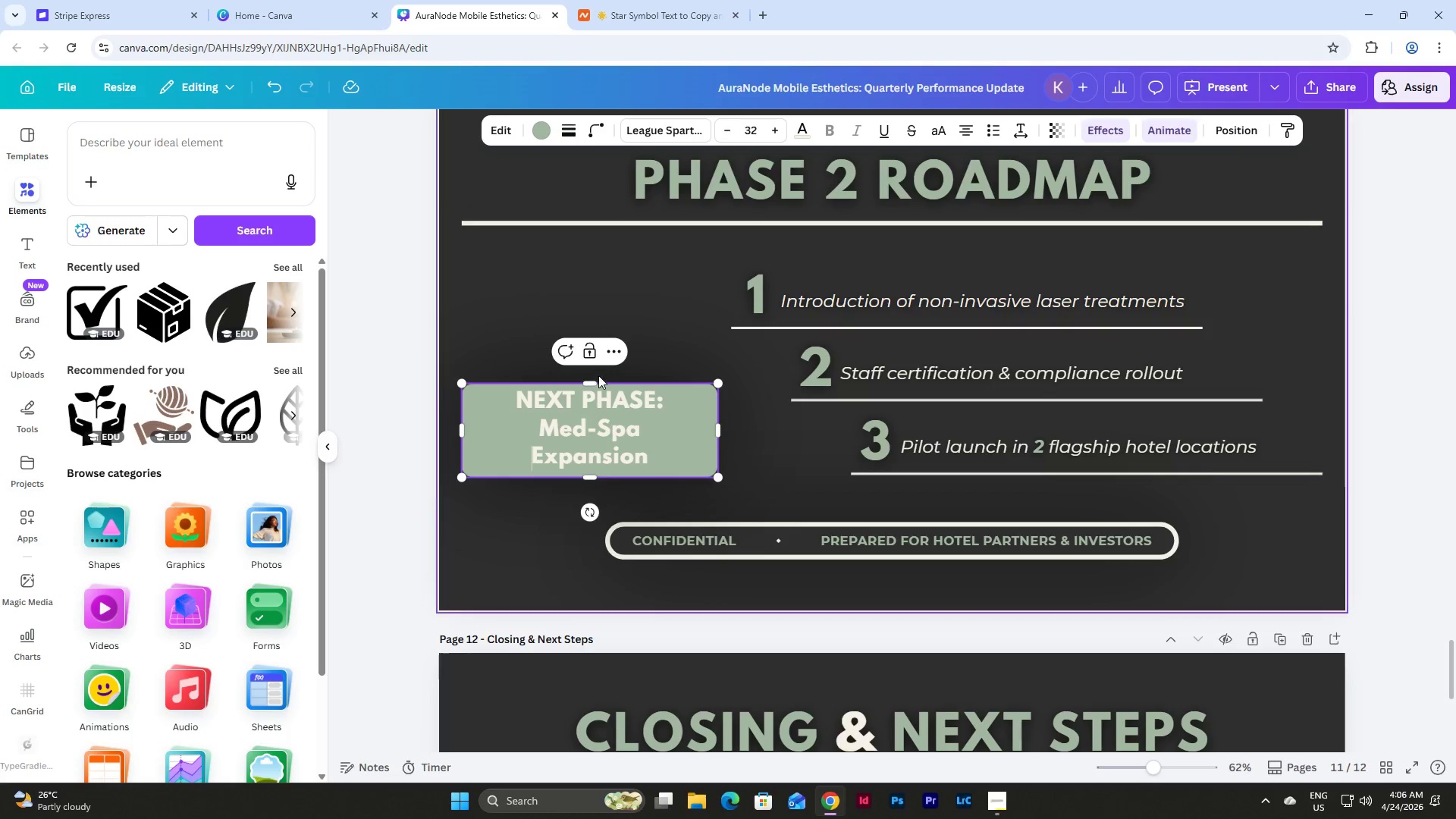 
left_click_drag(start_coordinate=[590, 389], to_coordinate=[603, 277])
 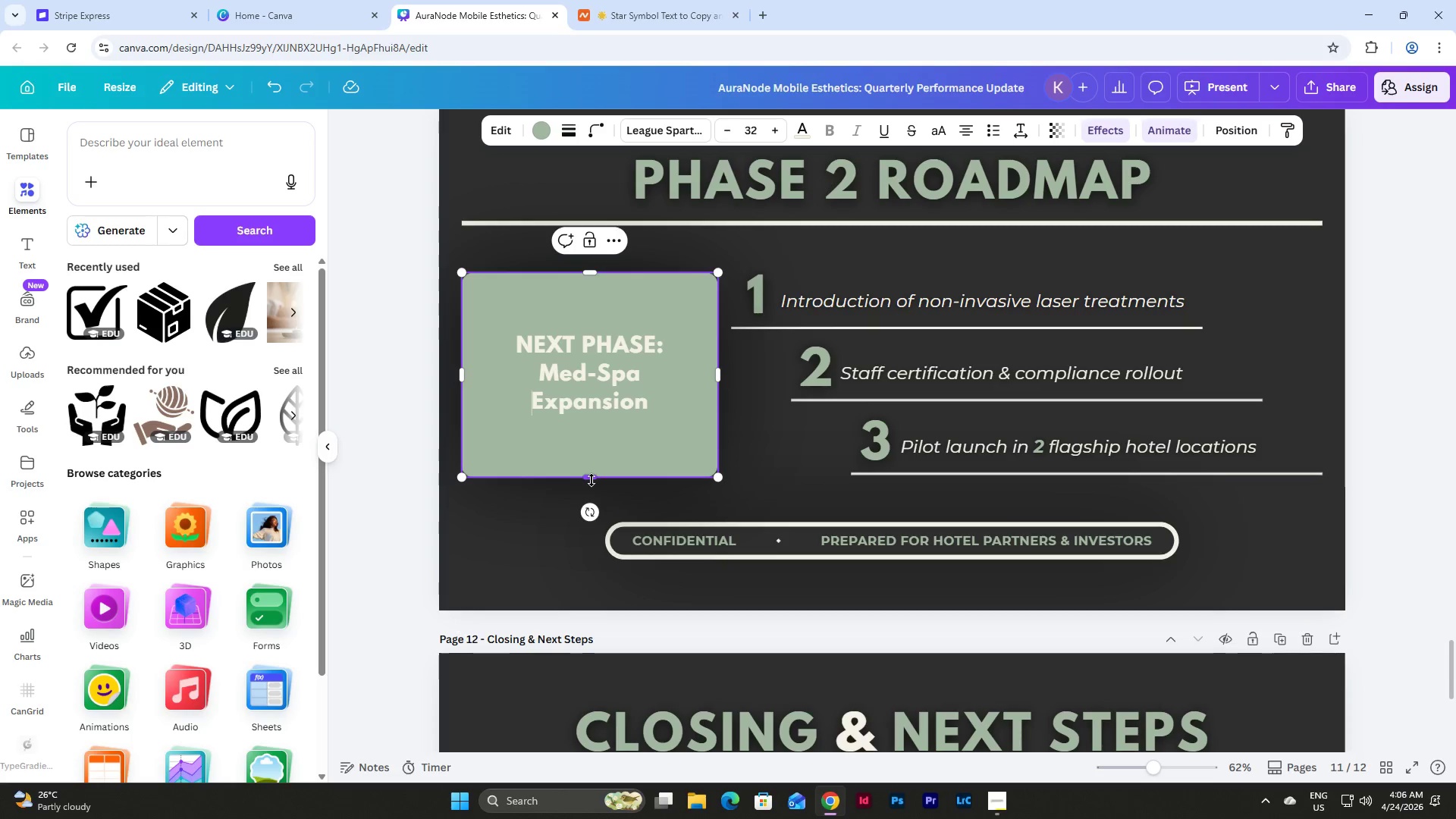 
mouse_move([597, 477])
 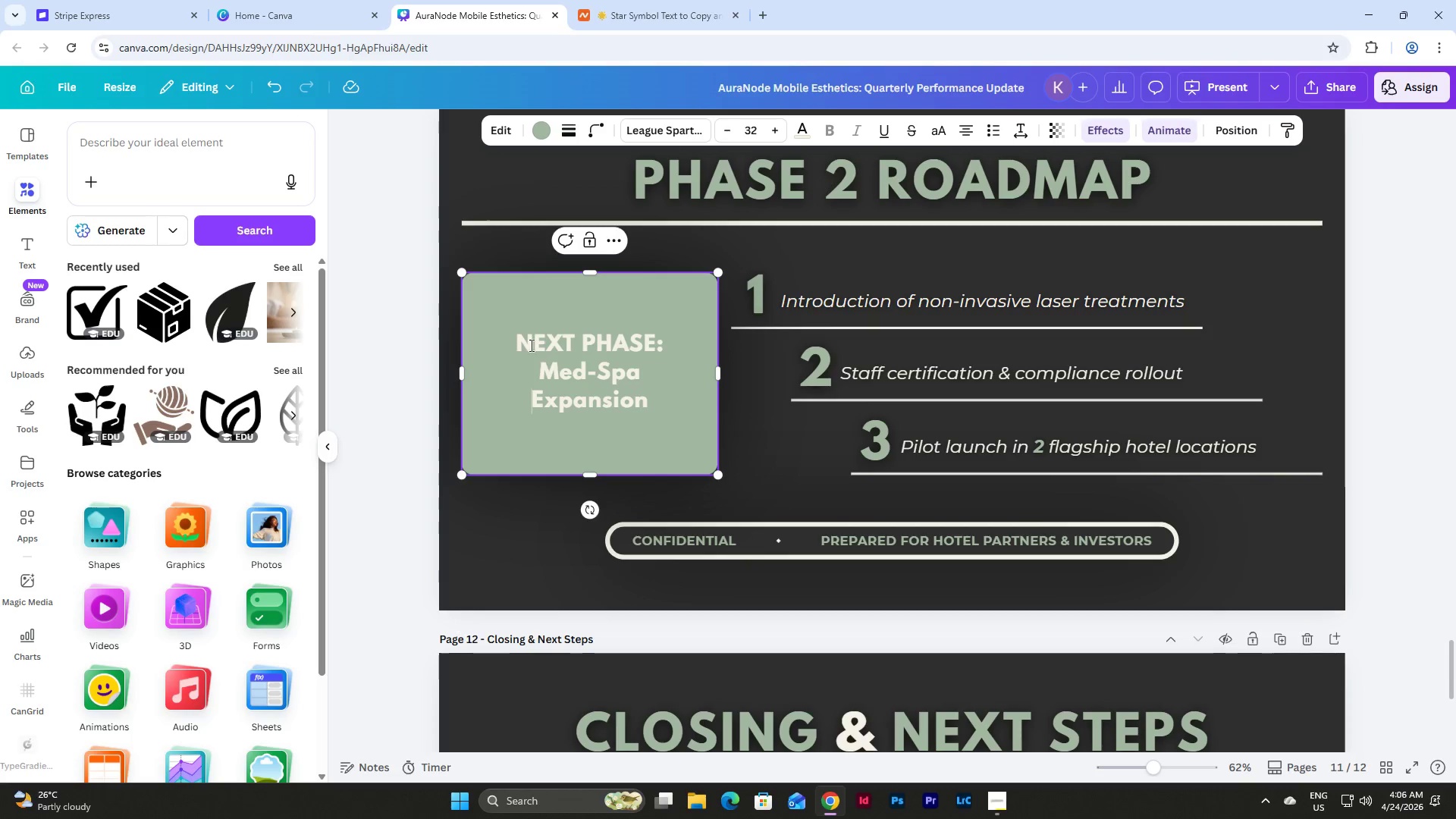 
left_click_drag(start_coordinate=[520, 341], to_coordinate=[653, 402])
 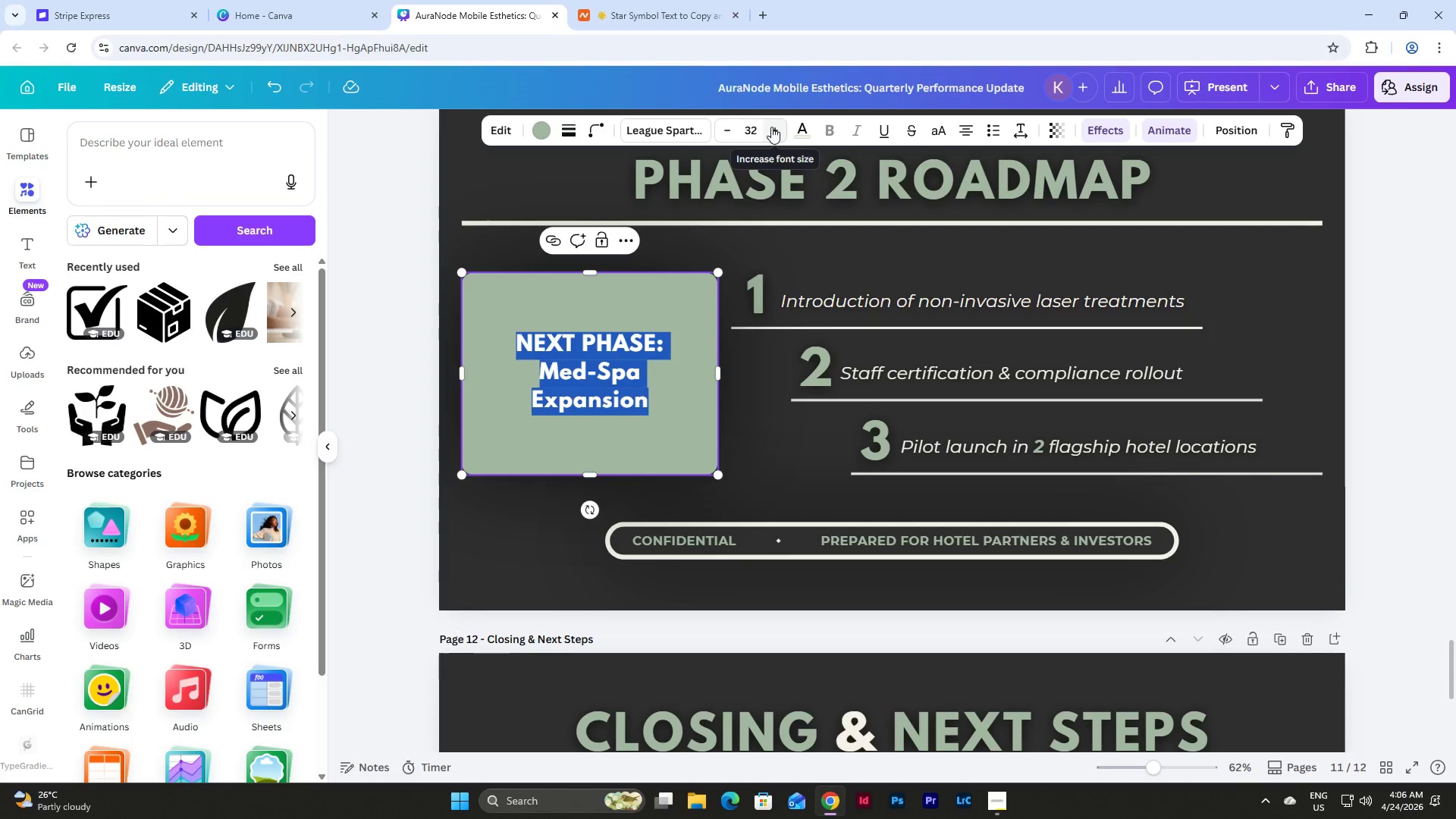 
double_click([771, 127])
 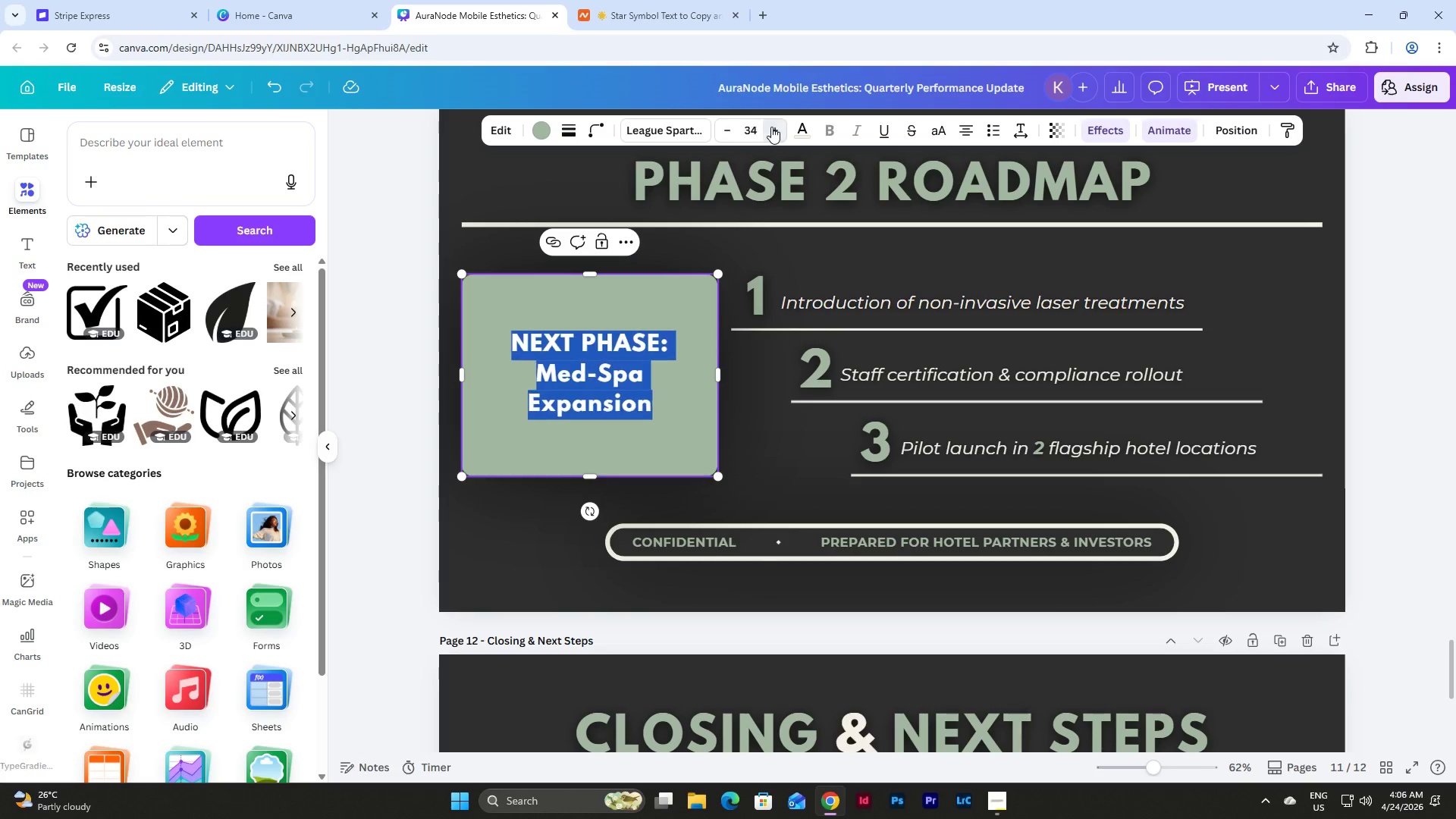 
triple_click([771, 127])
 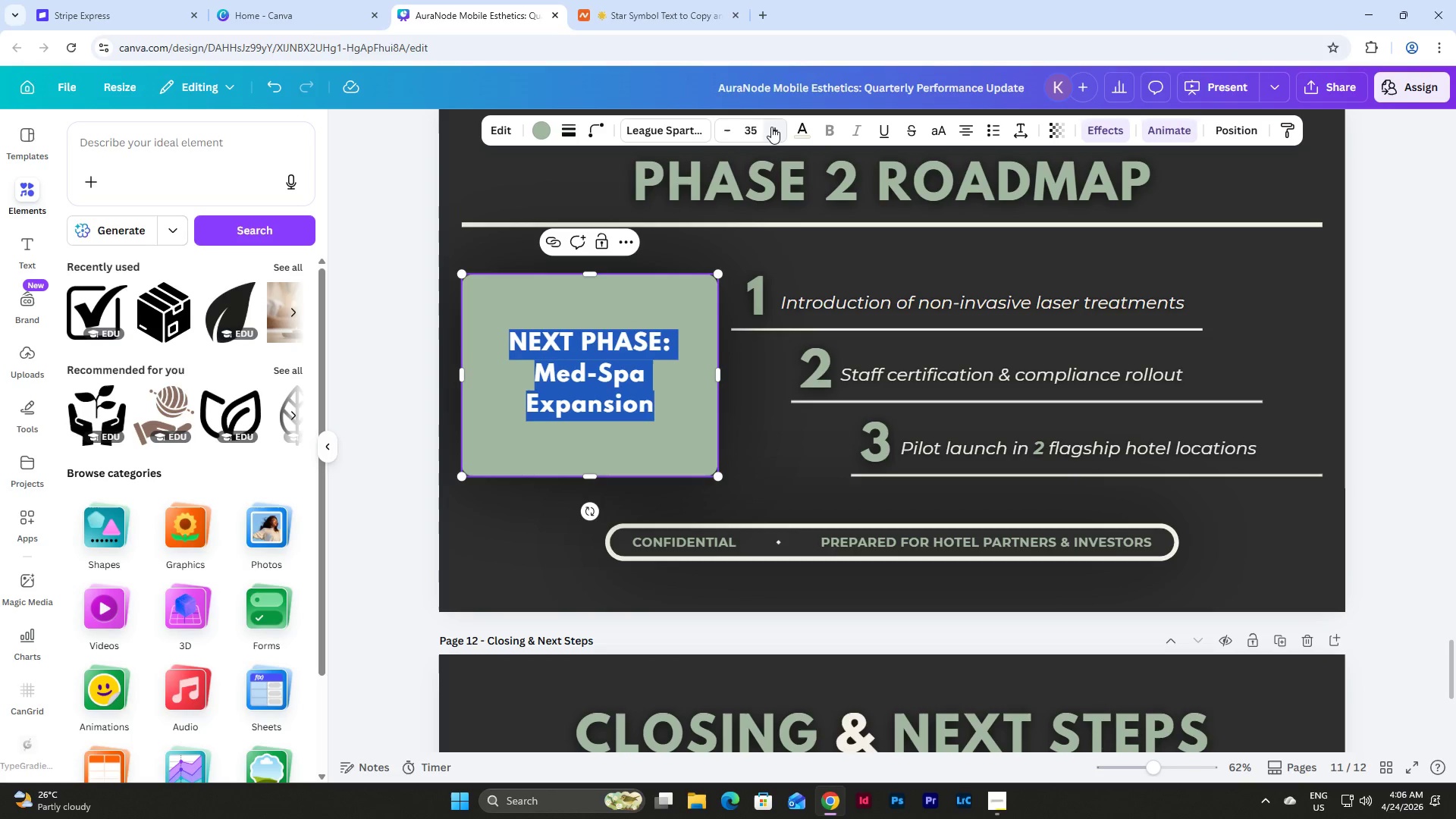 
triple_click([771, 127])
 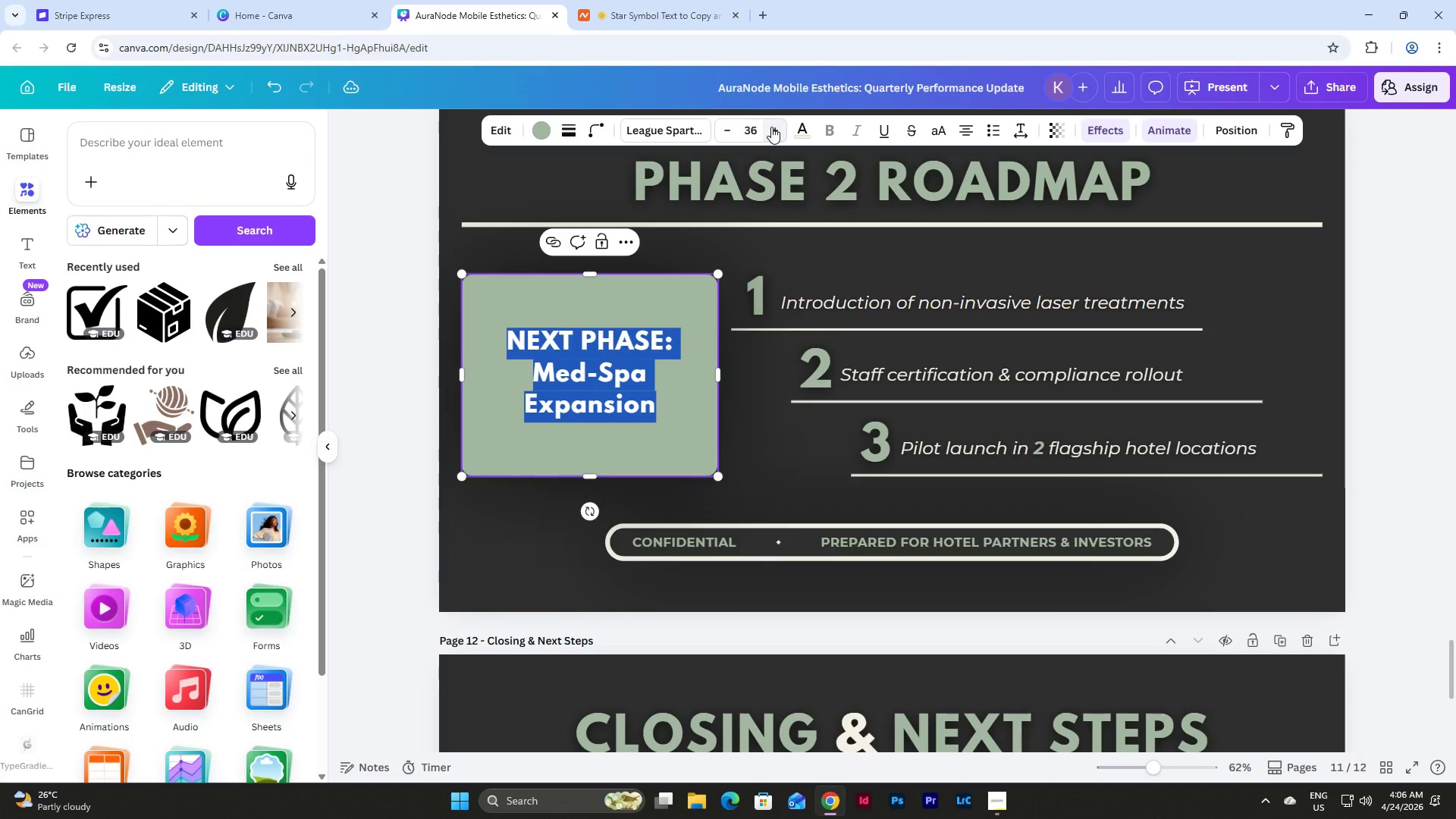 
triple_click([771, 127])
 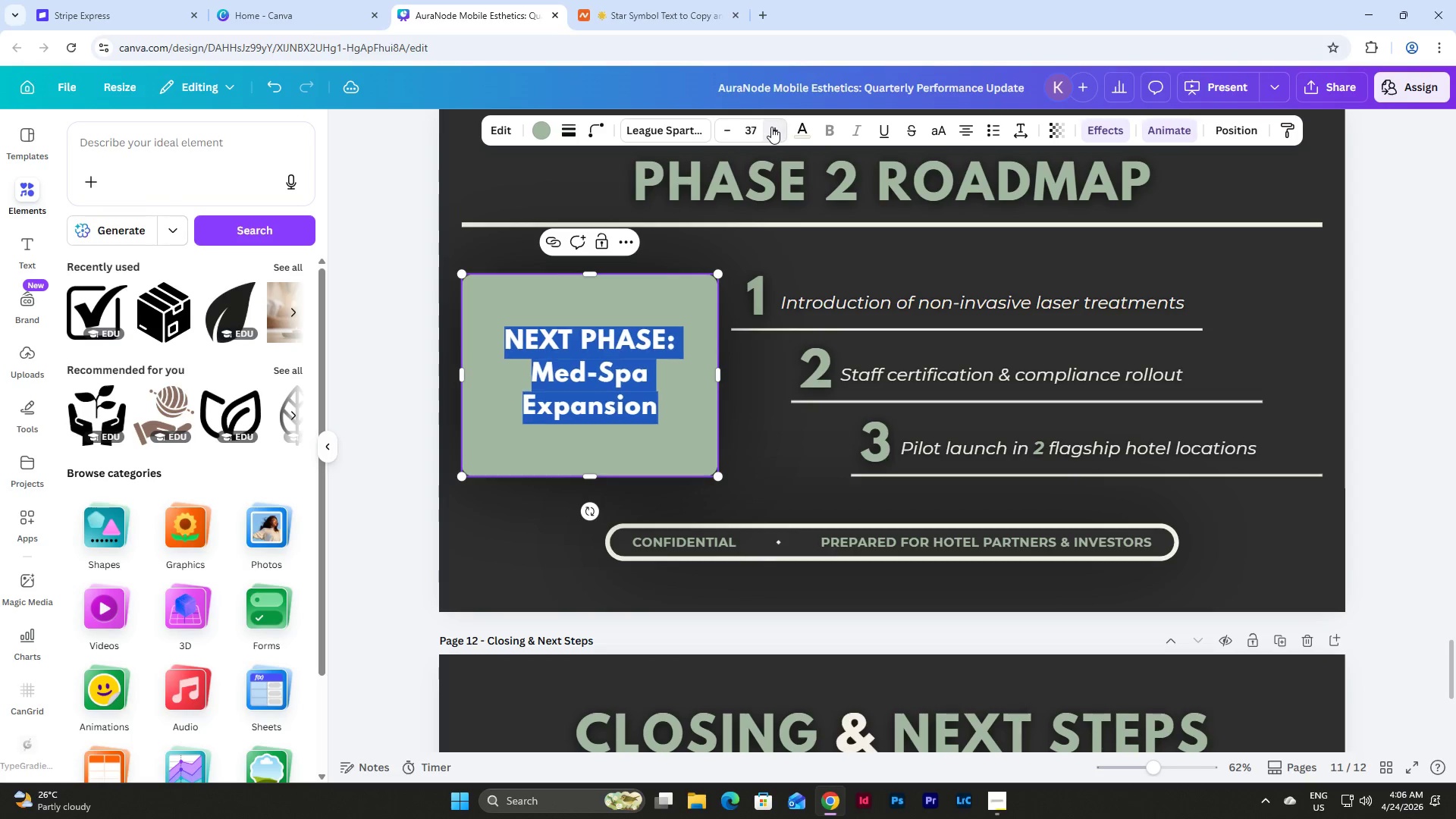 
triple_click([771, 127])
 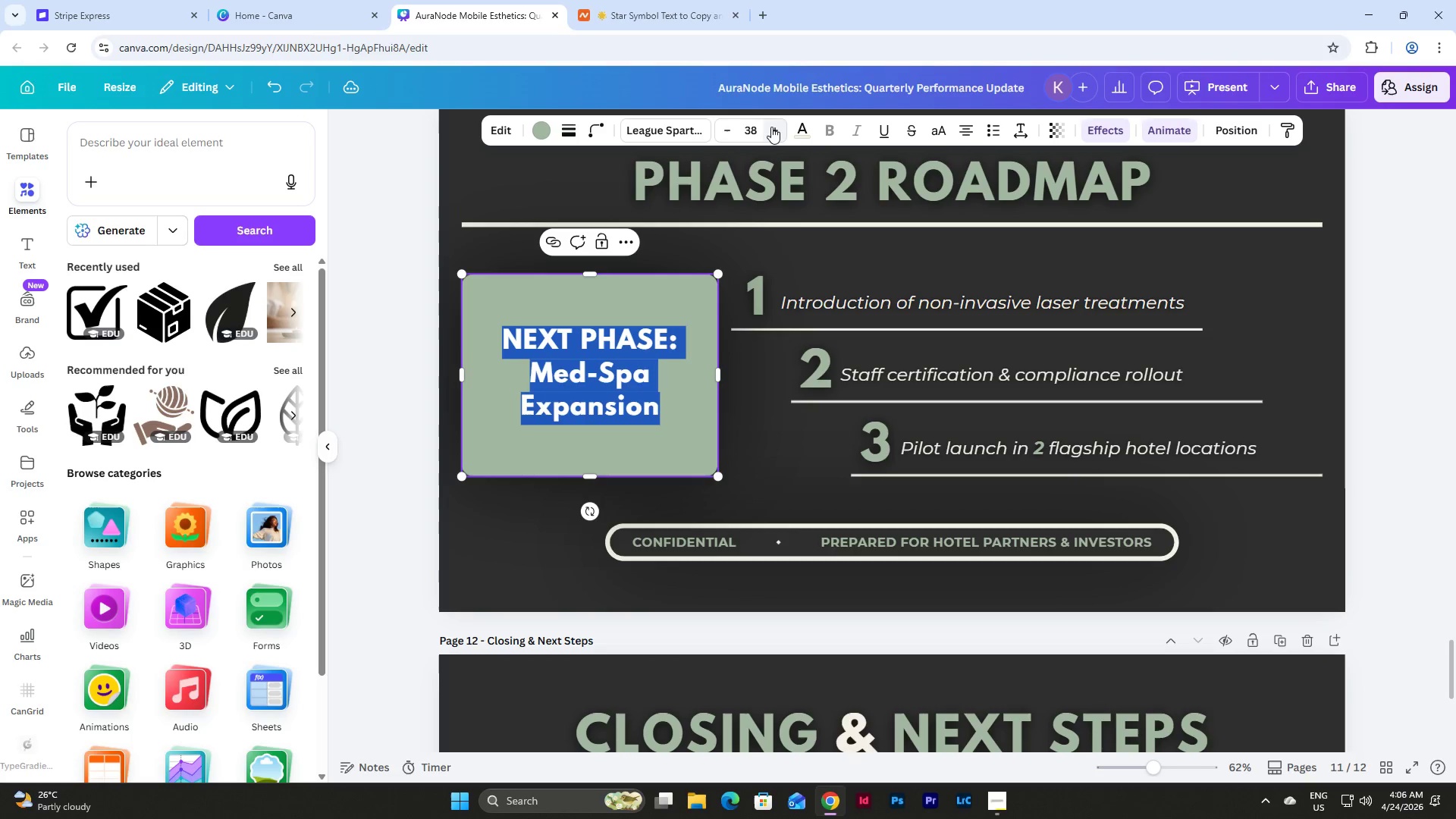 
triple_click([771, 127])
 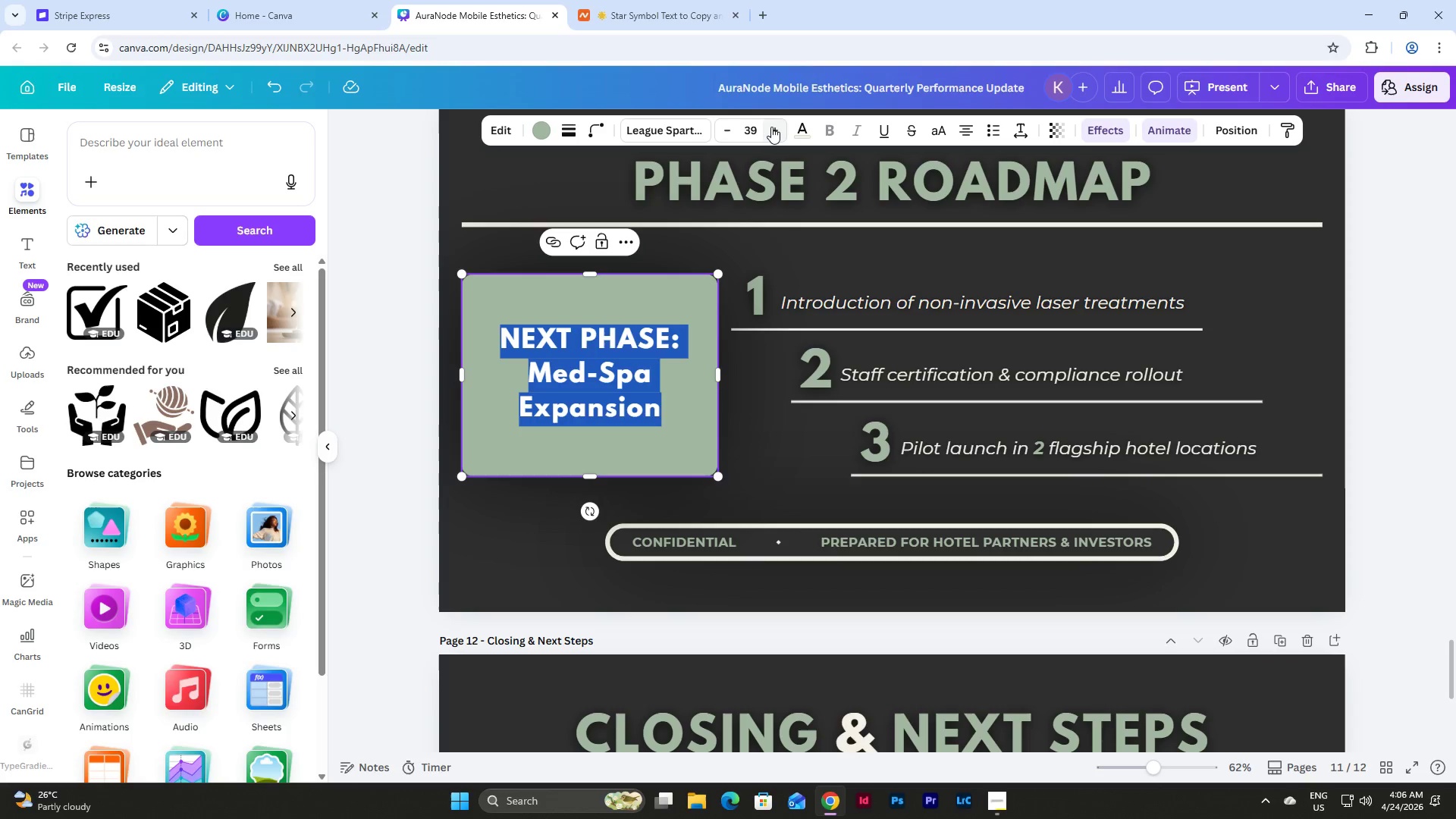 
left_click([771, 127])
 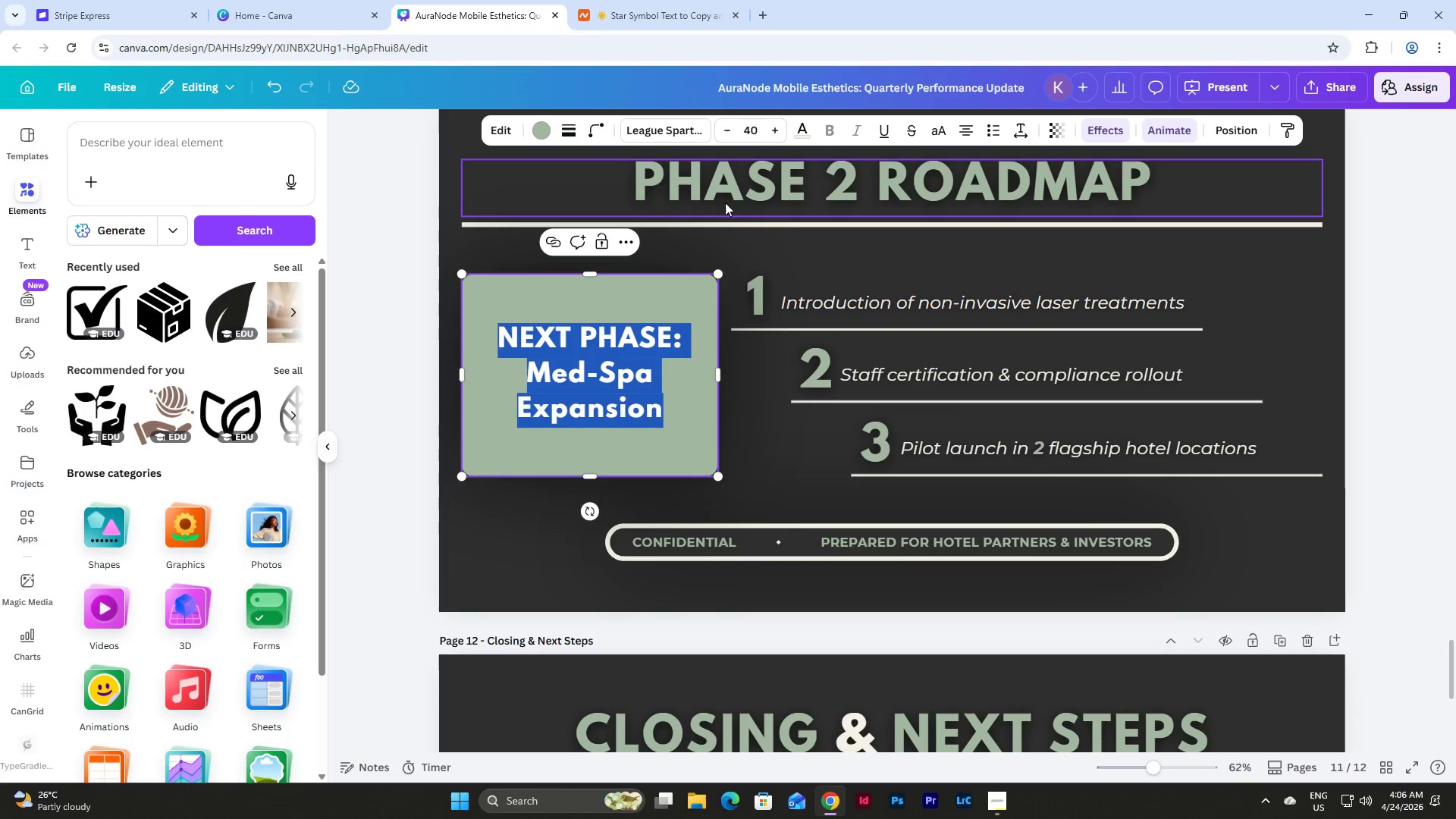 
wait(5.86)
 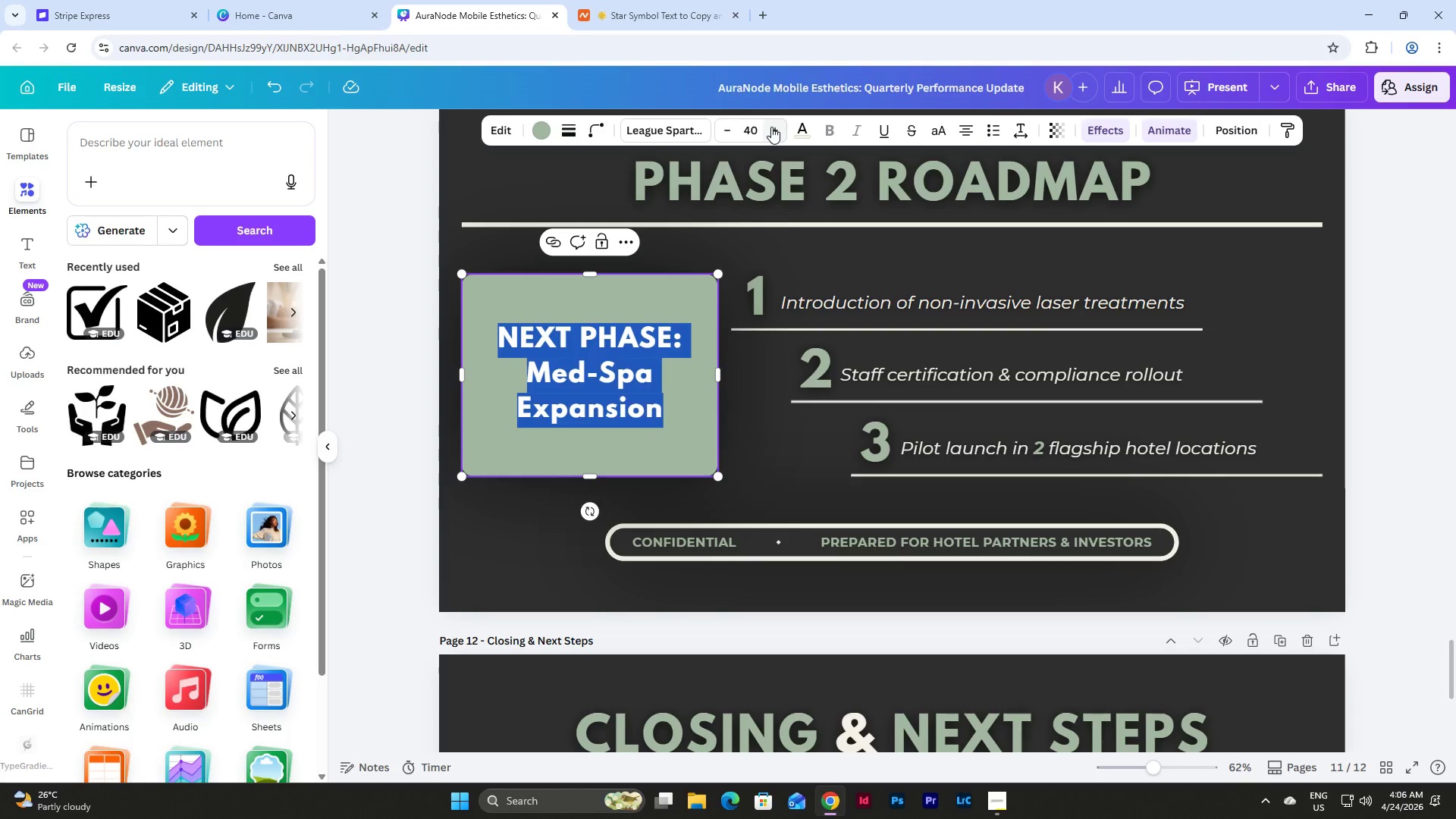 
left_click([644, 349])
 